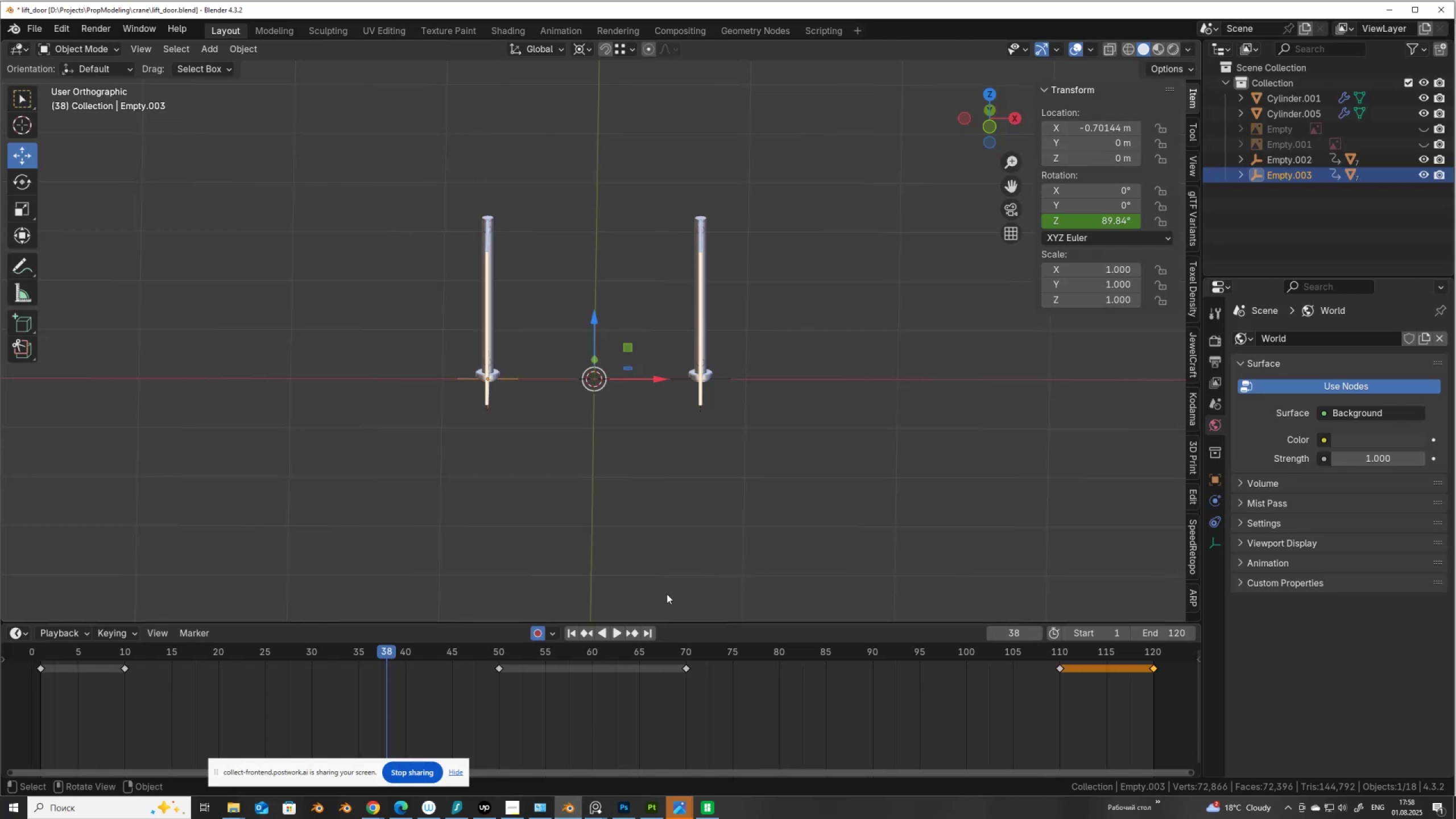 
key(Shift+ShiftLeft)
 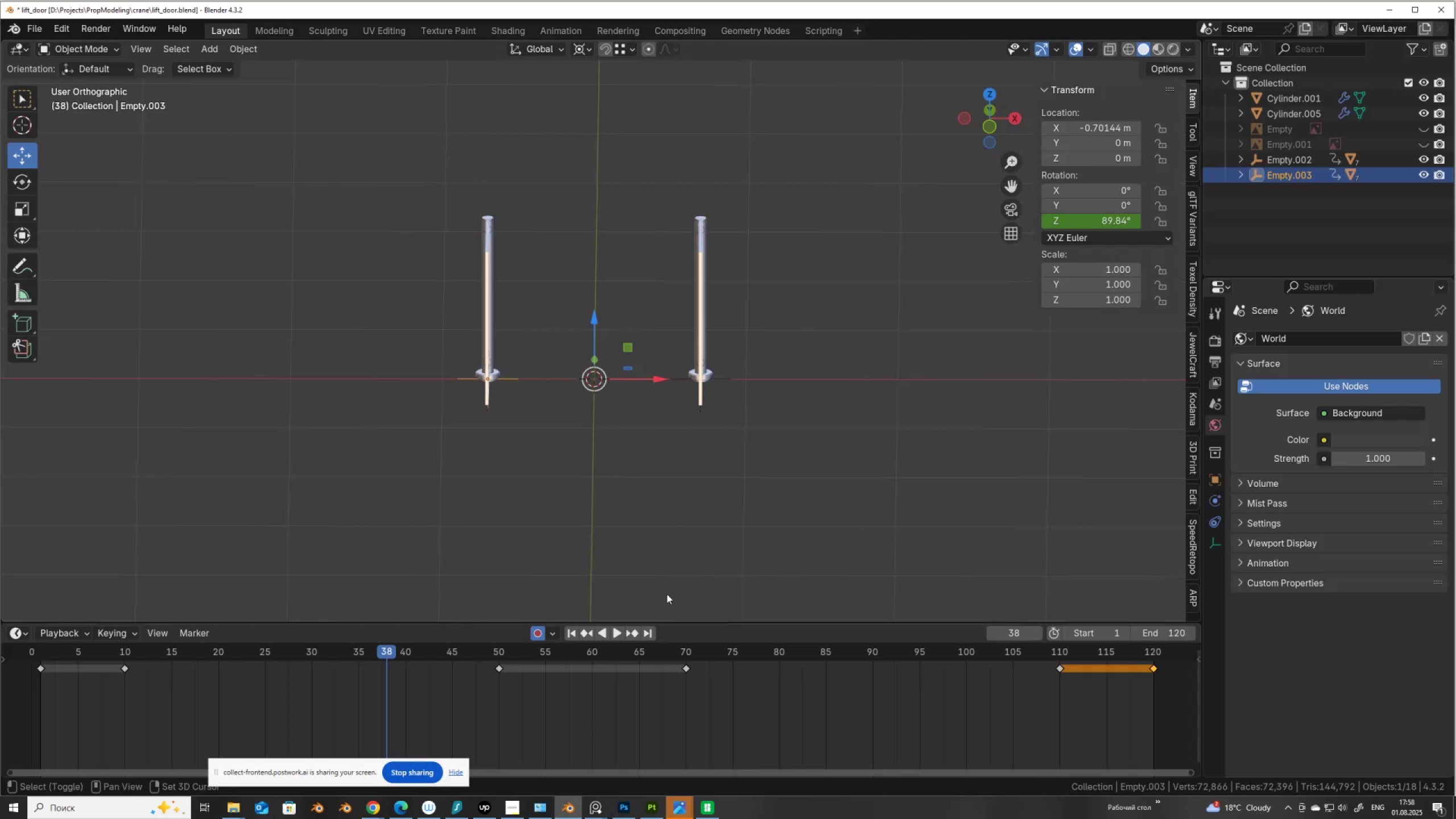 
key(Shift+ArrowLeft)
 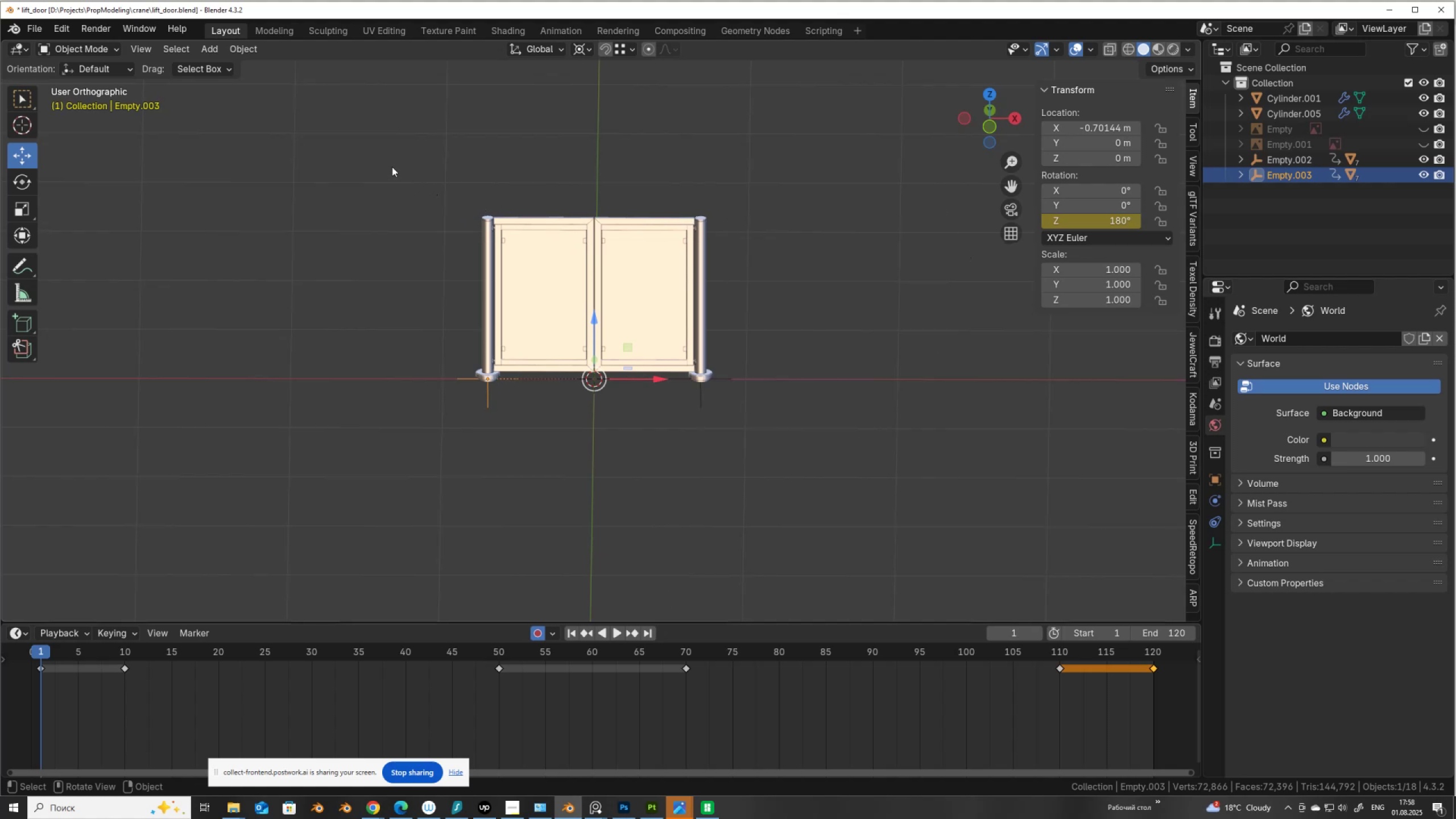 
left_click_drag(start_coordinate=[392, 167], to_coordinate=[751, 428])
 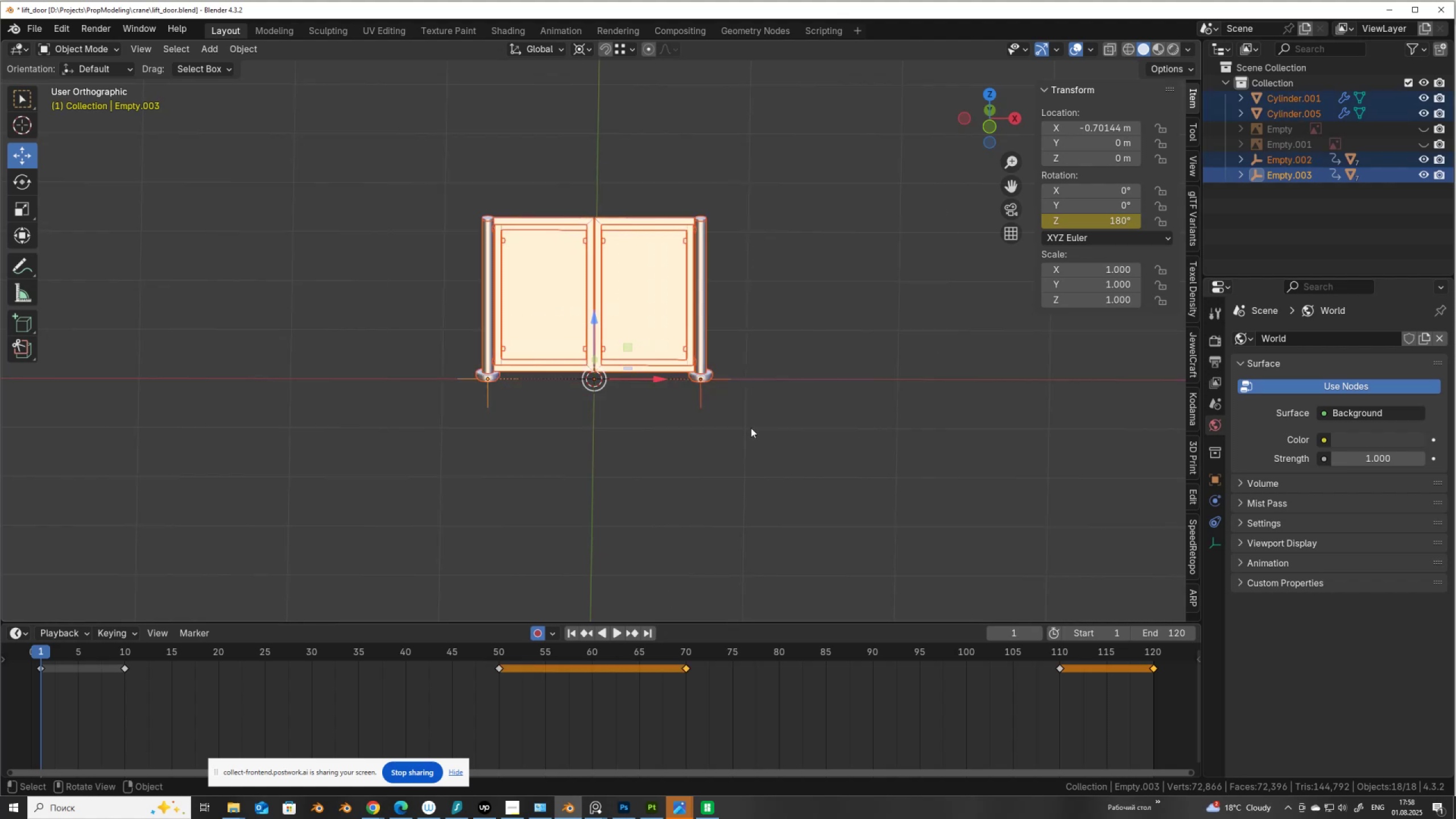 
wait(6.5)
 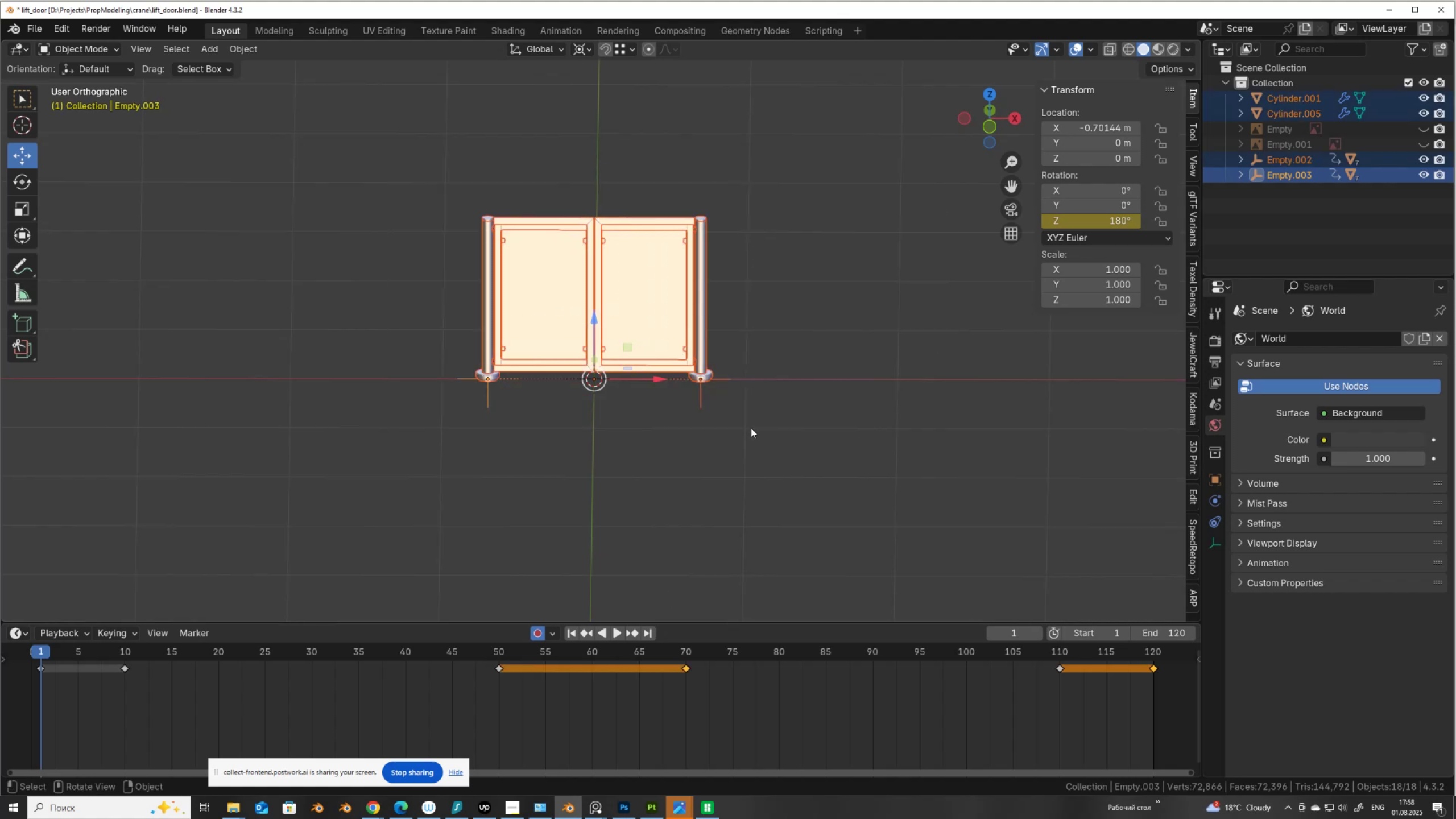 
key(Q)
 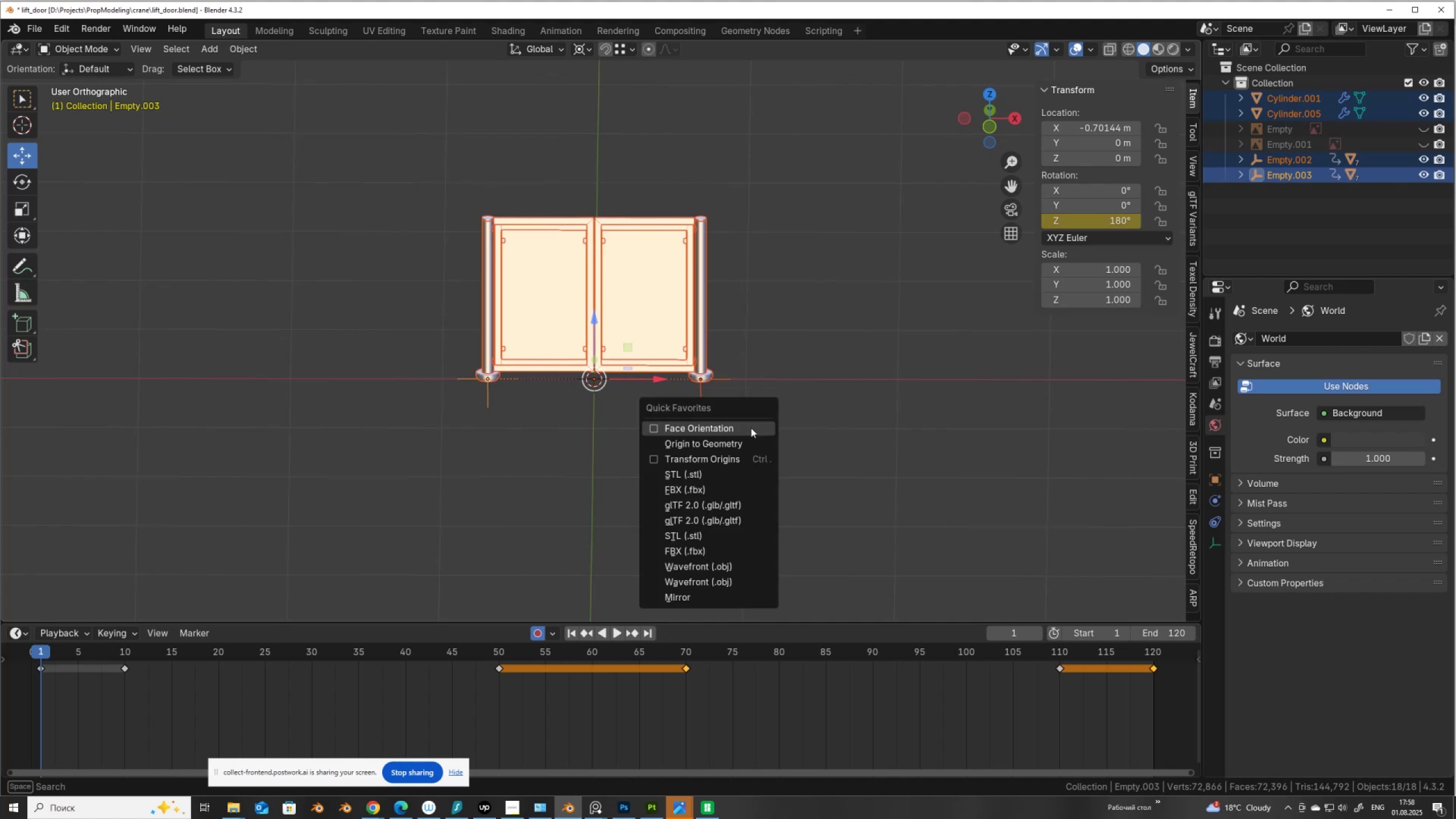 
left_click([871, 425])
 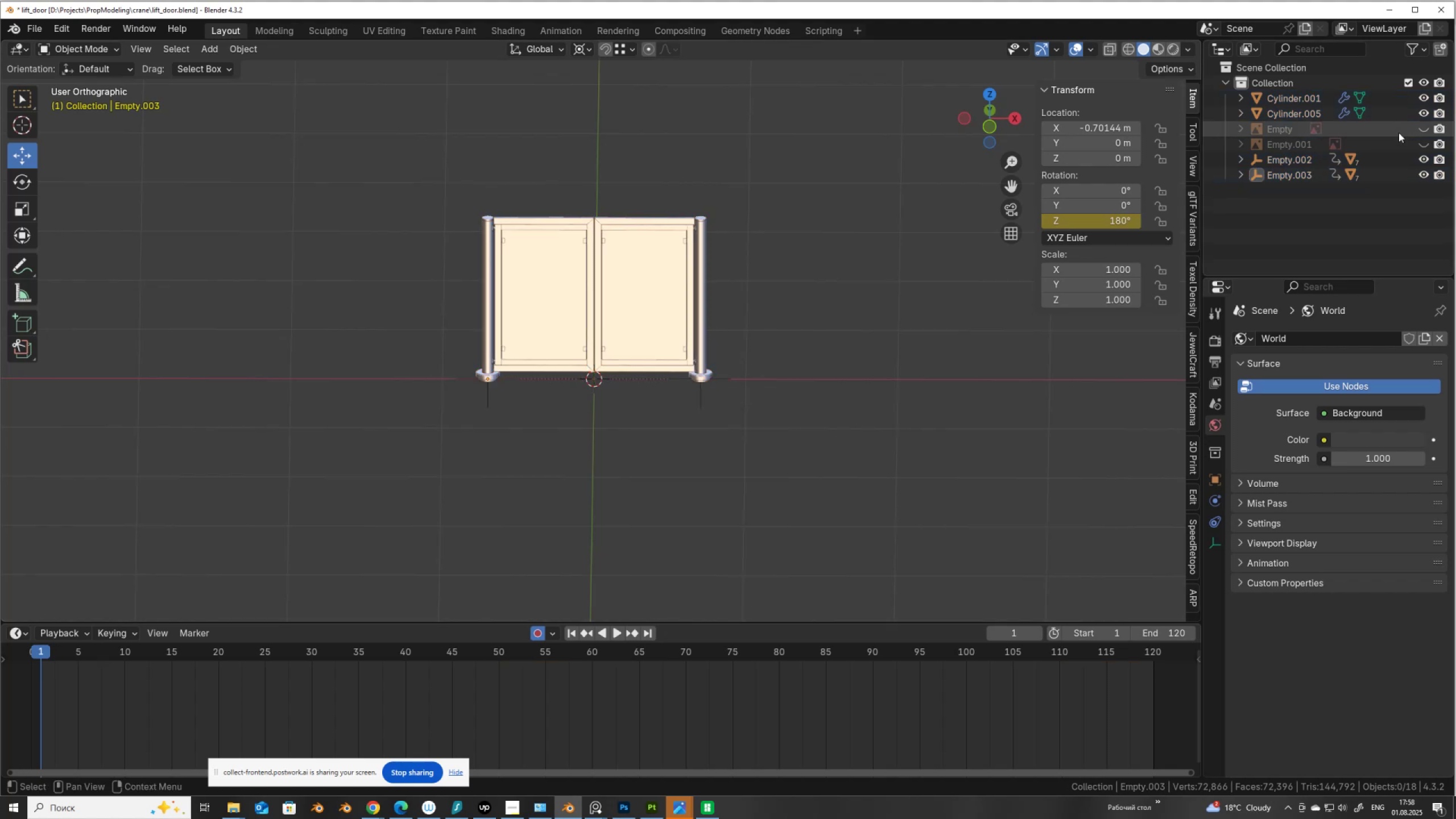 
left_click([1308, 98])
 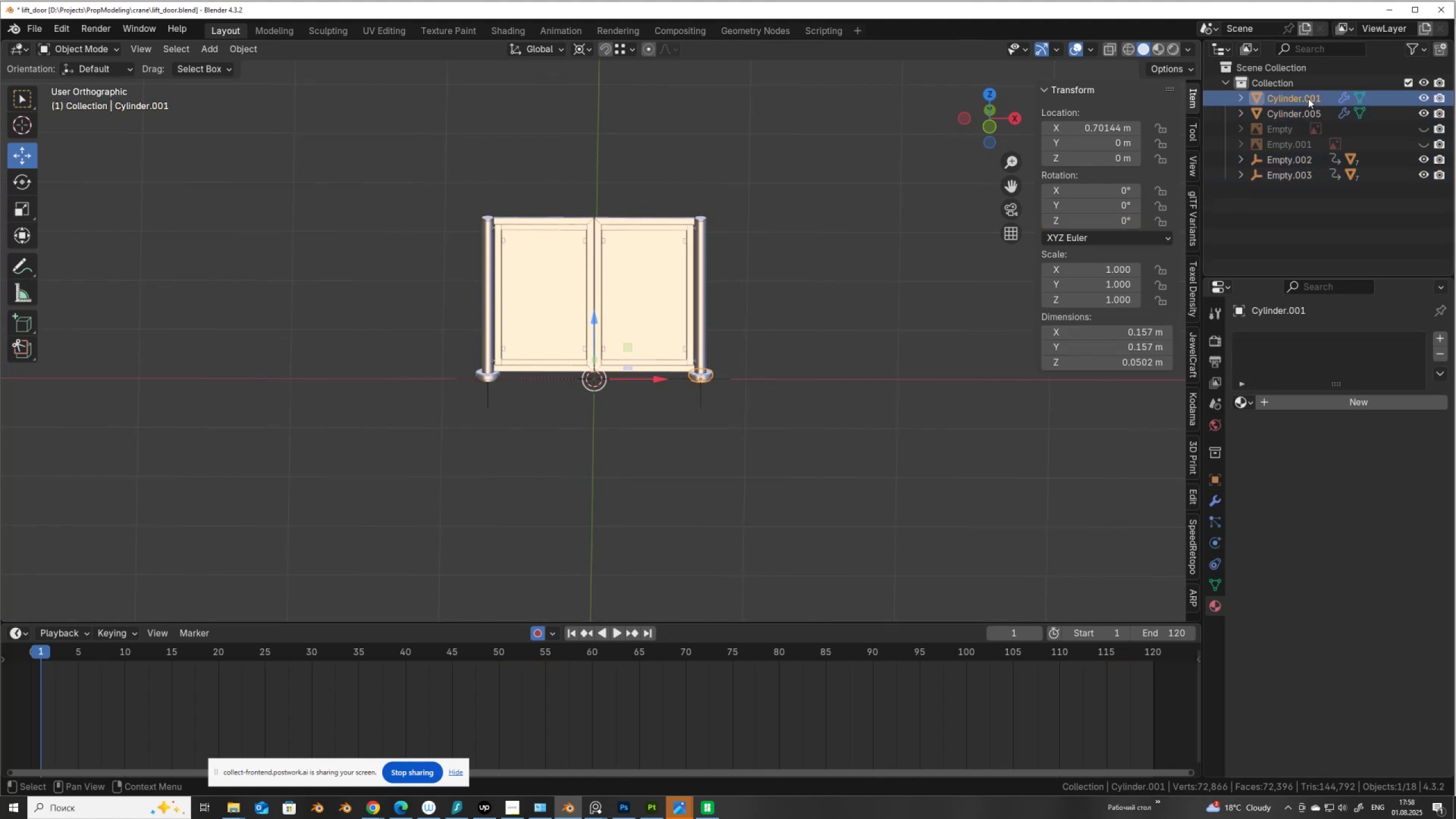 
double_click([1308, 98])
 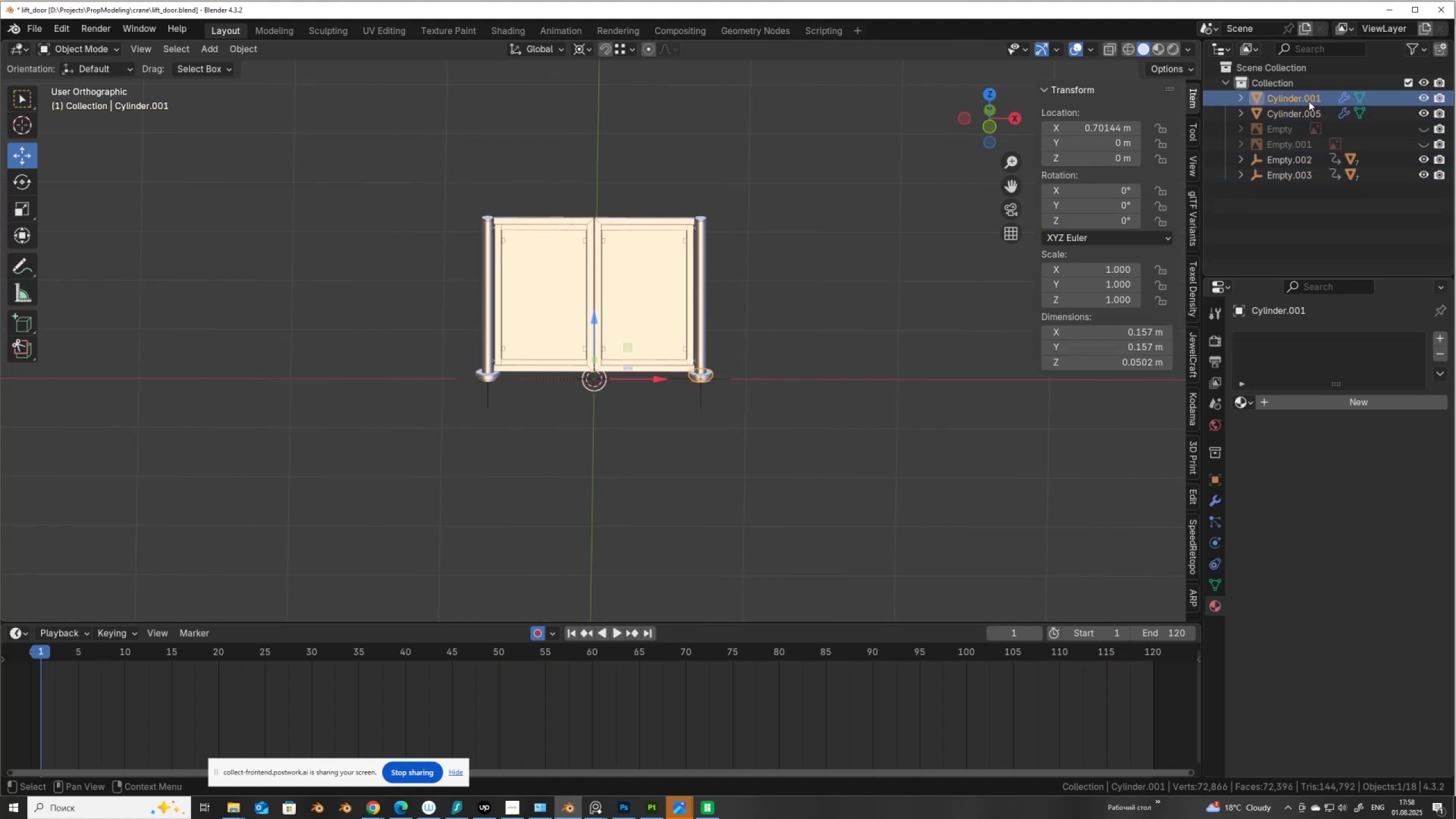 
left_click([1307, 101])
 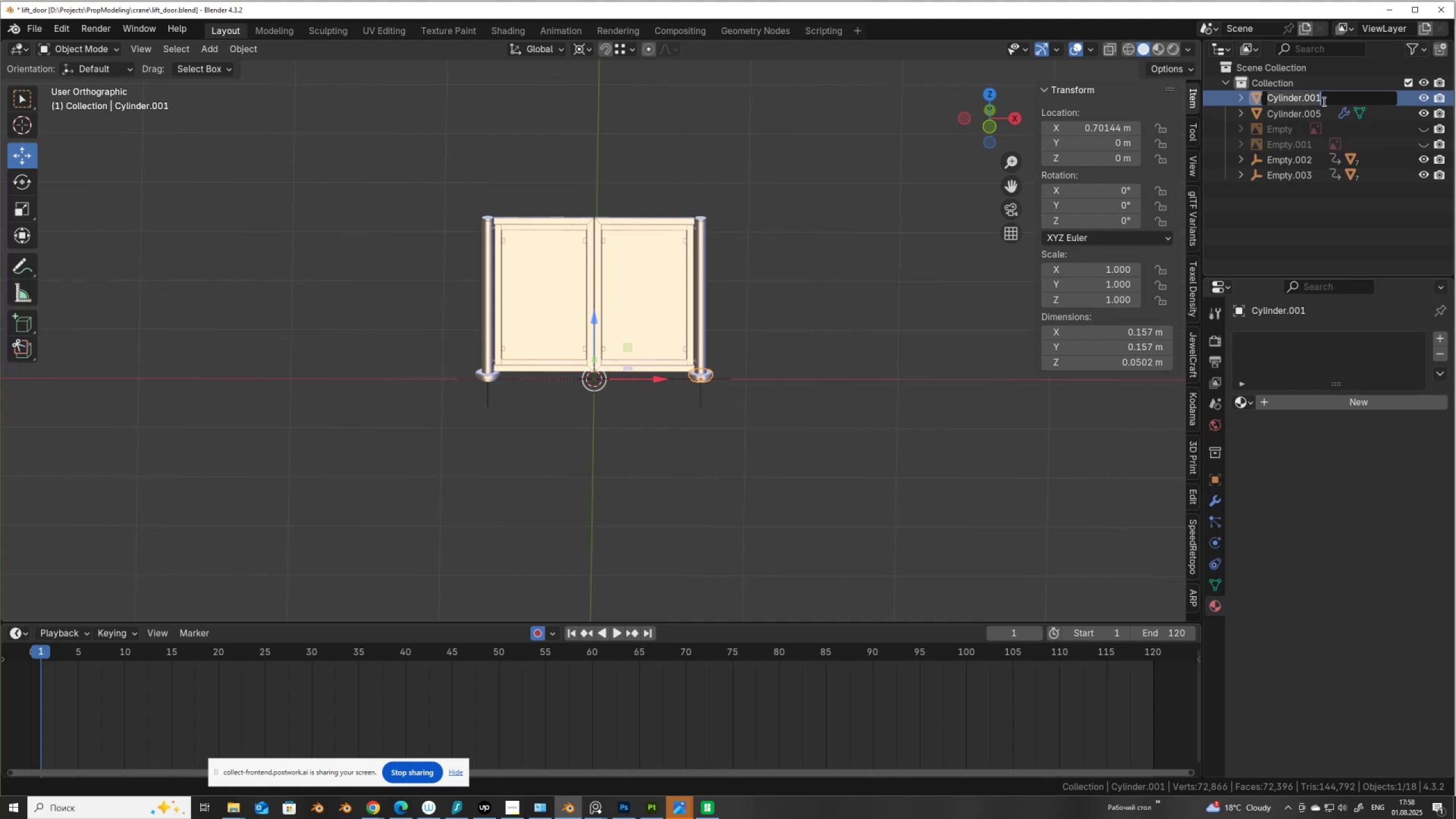 
type(base)
key(NumpadEnter)
 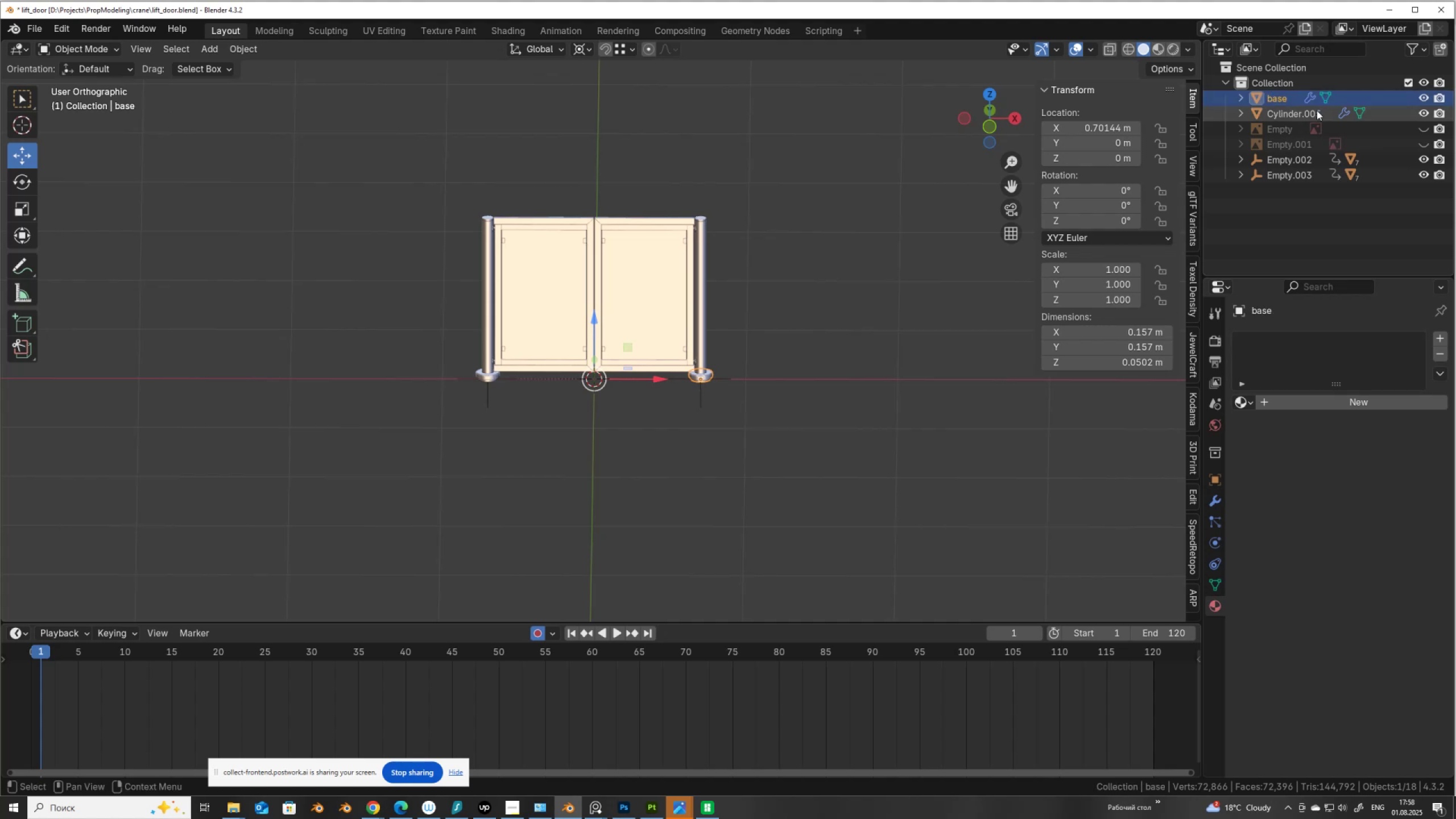 
double_click([1317, 110])
 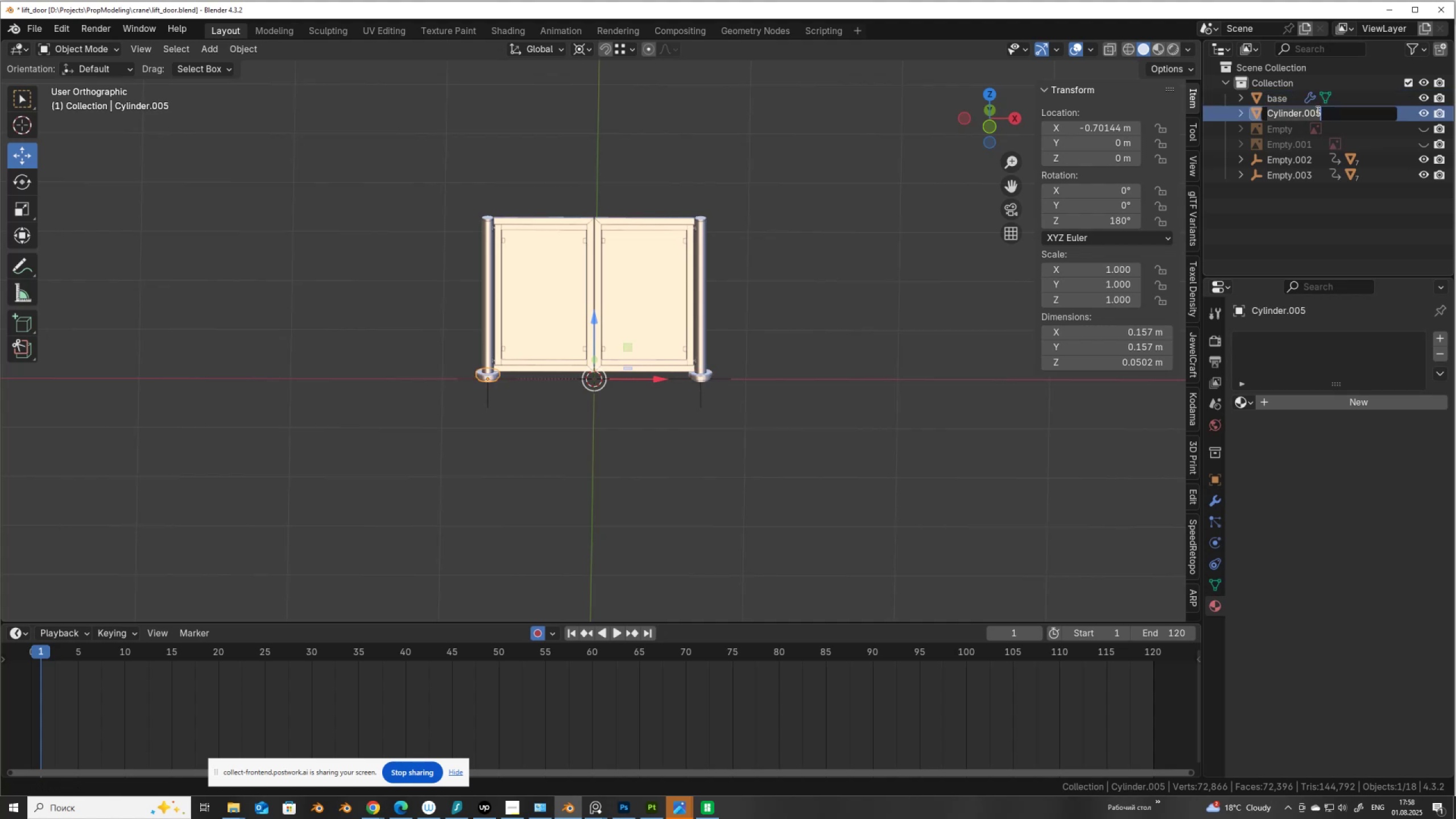 
type(base)
 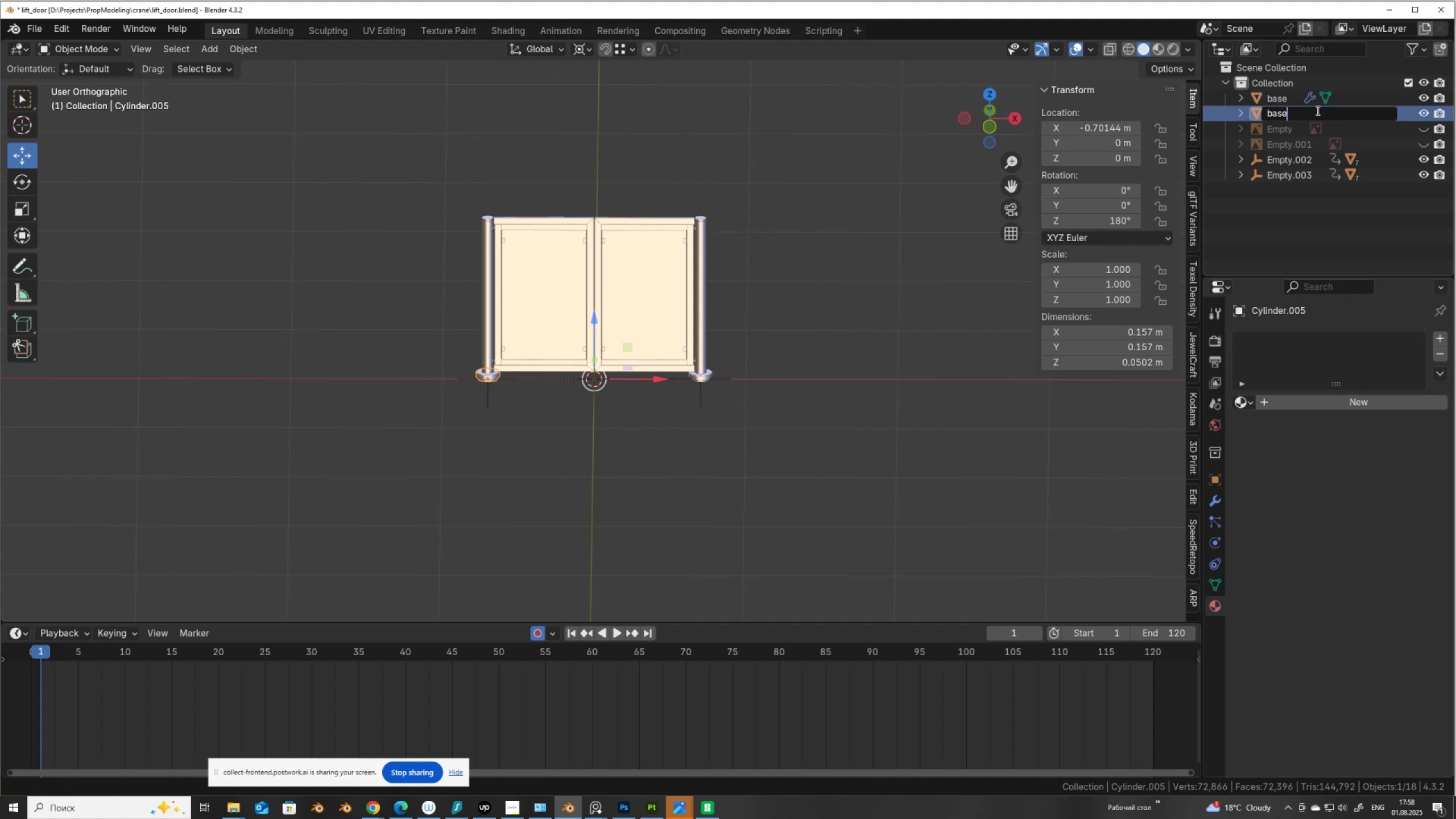 
key(Enter)
 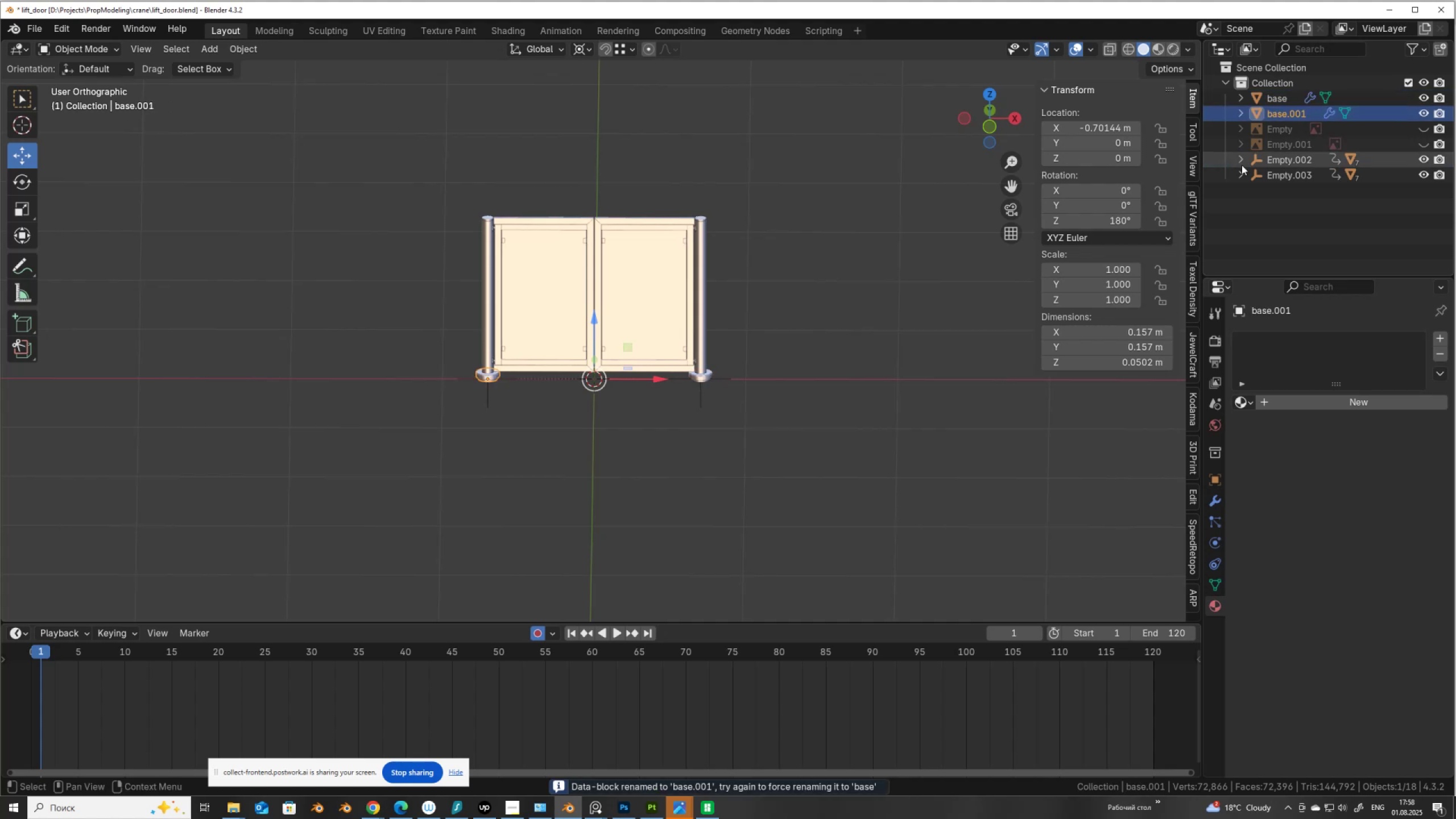 
left_click([1242, 165])
 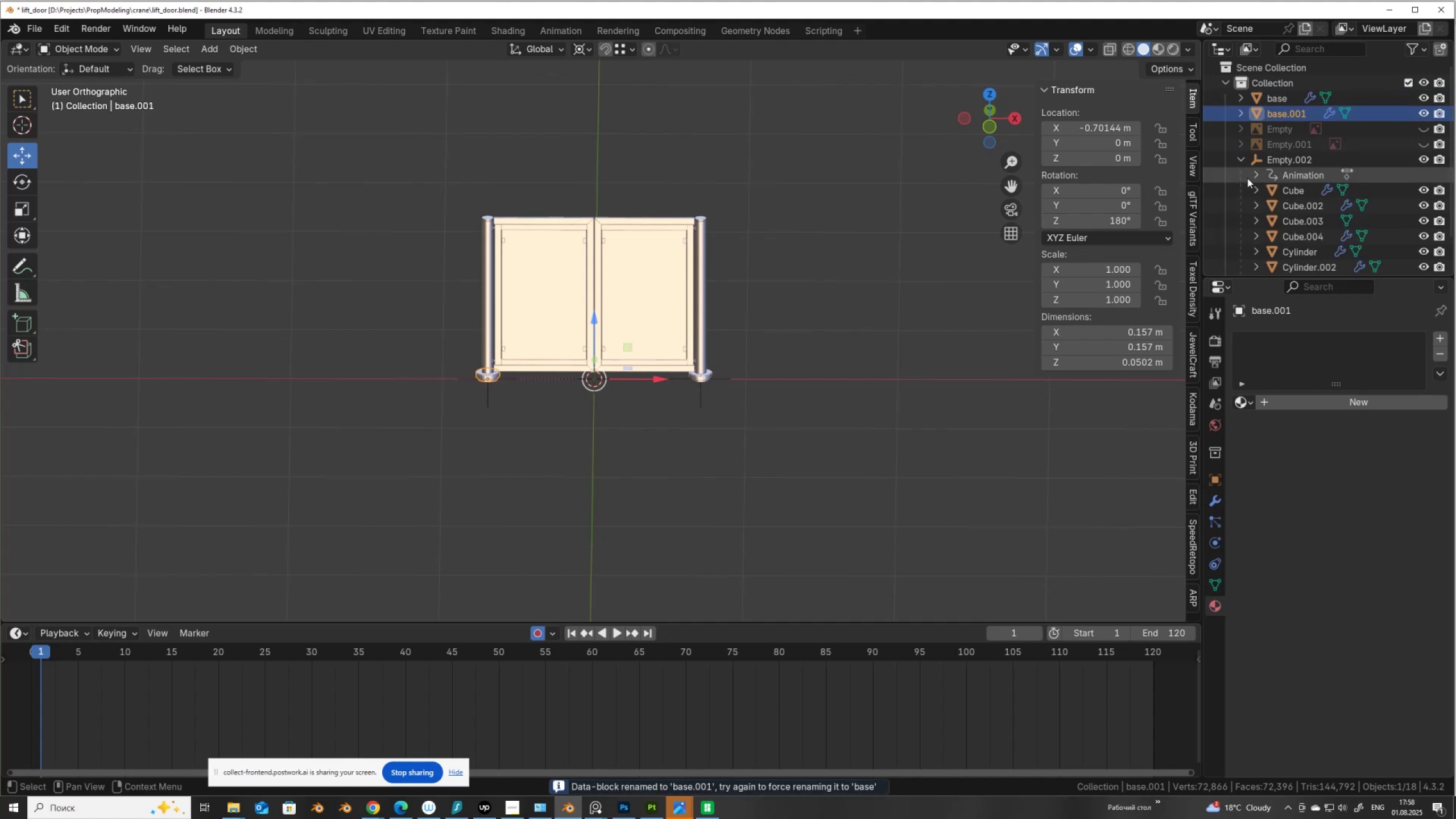 
scroll: coordinate [1248, 181], scroll_direction: down, amount: 7.0
 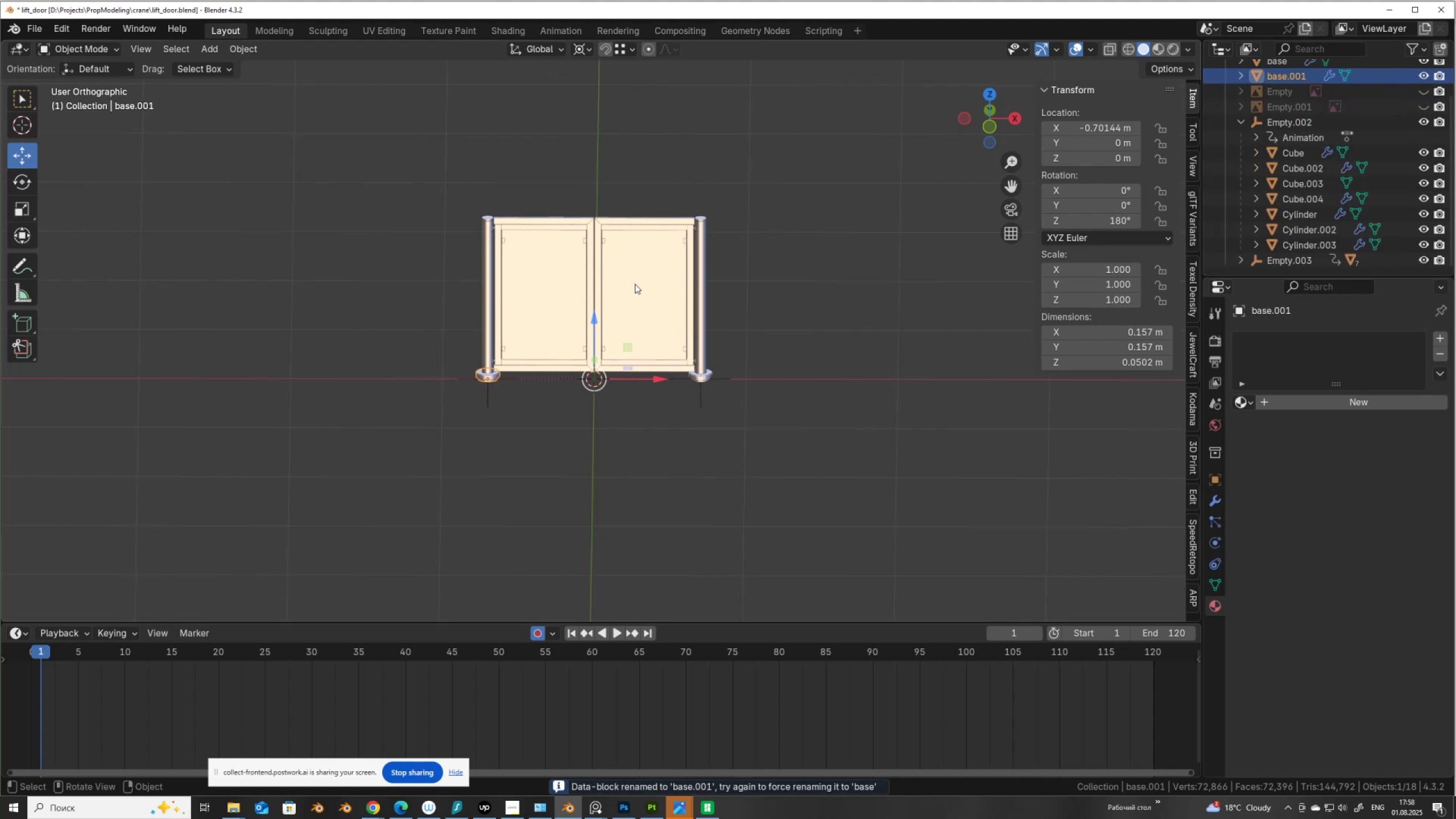 
left_click([635, 284])
 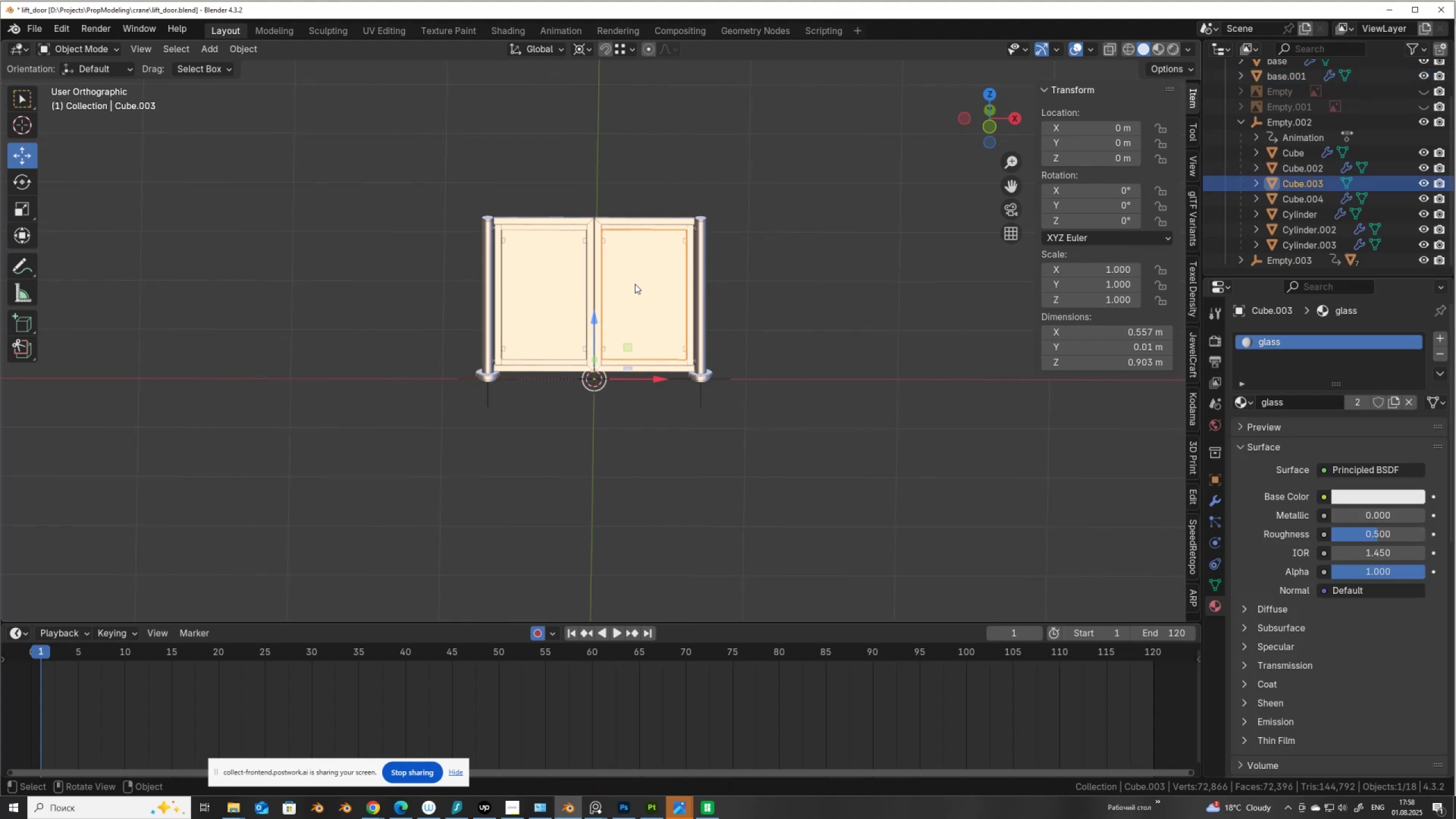 
type([F2]glass)
 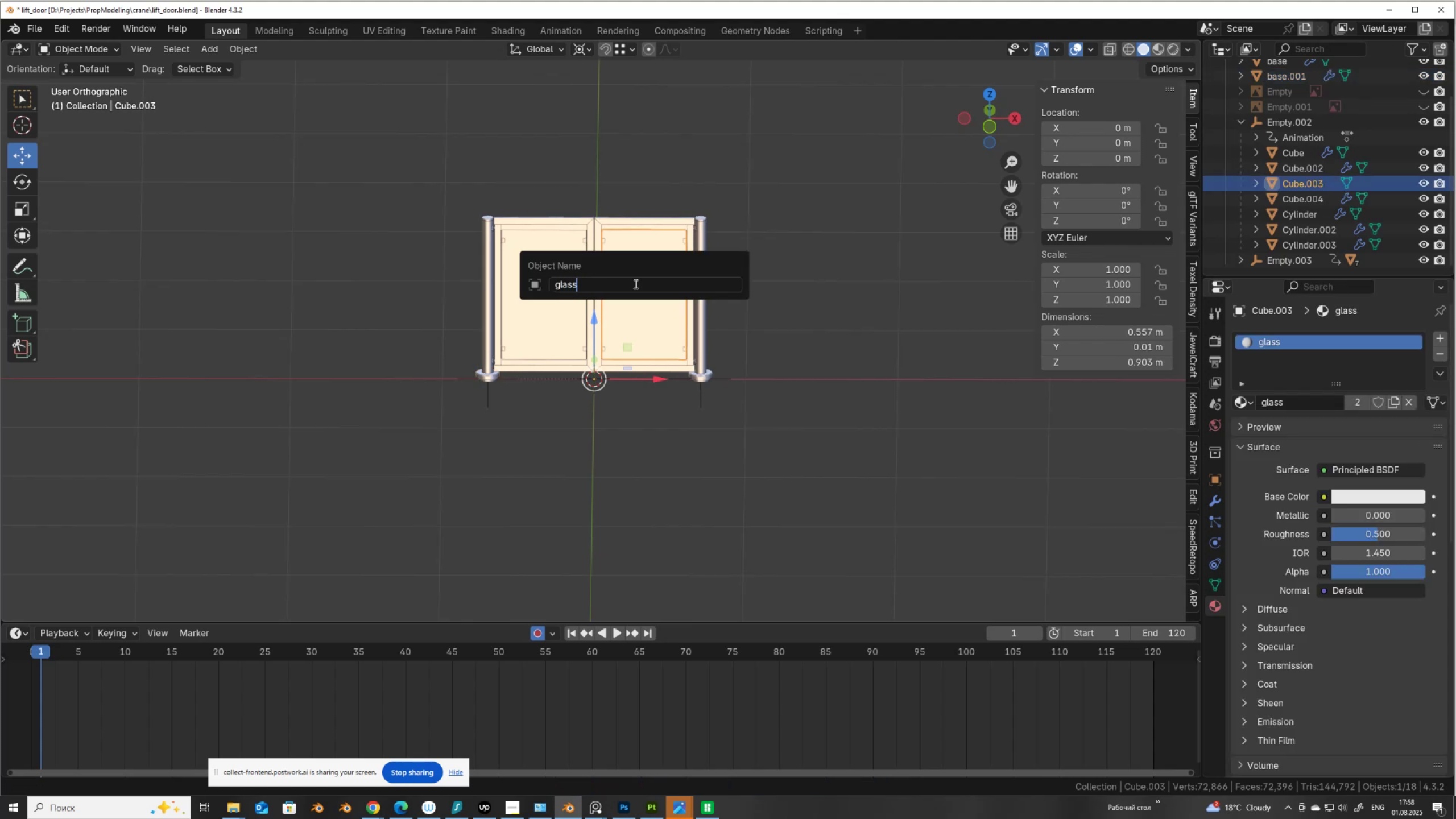 
key(Enter)
 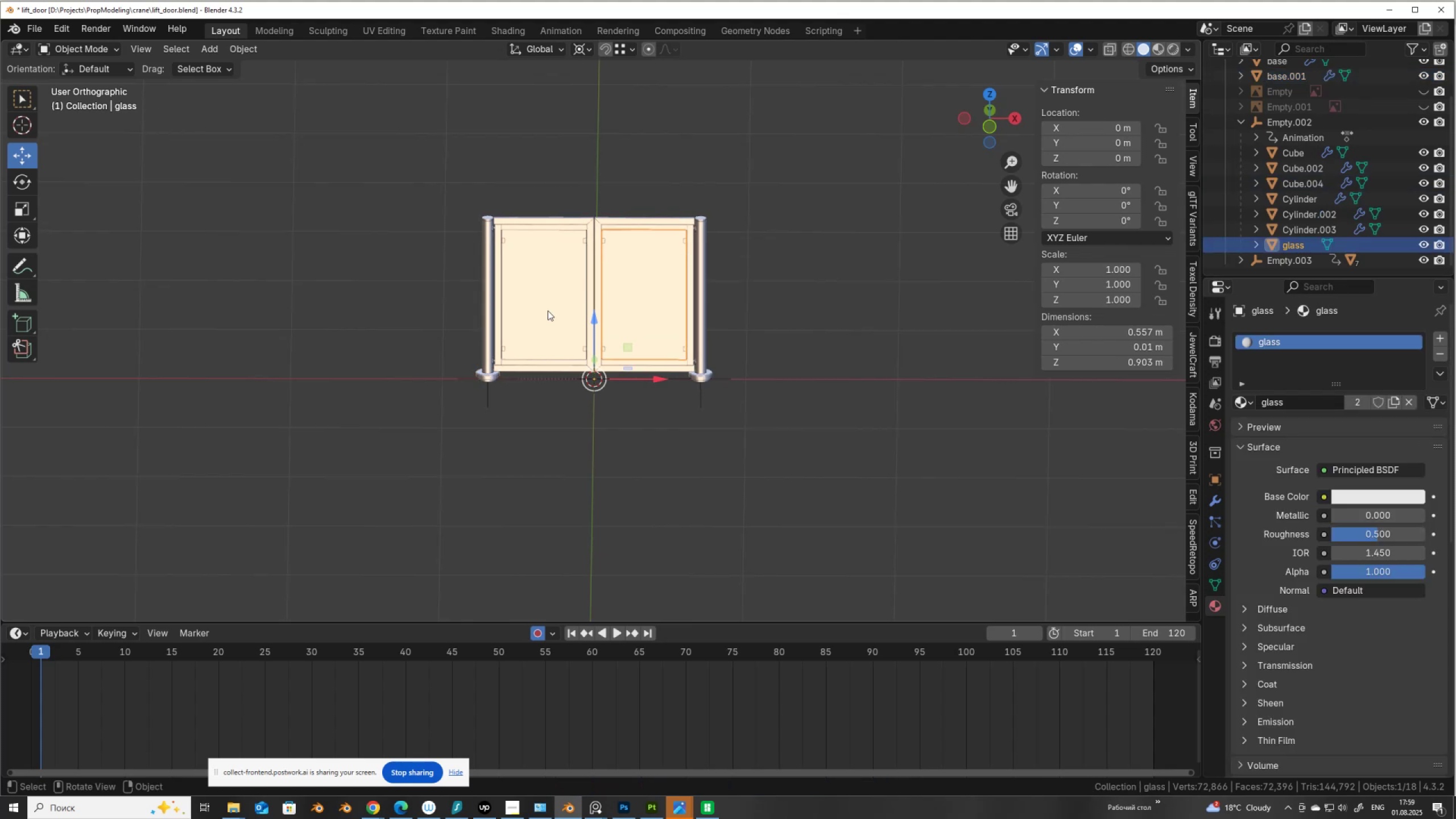 
left_click([548, 311])
 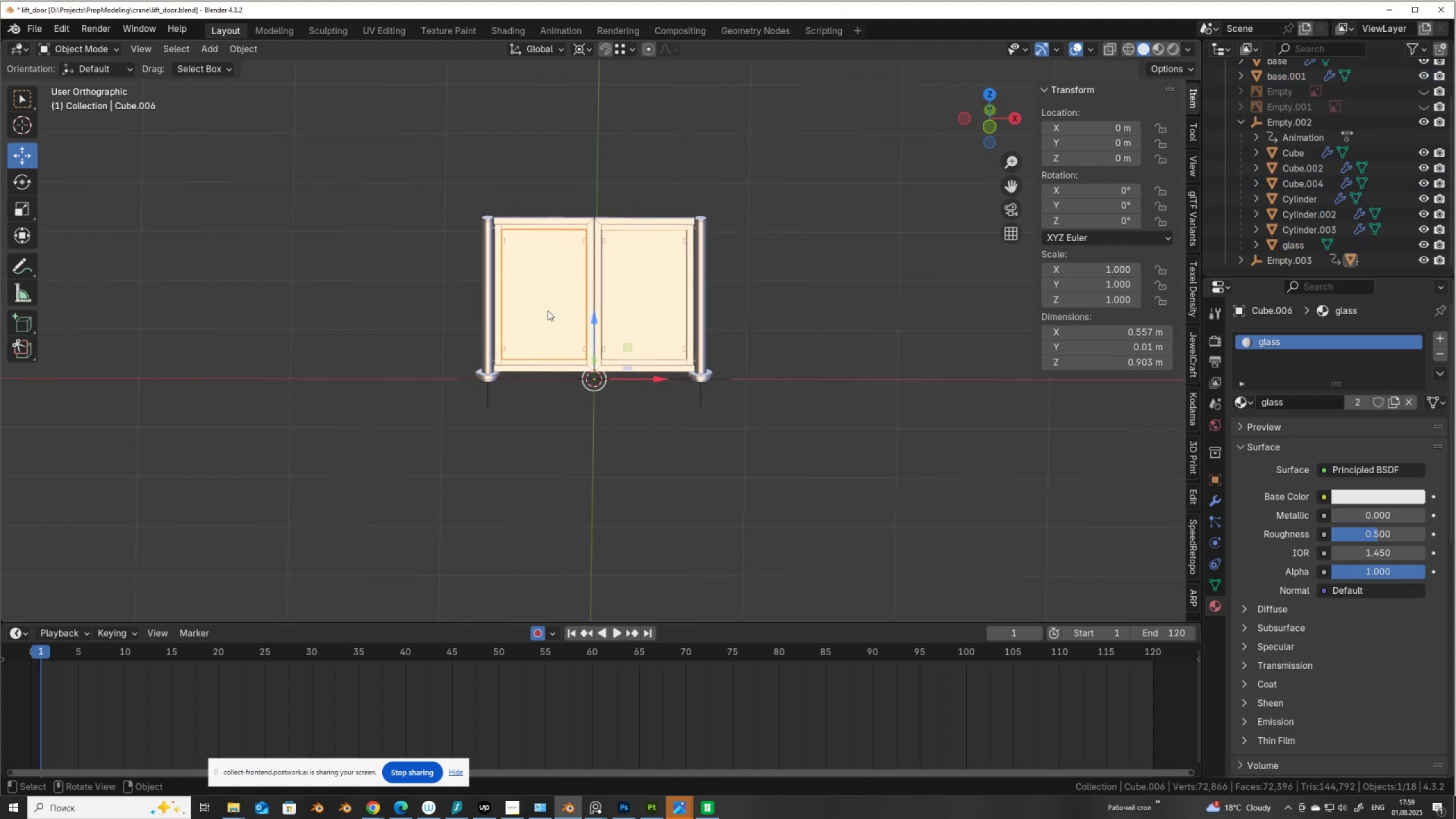 
type([F2]glass)
 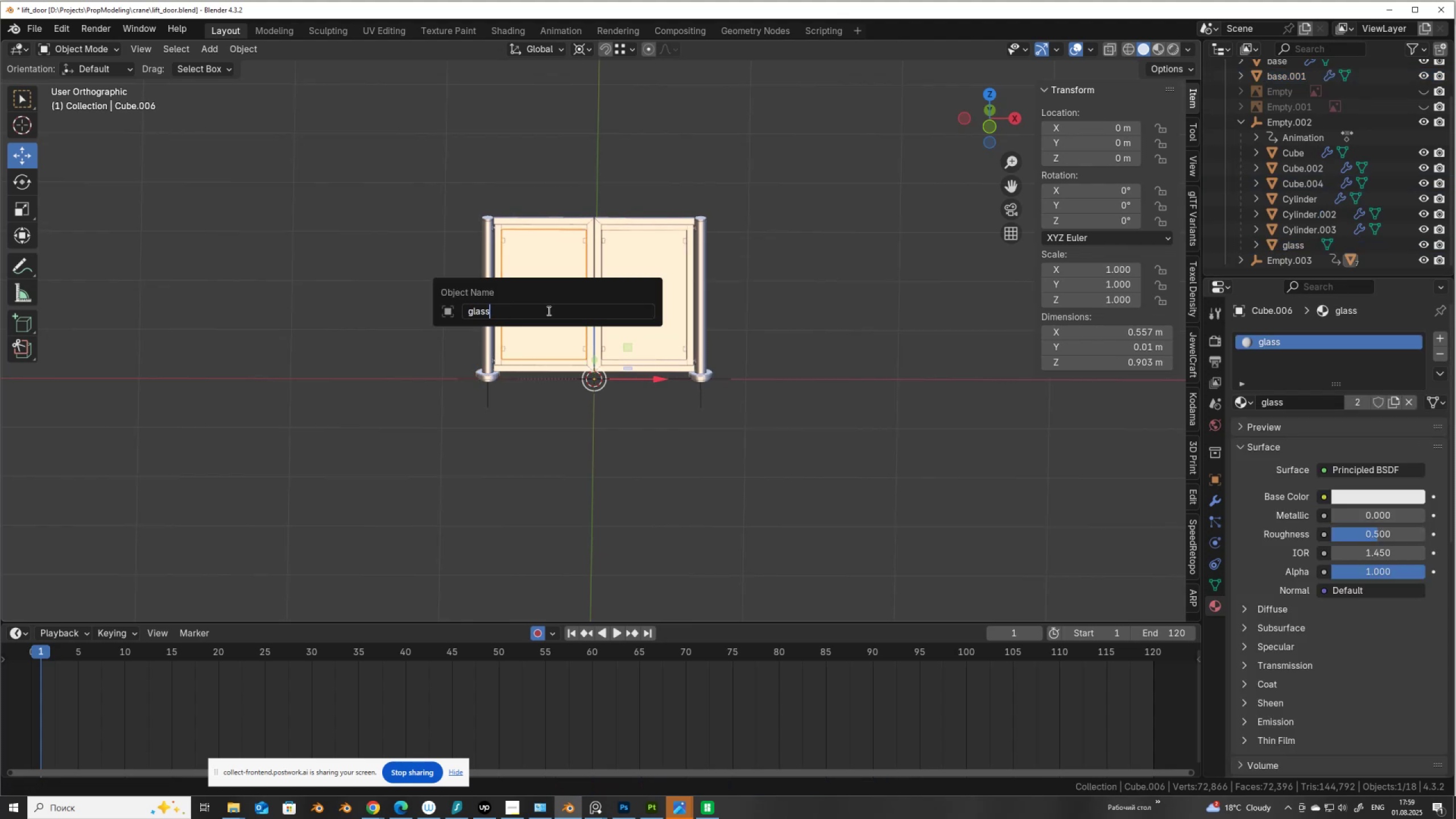 
key(Enter)
 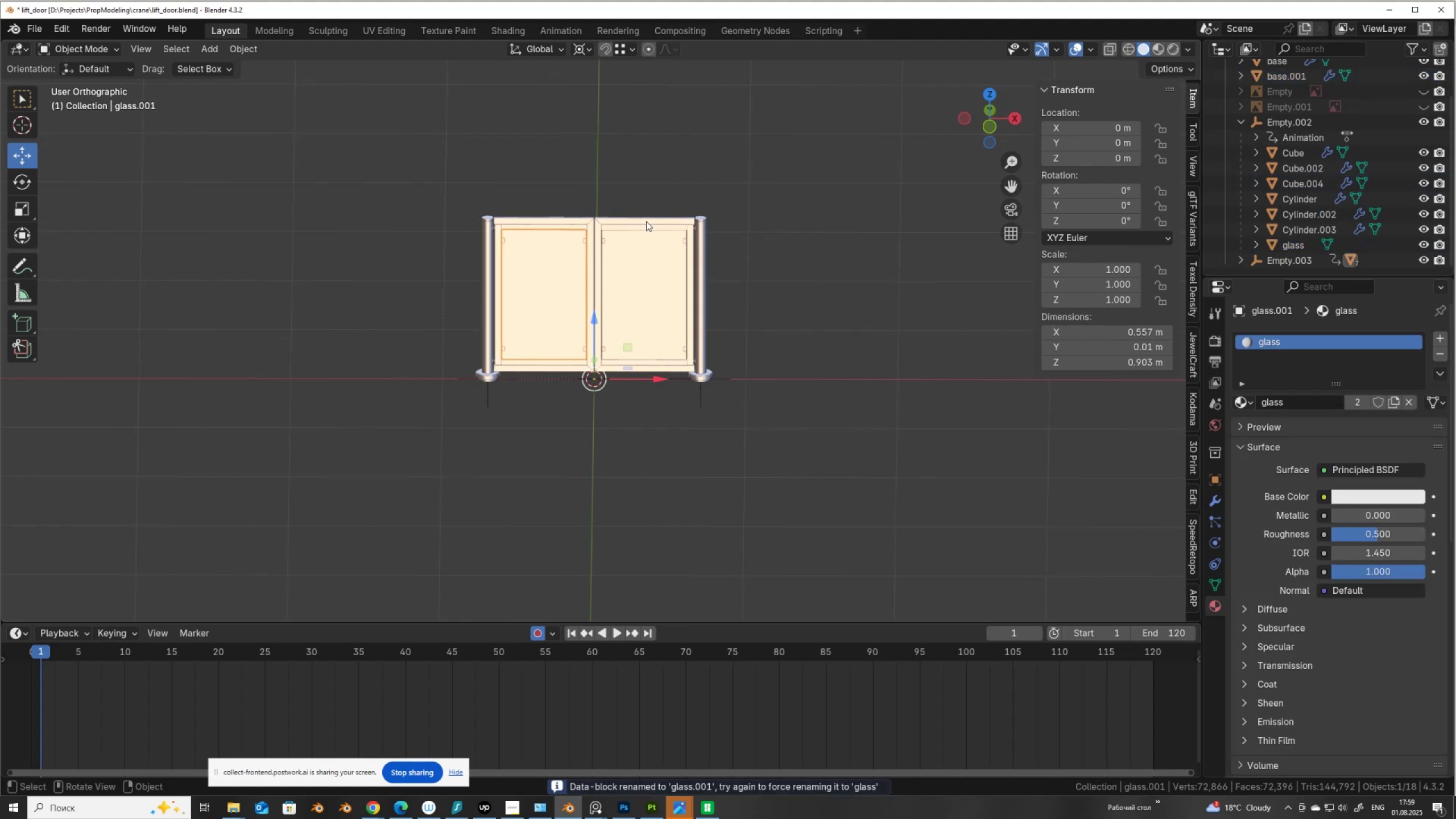 
left_click([646, 221])
 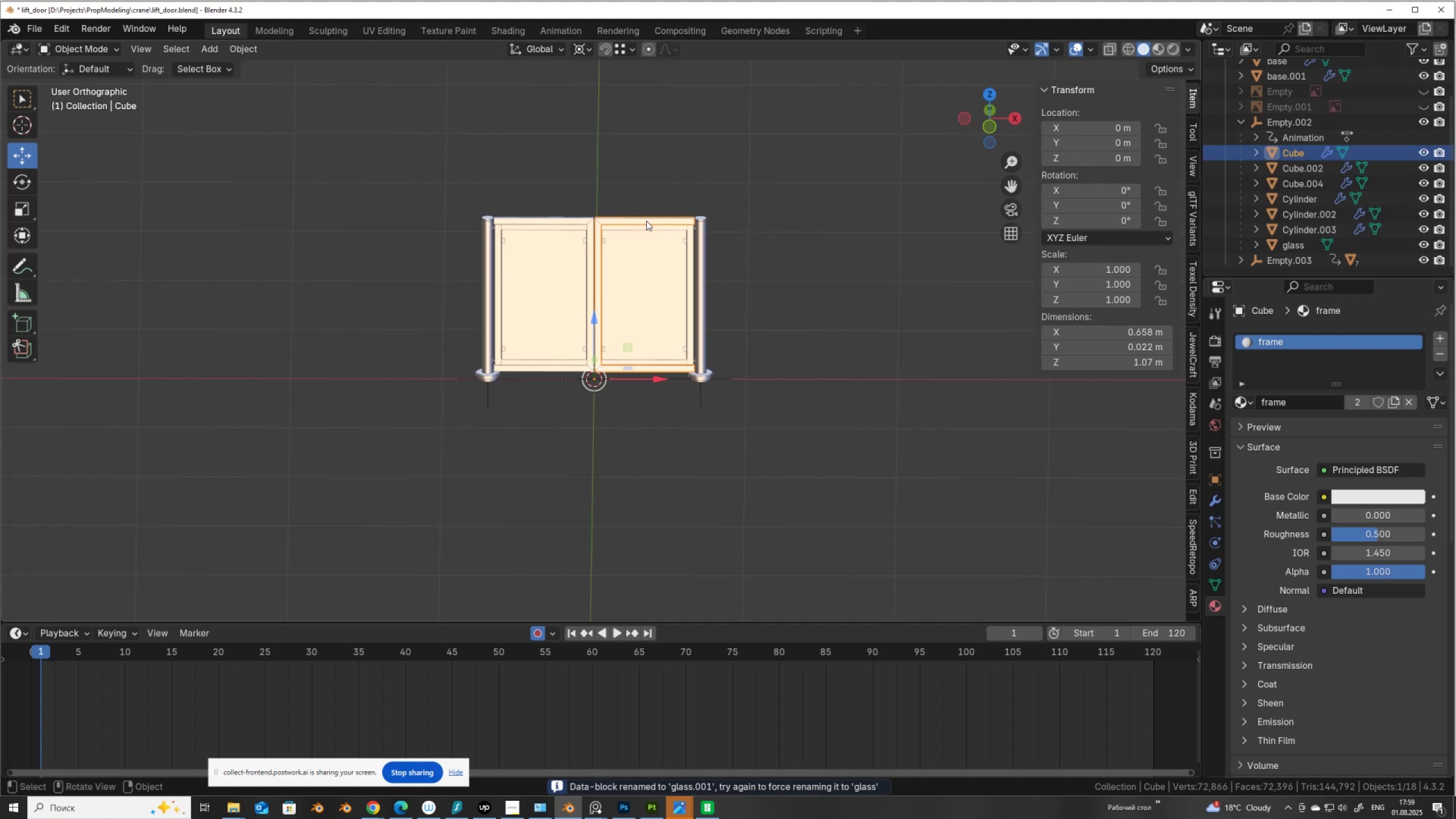 
type([F2]frame)
 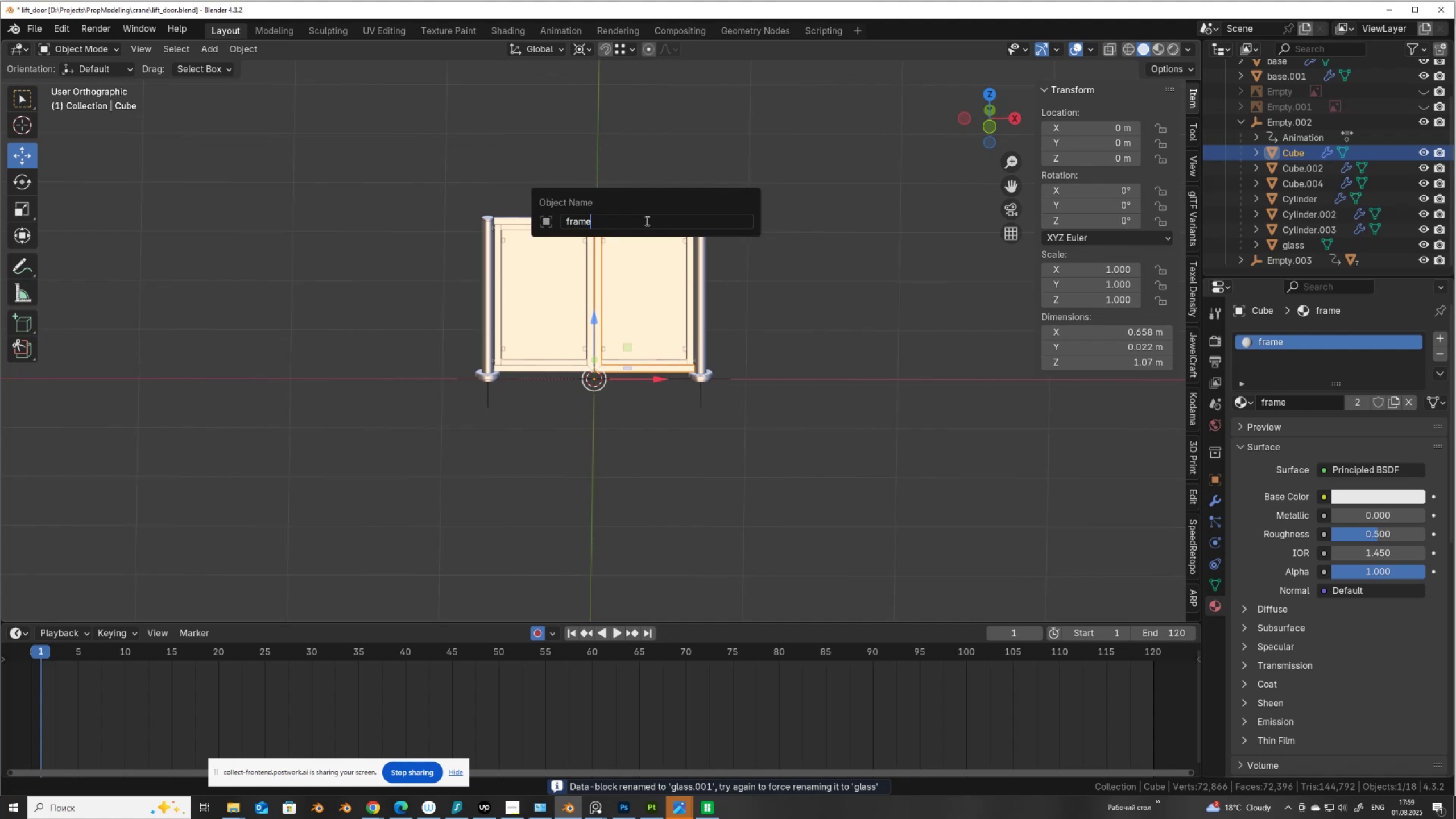 
key(Enter)
 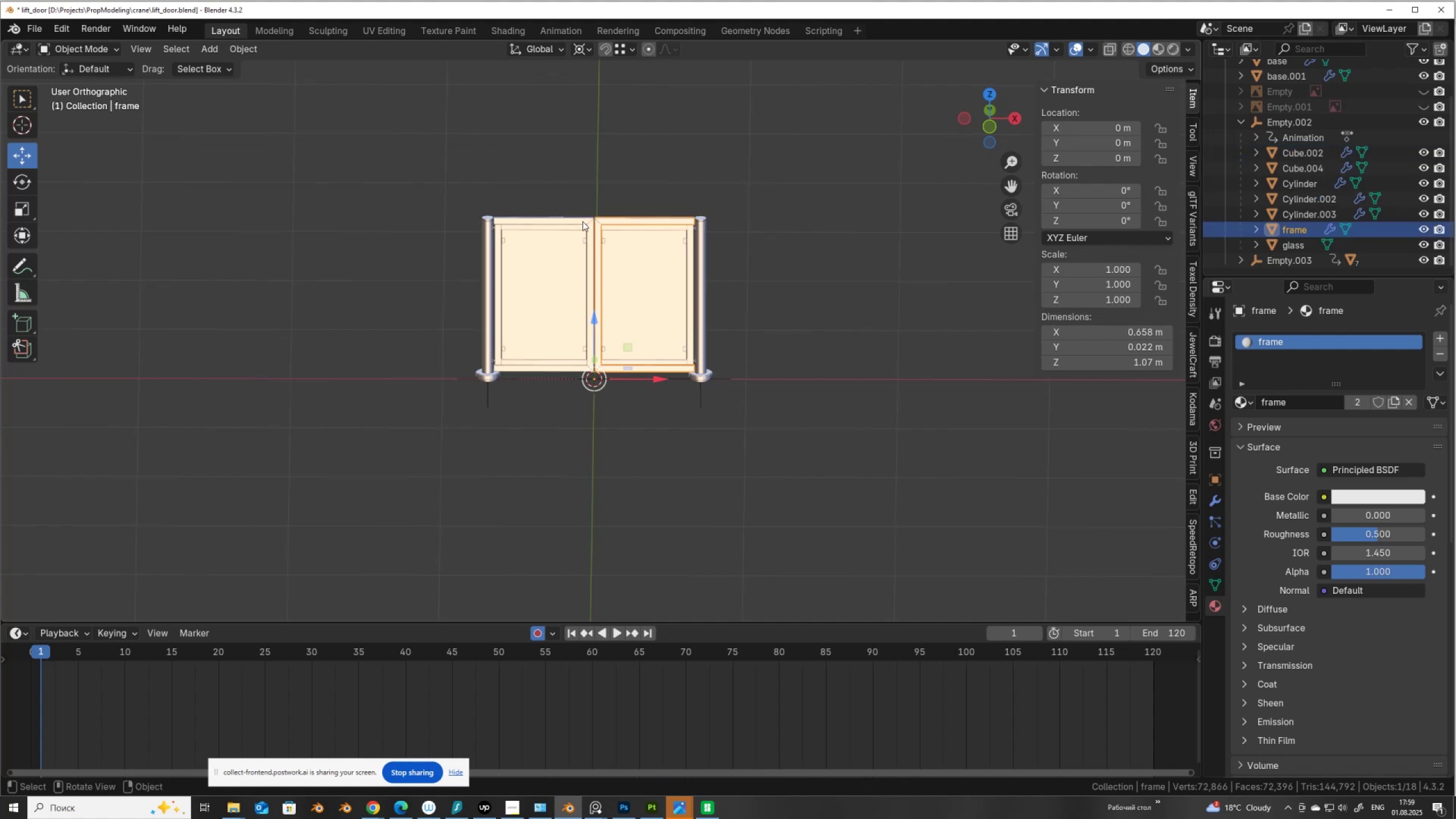 
left_click([582, 221])
 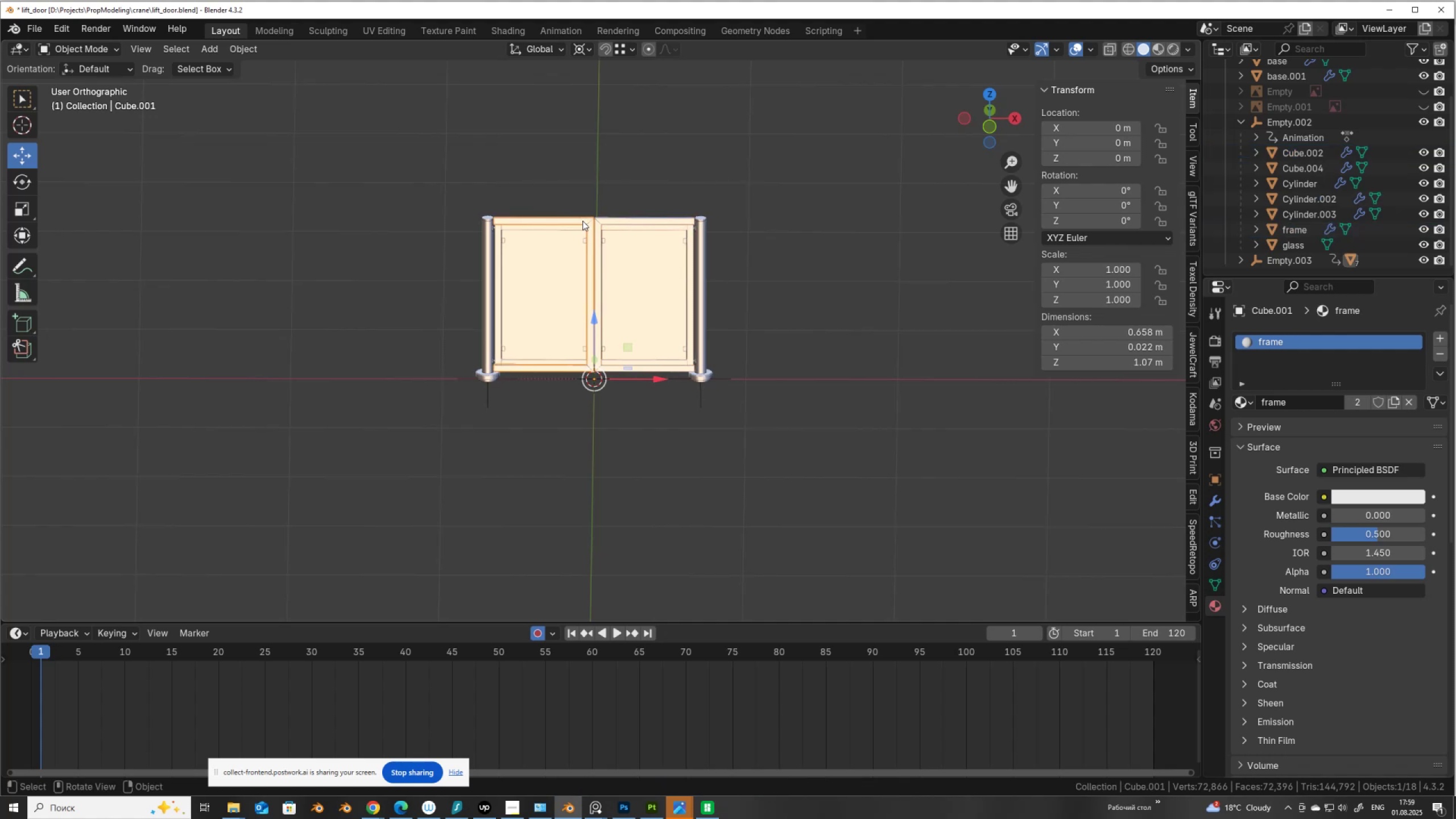 
type([F2]frame)
 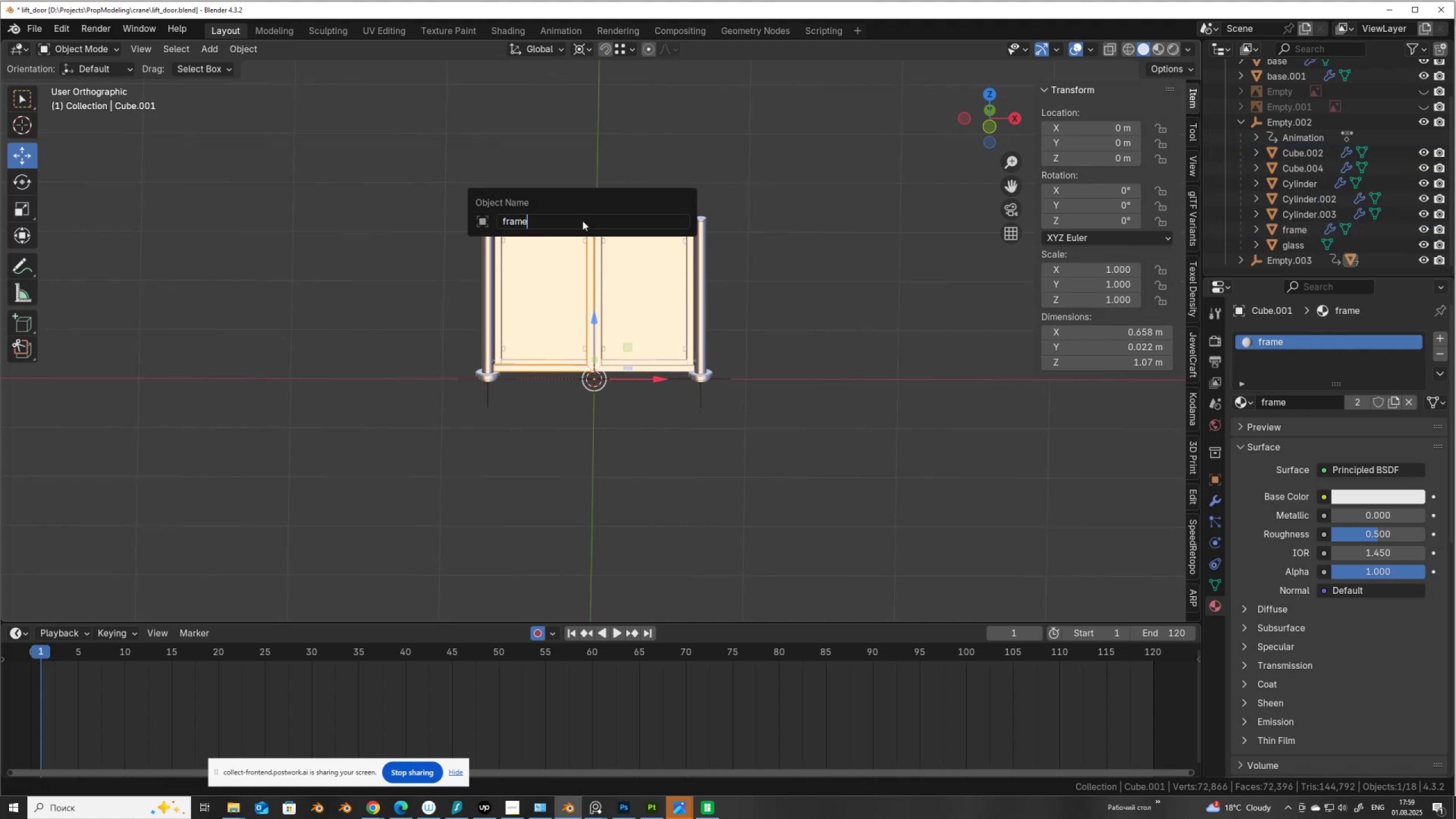 
key(Enter)
 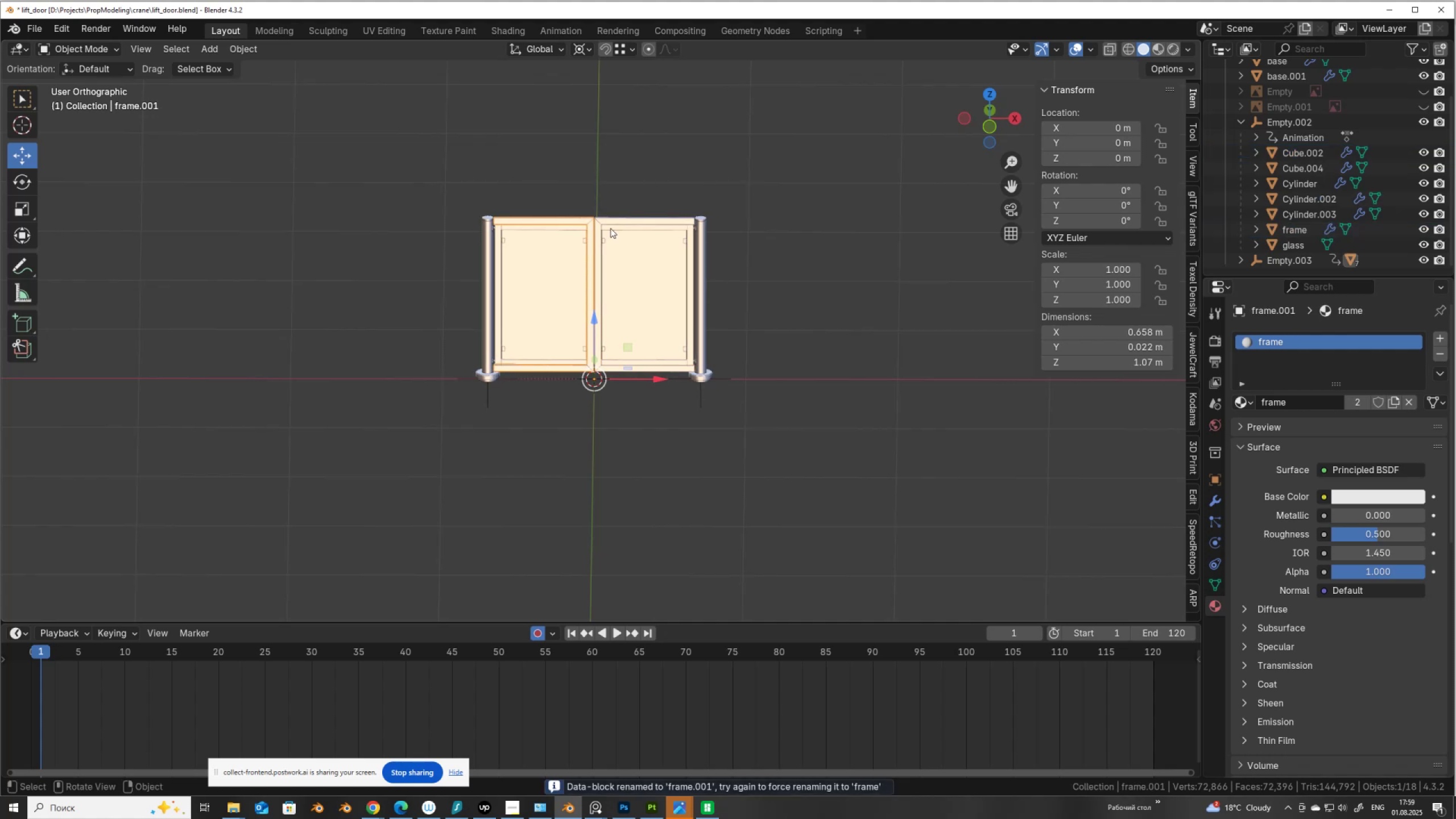 
left_click([611, 228])
 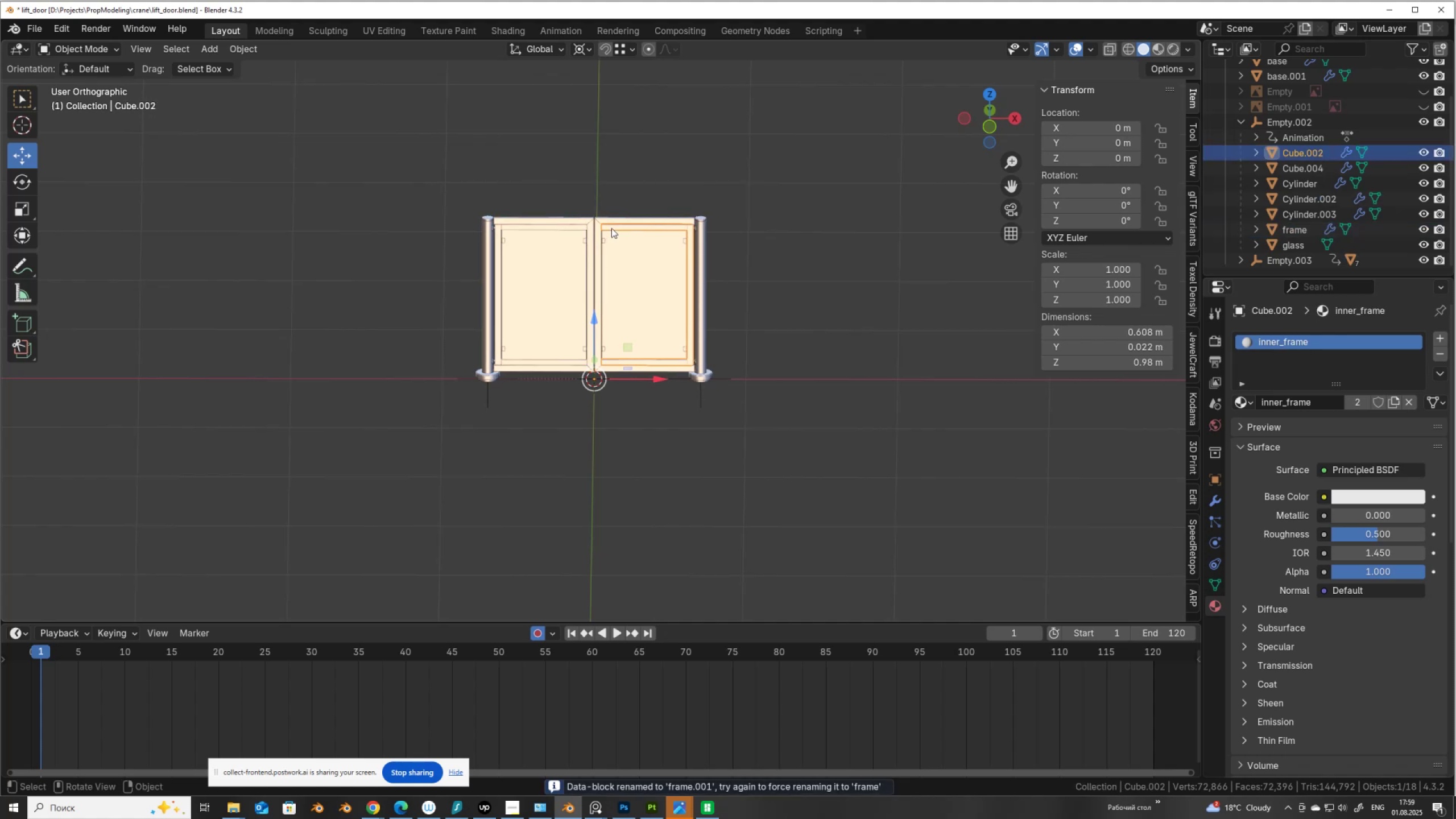 
type([F2]inner frame)
 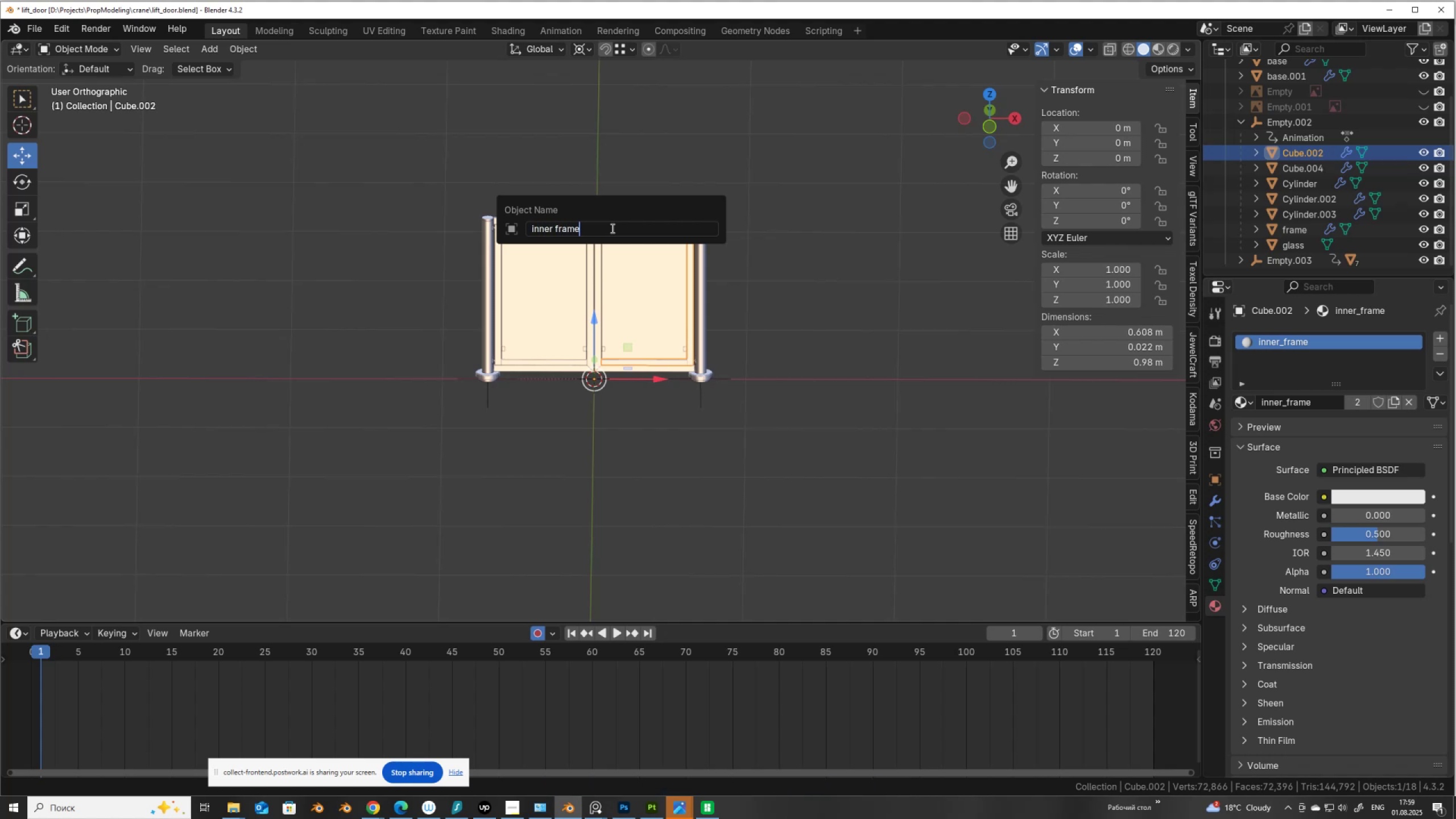 
key(Enter)
 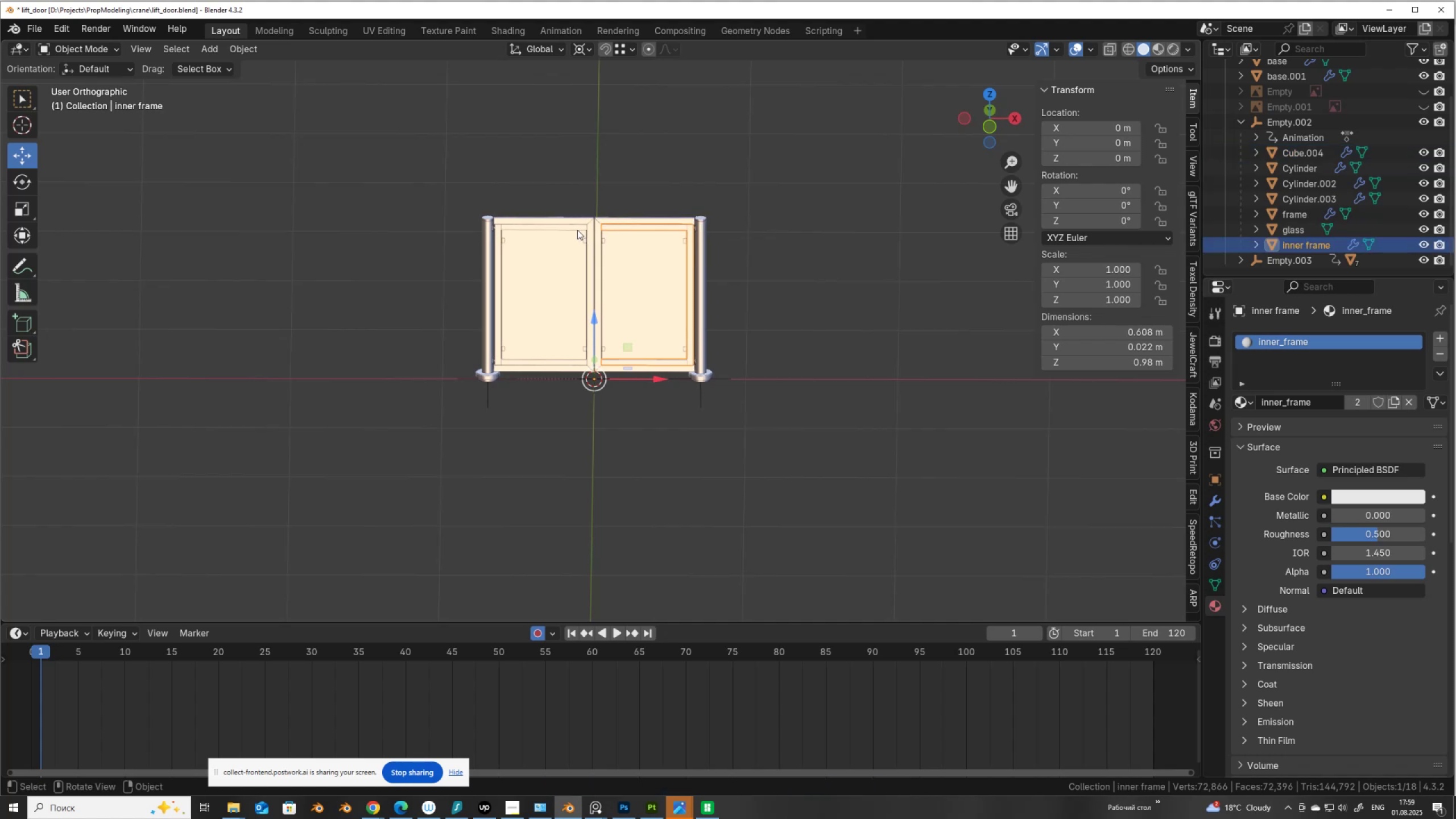 
left_click([578, 228])
 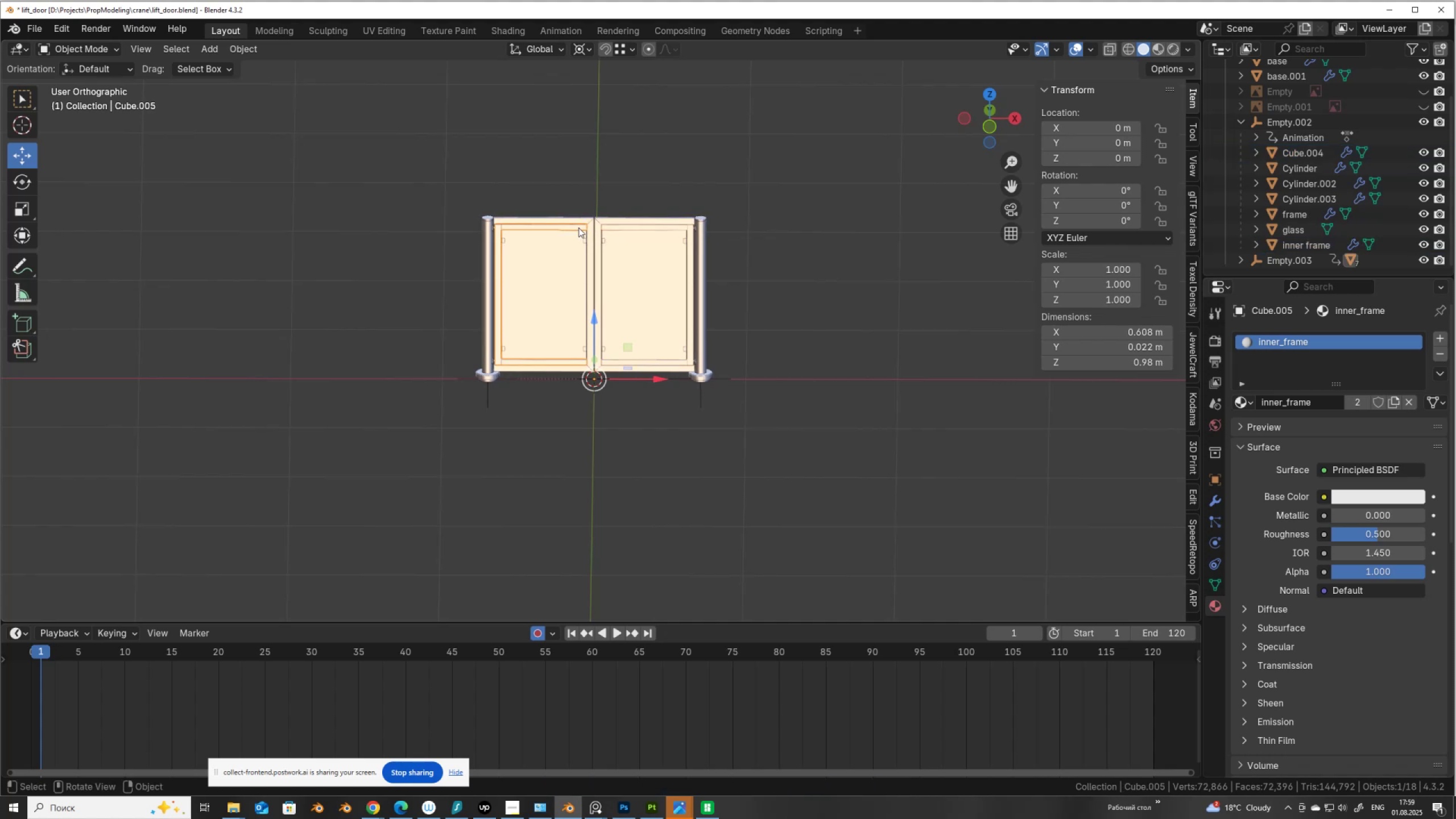 
type([F2]inner frame)
key(NumpadEnter)
 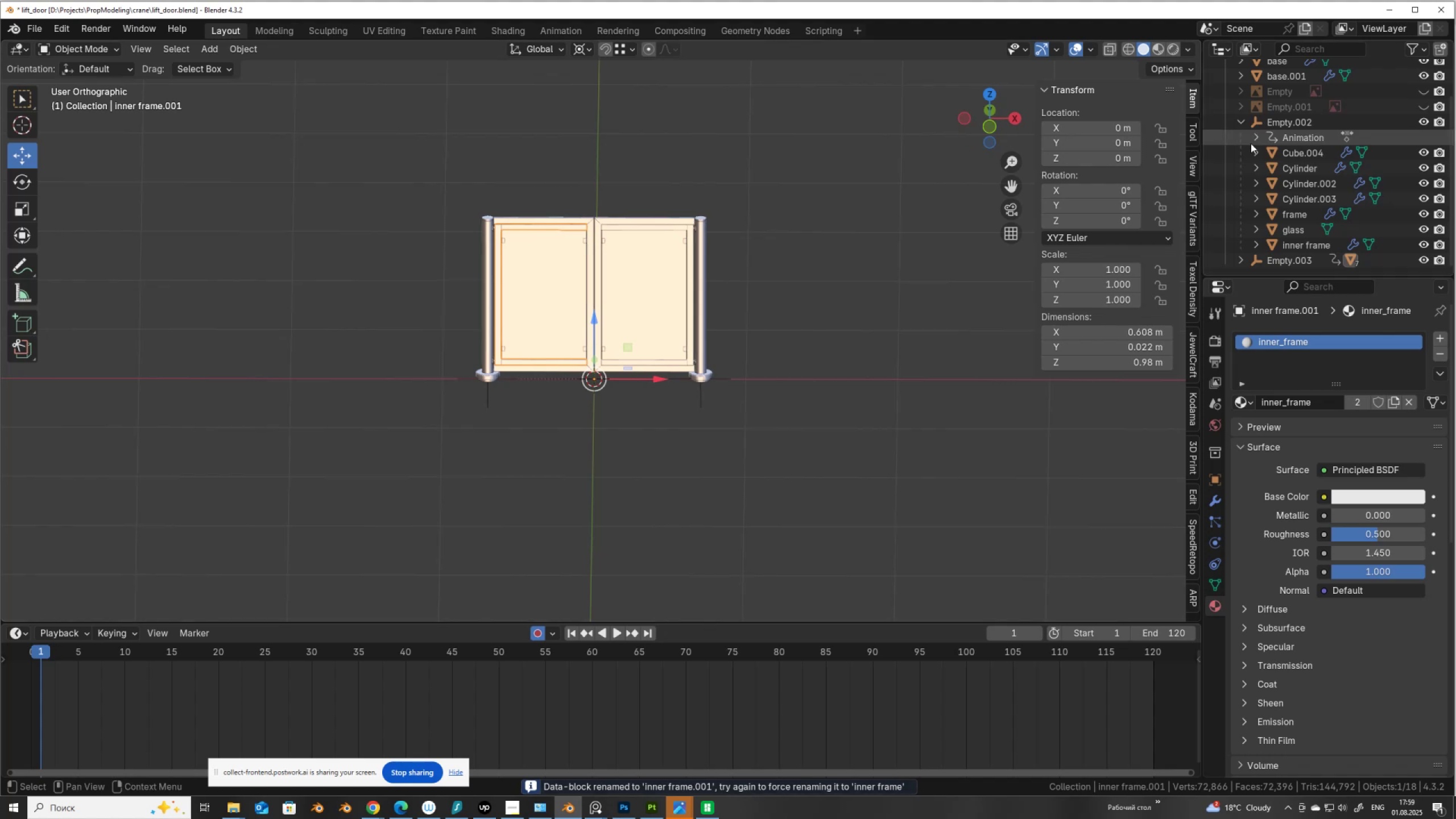 
left_click([1297, 147])
 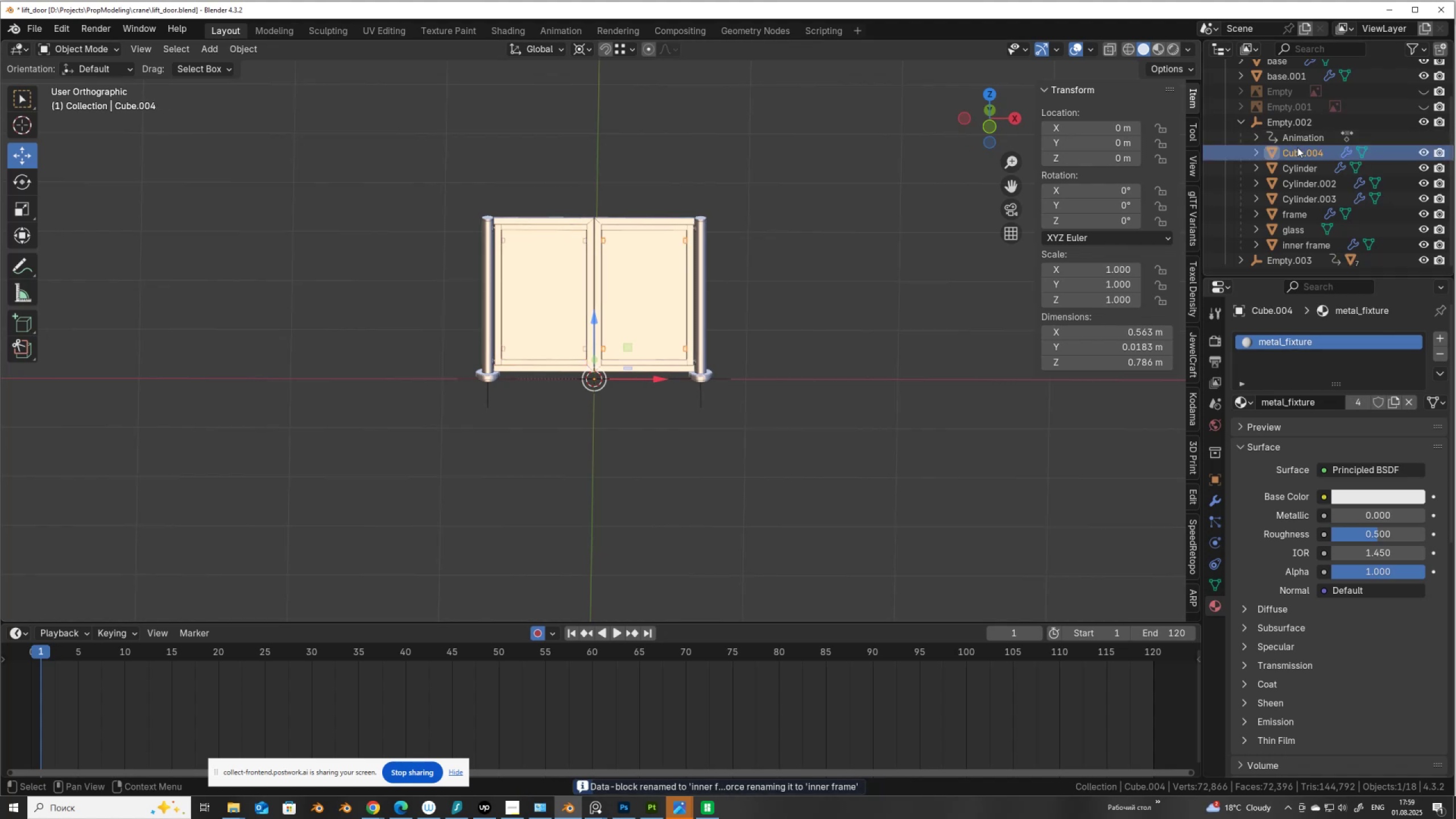 
double_click([1296, 151])
 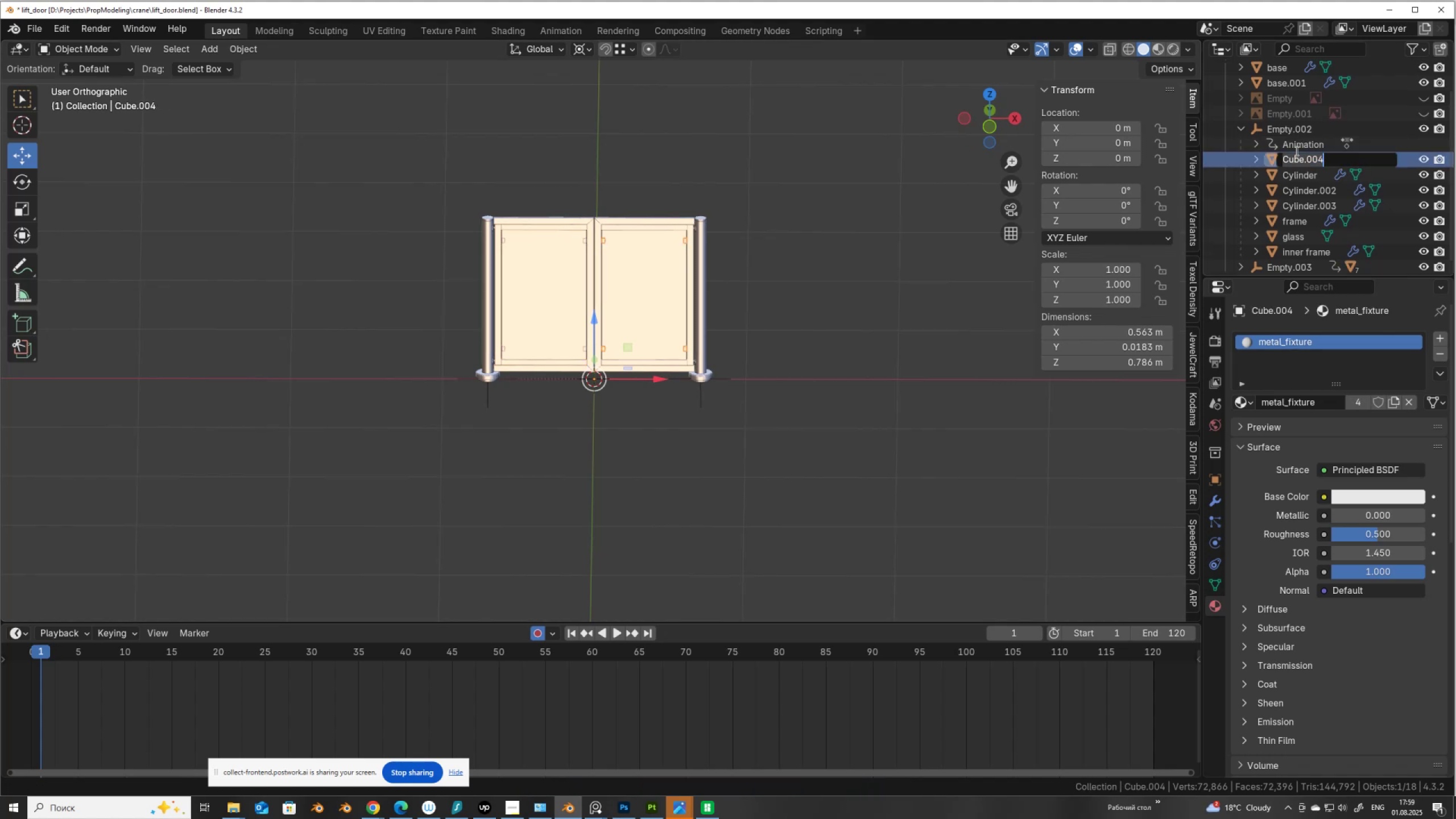 
type(hinges)
key(NumpadEnter)
 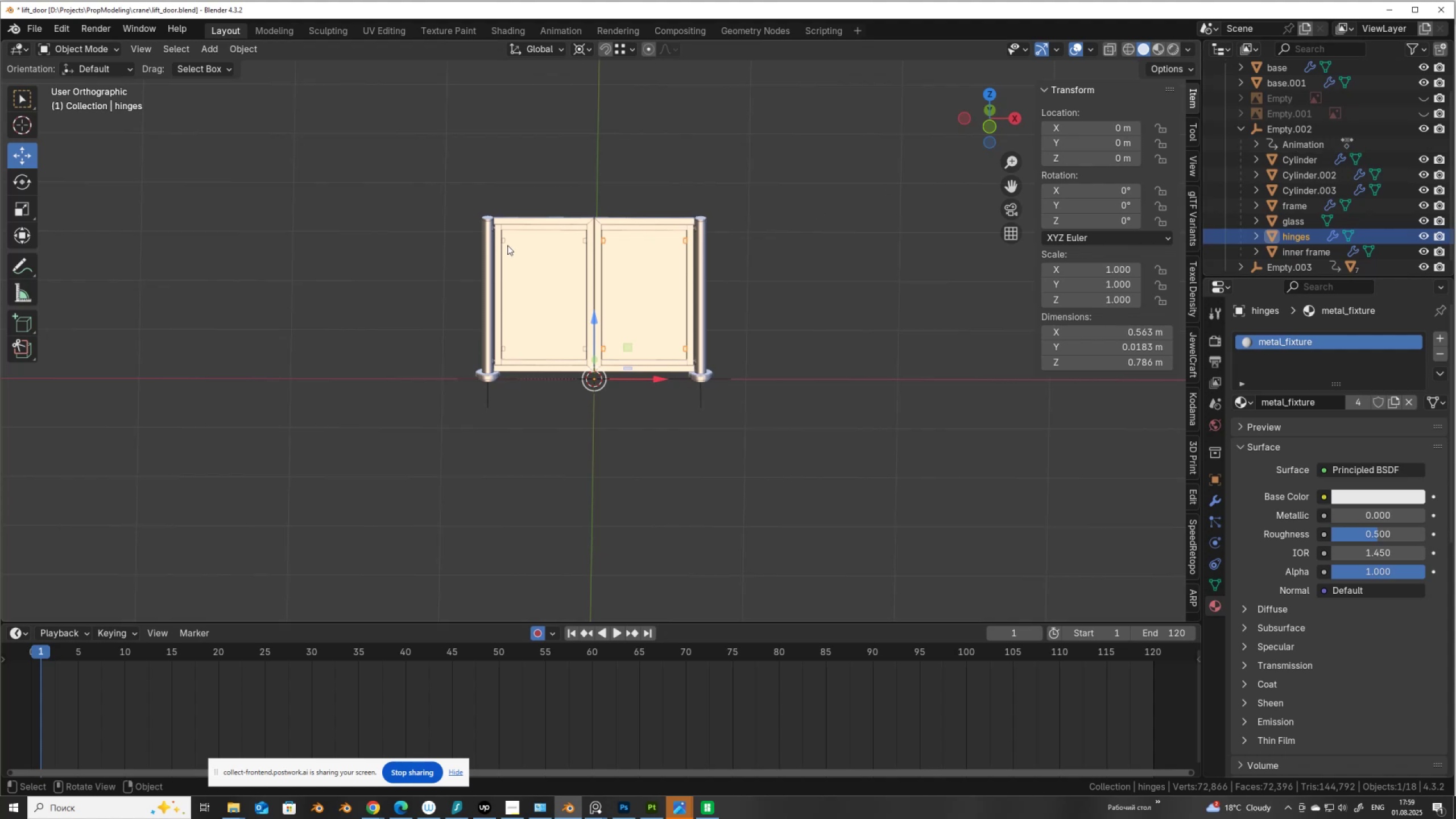 
left_click([504, 241])
 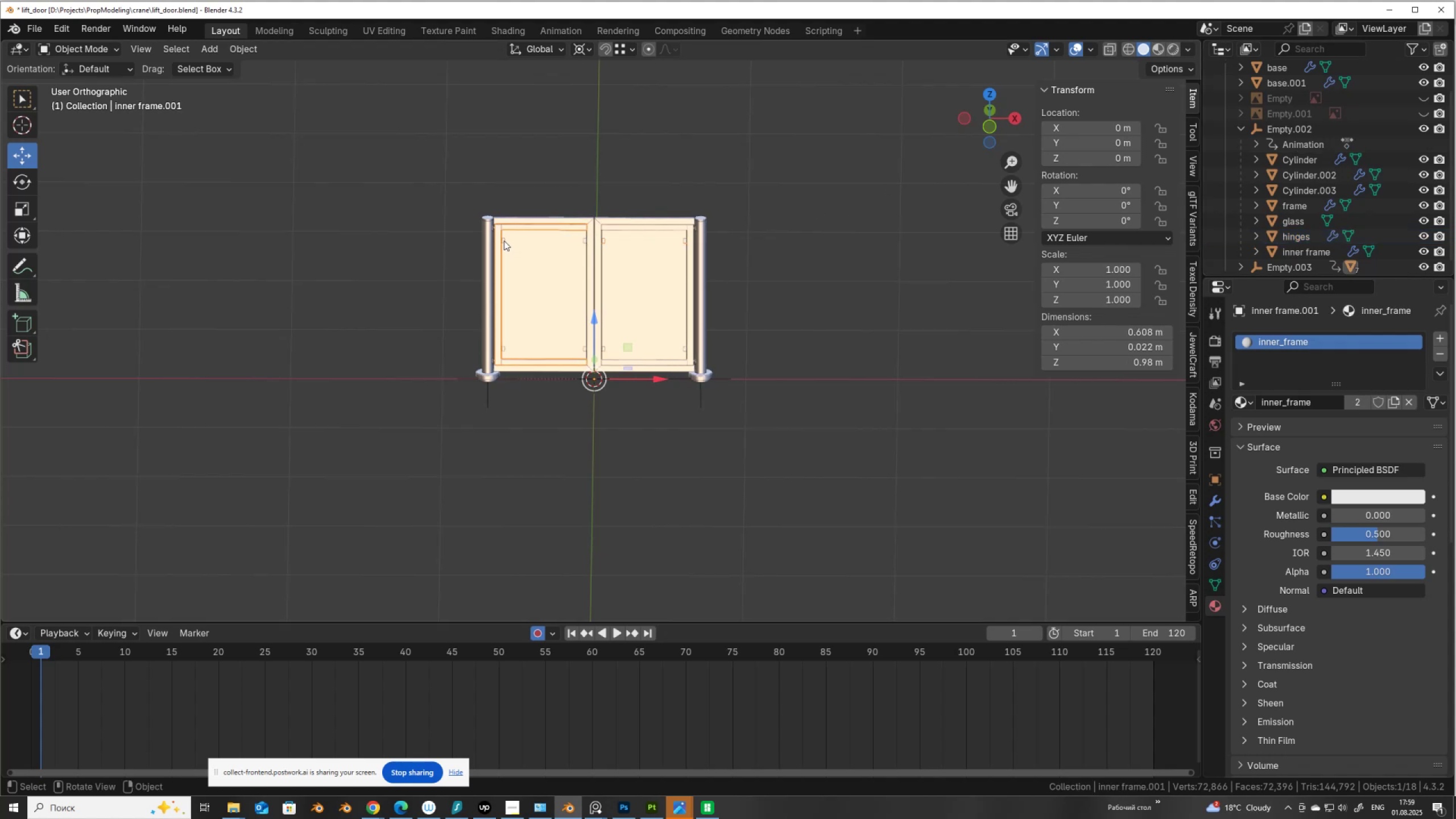 
left_click([504, 241])
 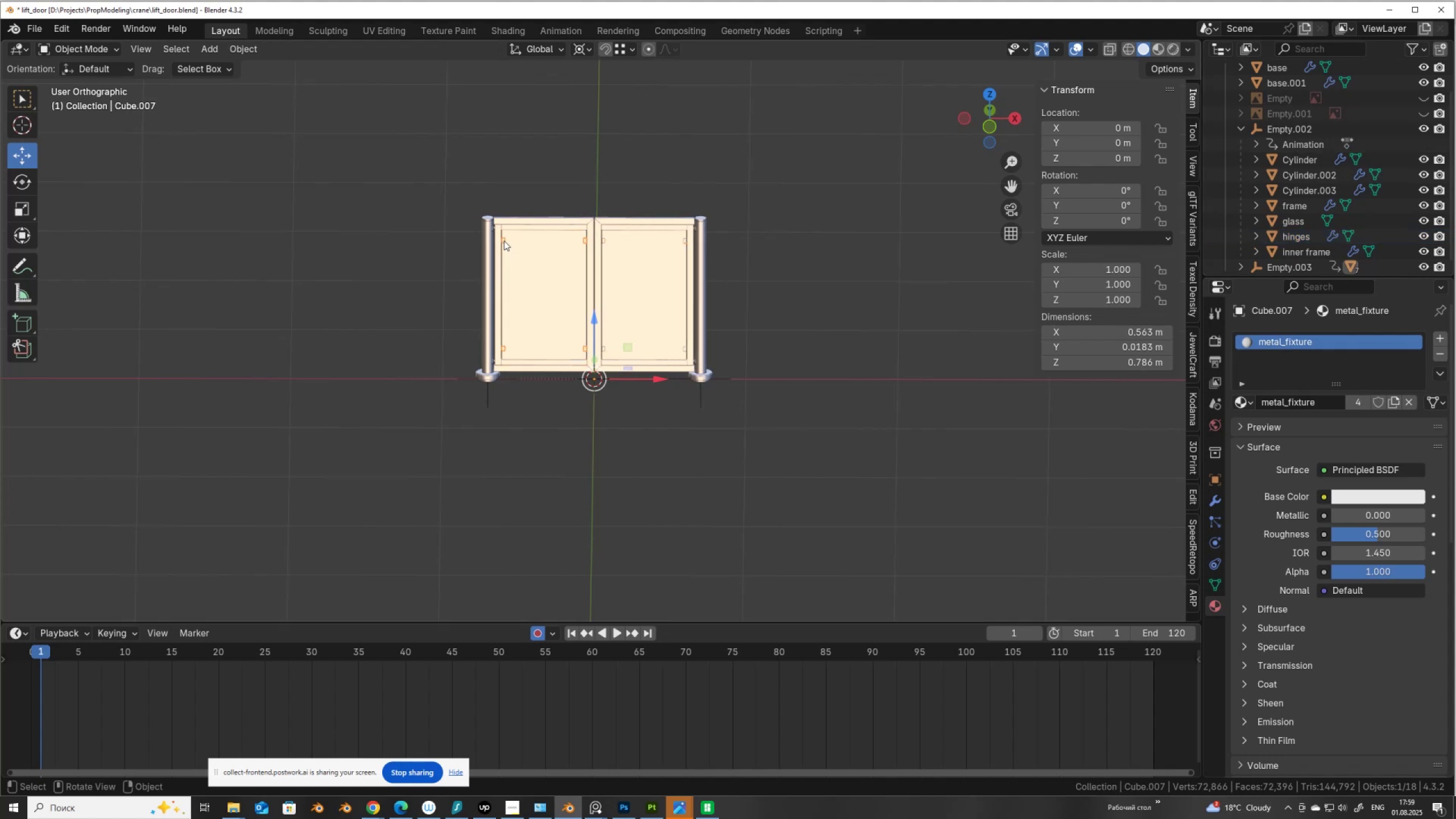 
type([F2]hinges)
key(NumpadEnter)
 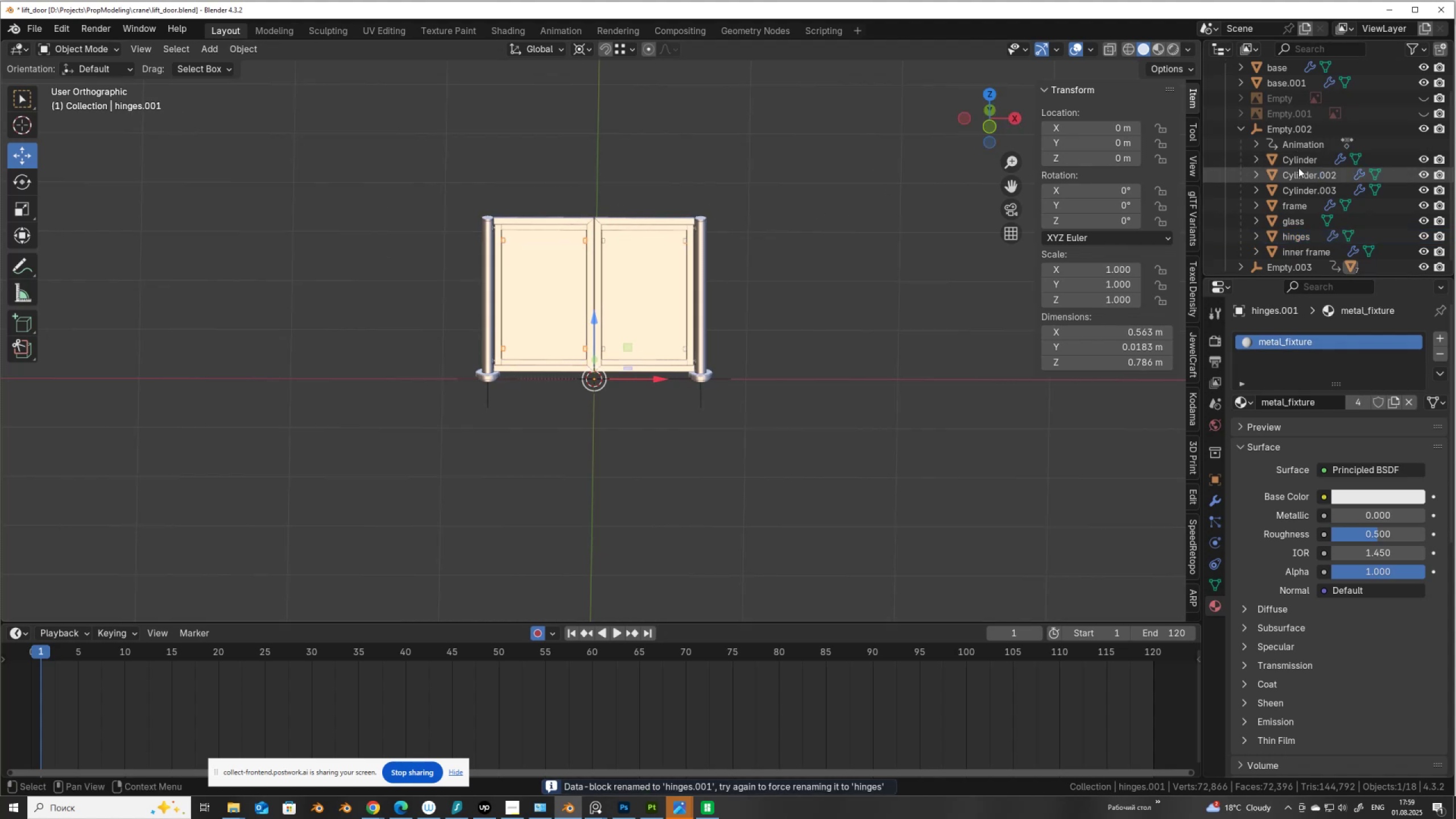 
left_click([1302, 160])
 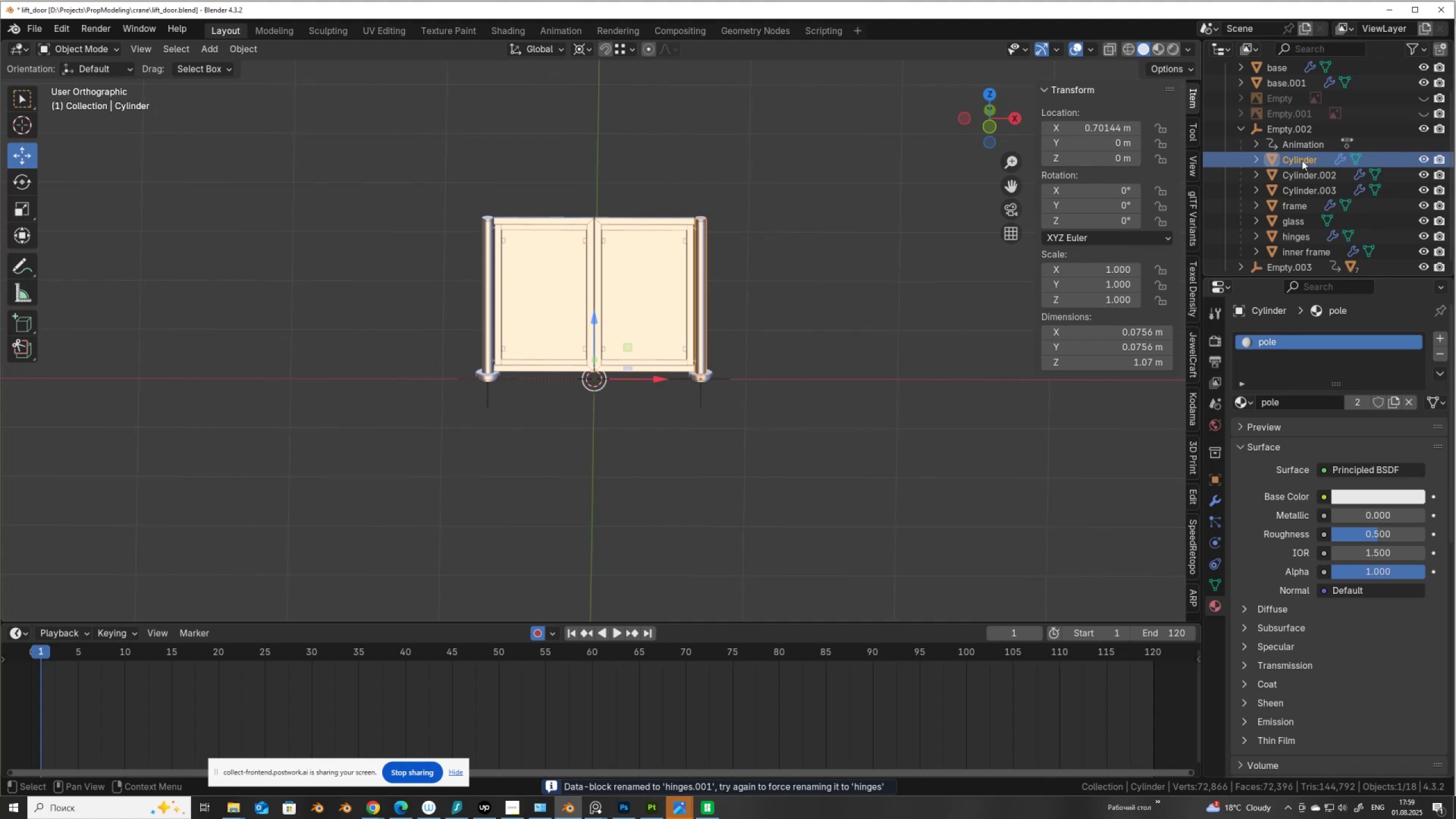 
double_click([1302, 160])
 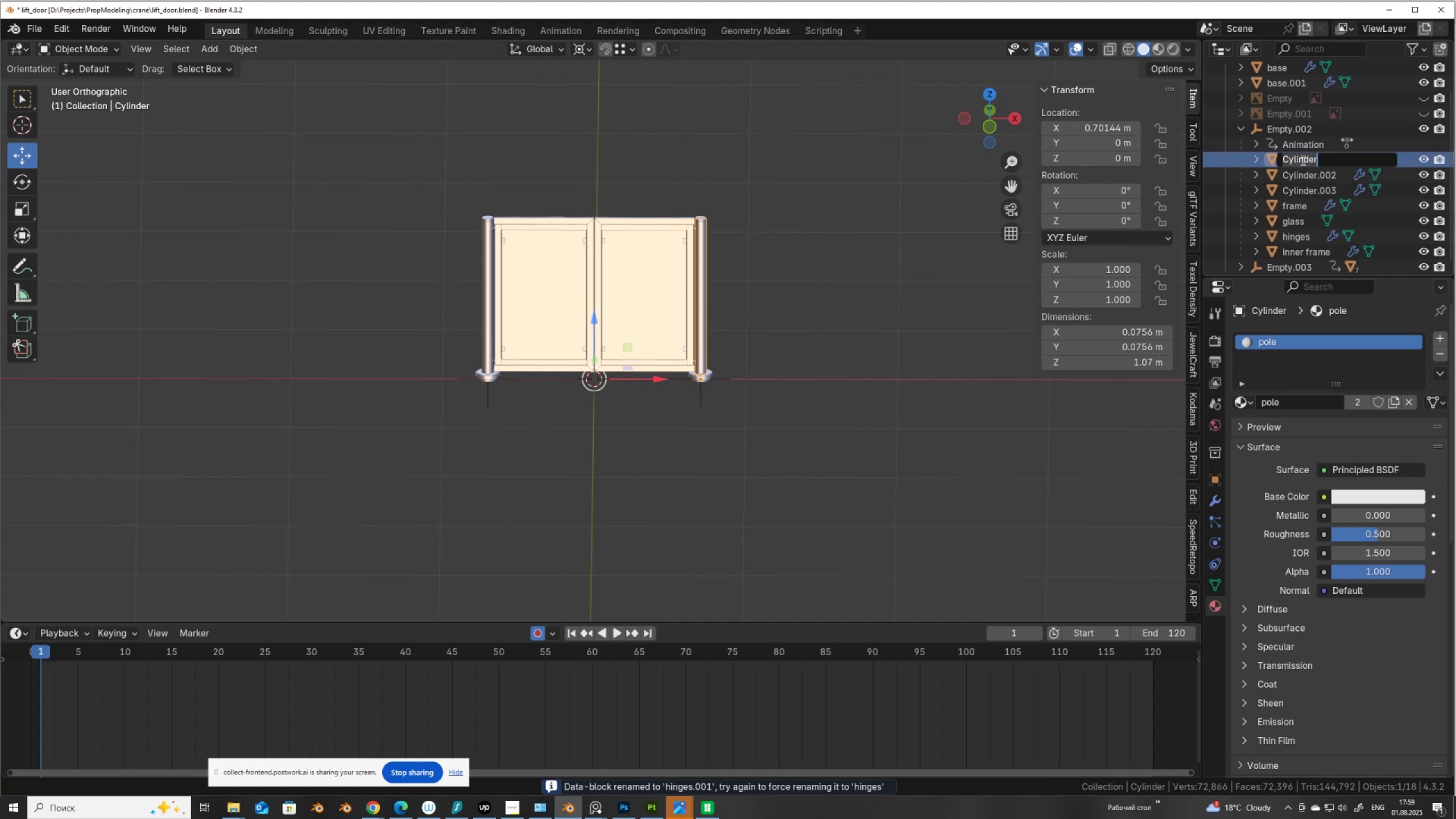 
type(pole)
 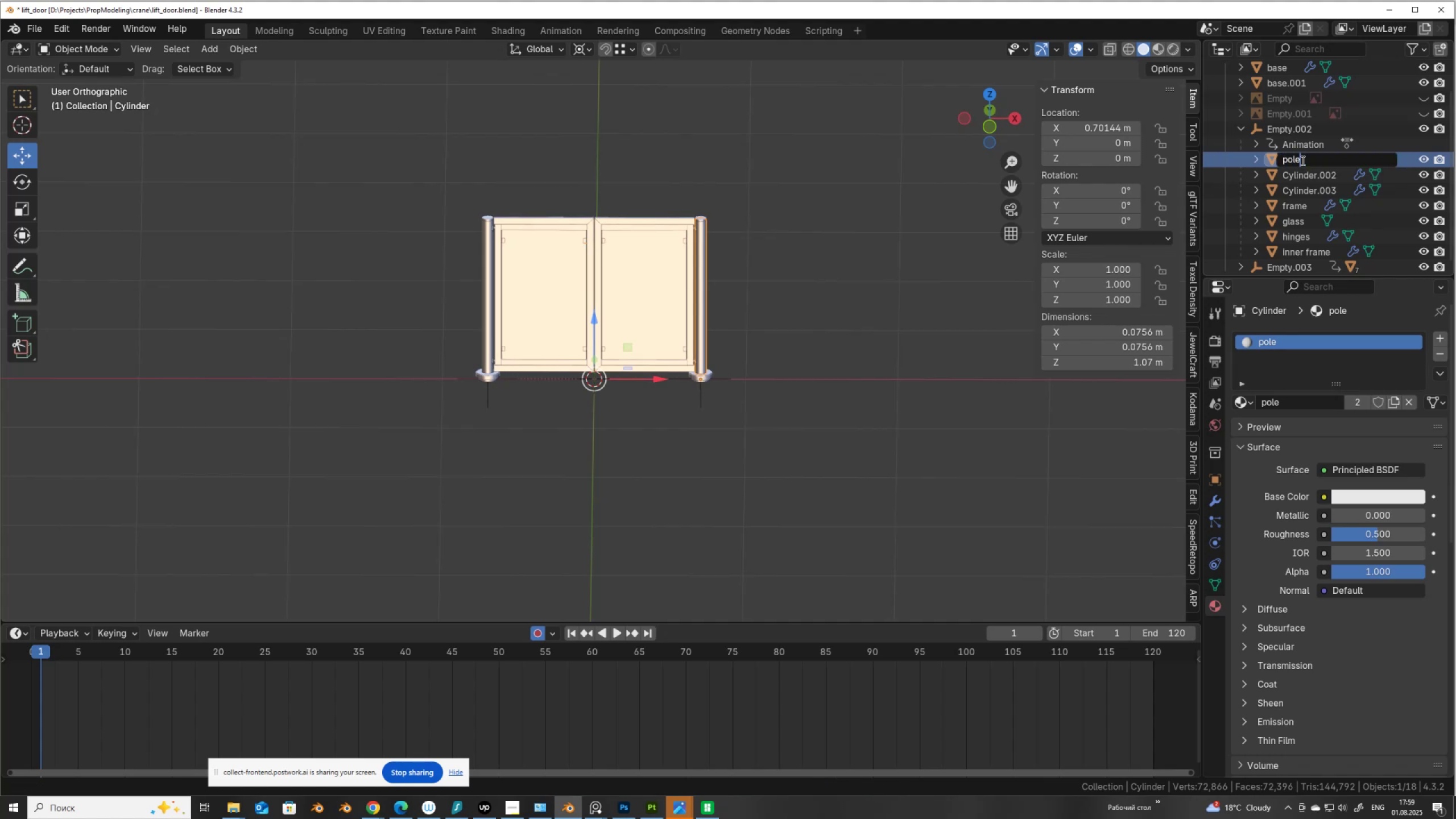 
key(Enter)
 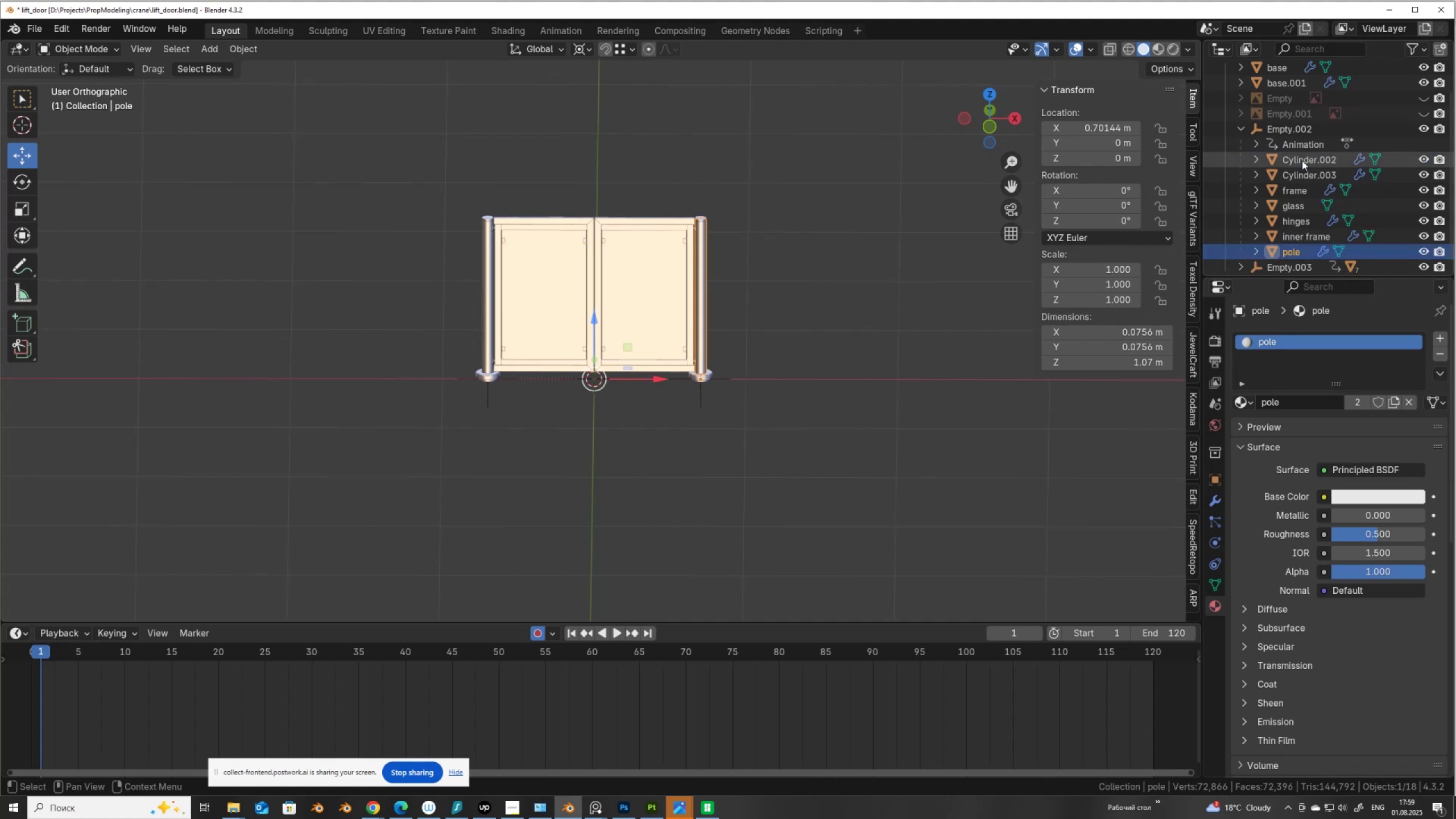 
left_click([1302, 160])
 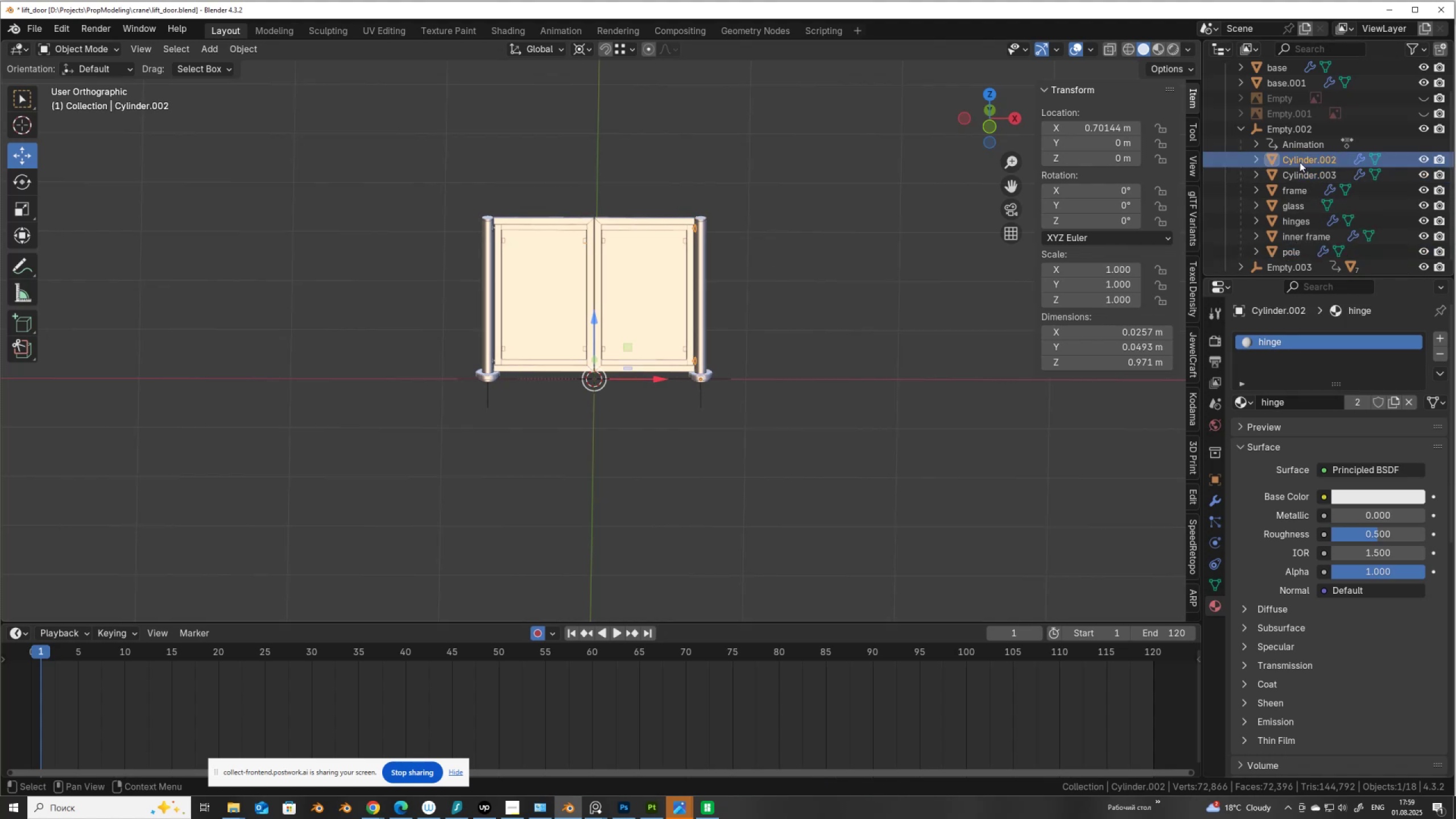 
double_click([1300, 162])
 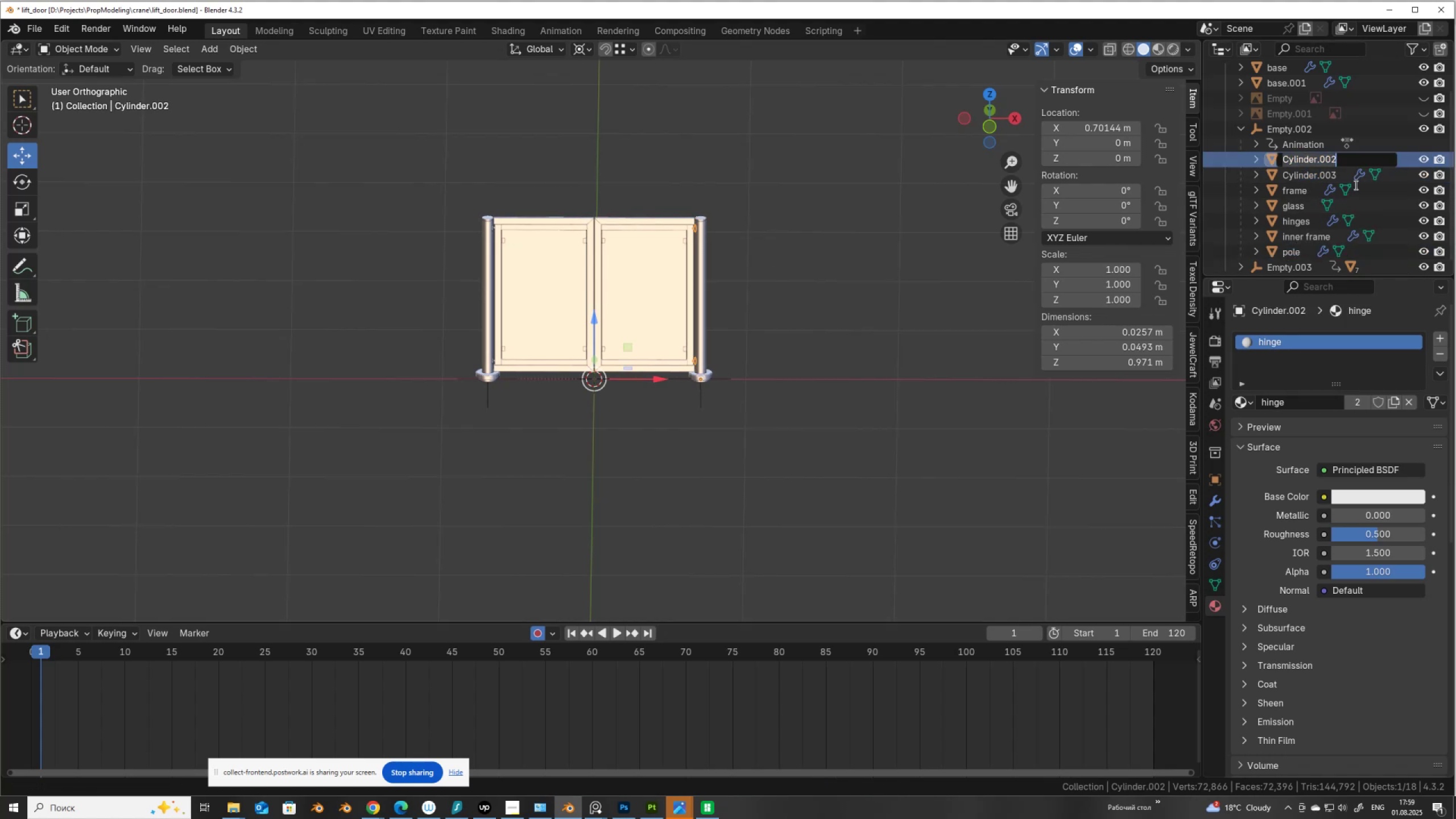 
type(joint)
key(NumpadEnter)
 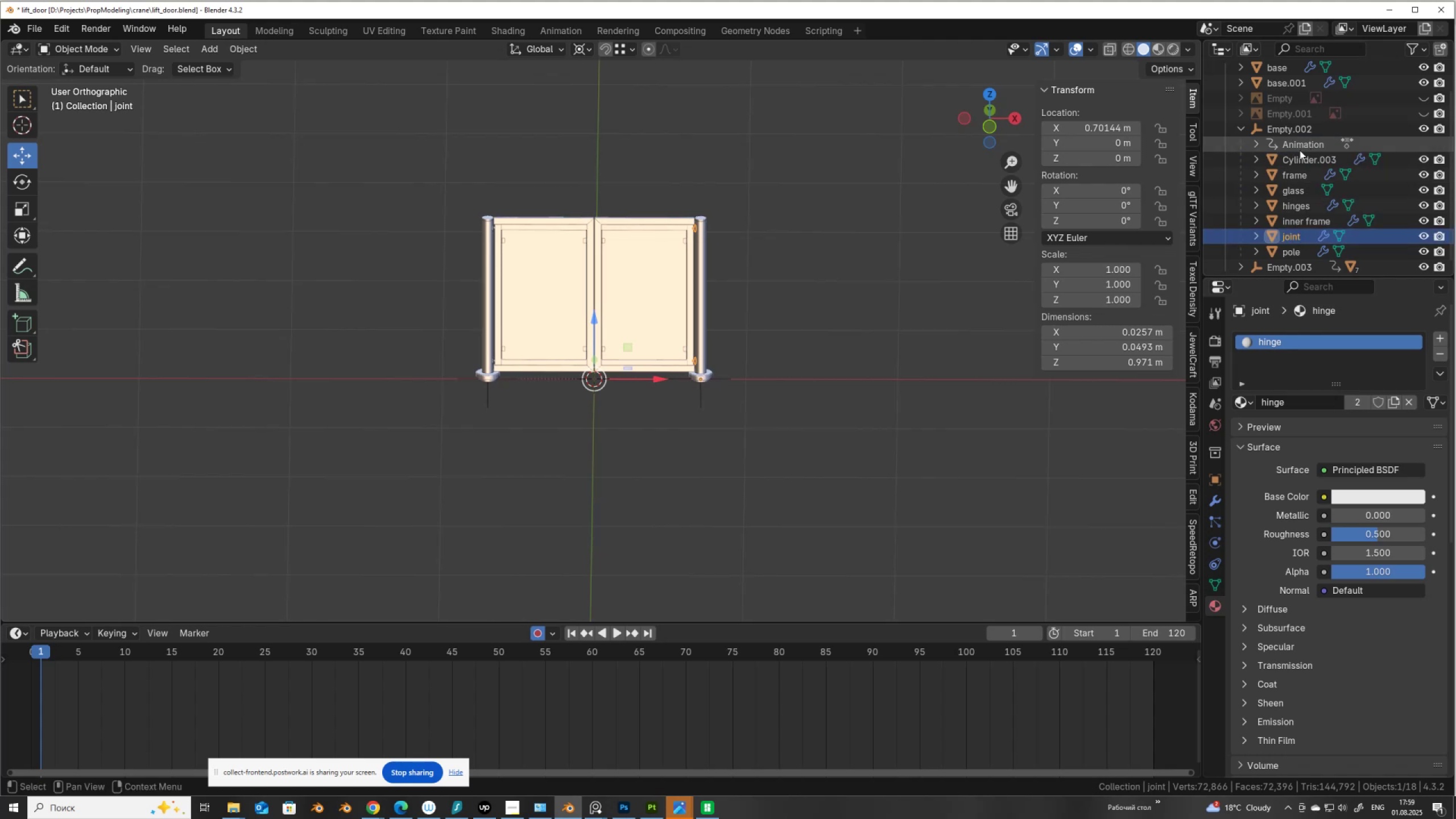 
left_click([1298, 159])
 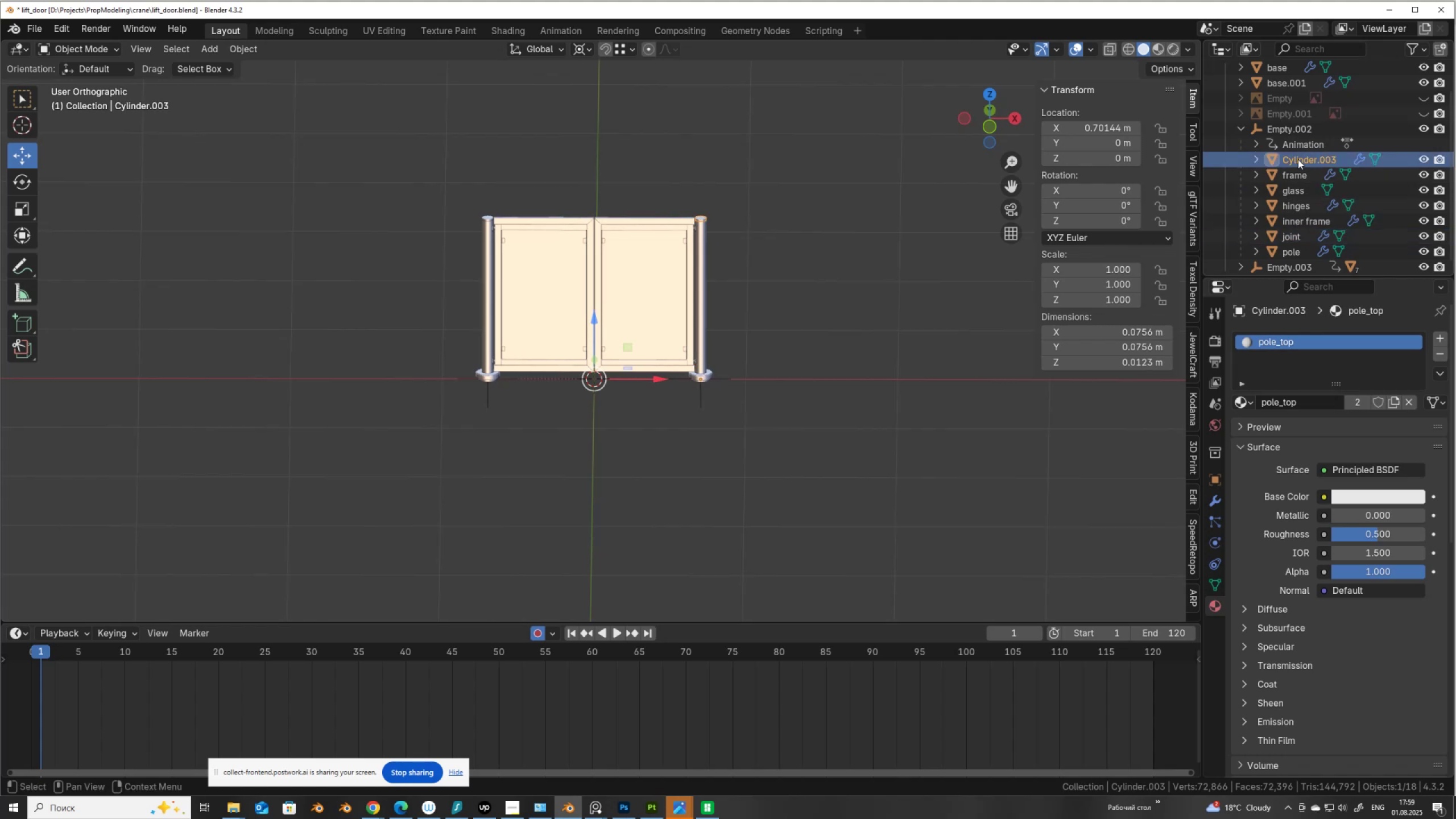 
double_click([1298, 159])
 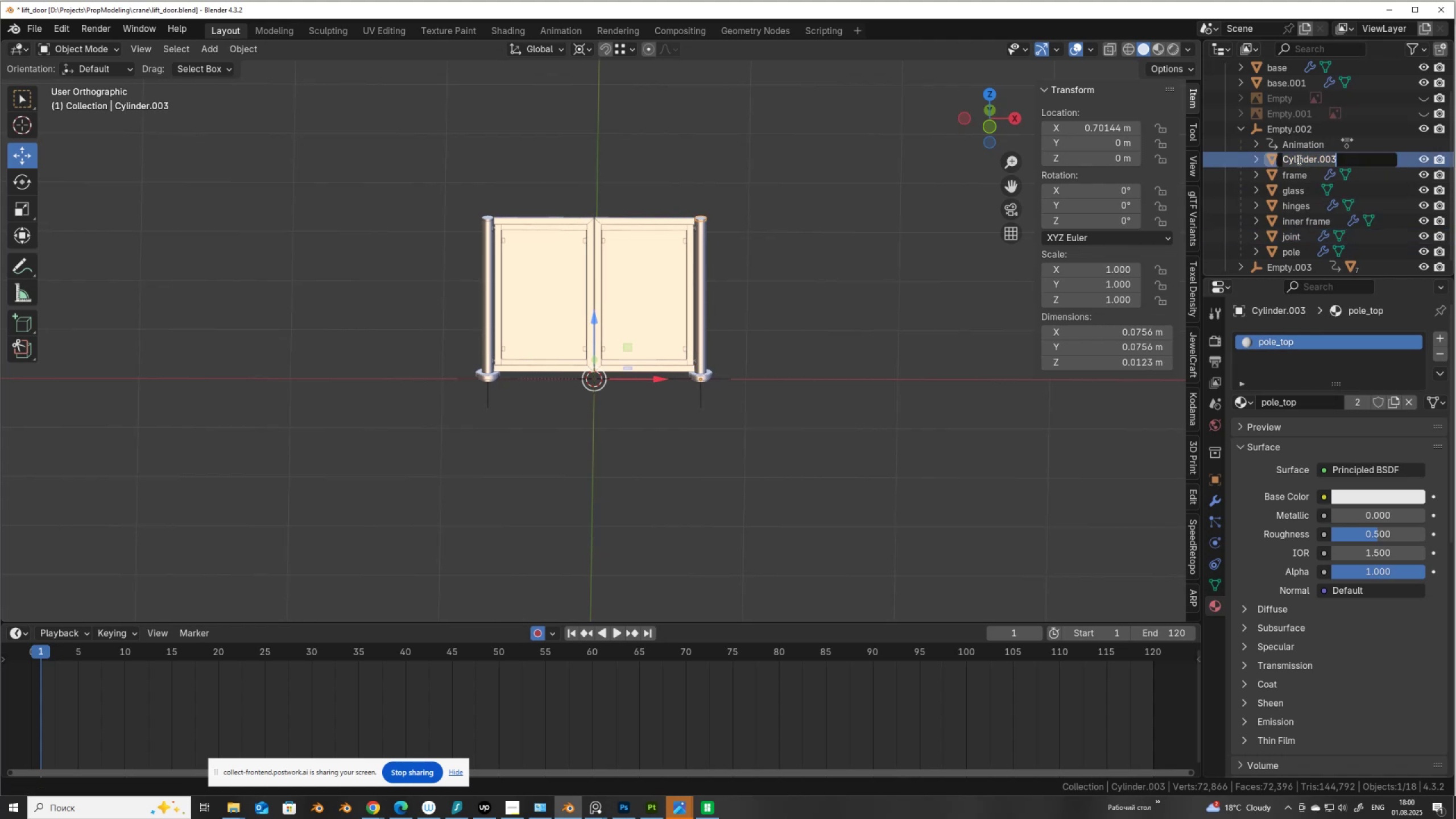 
type(top)
key(NumpadEnter)
 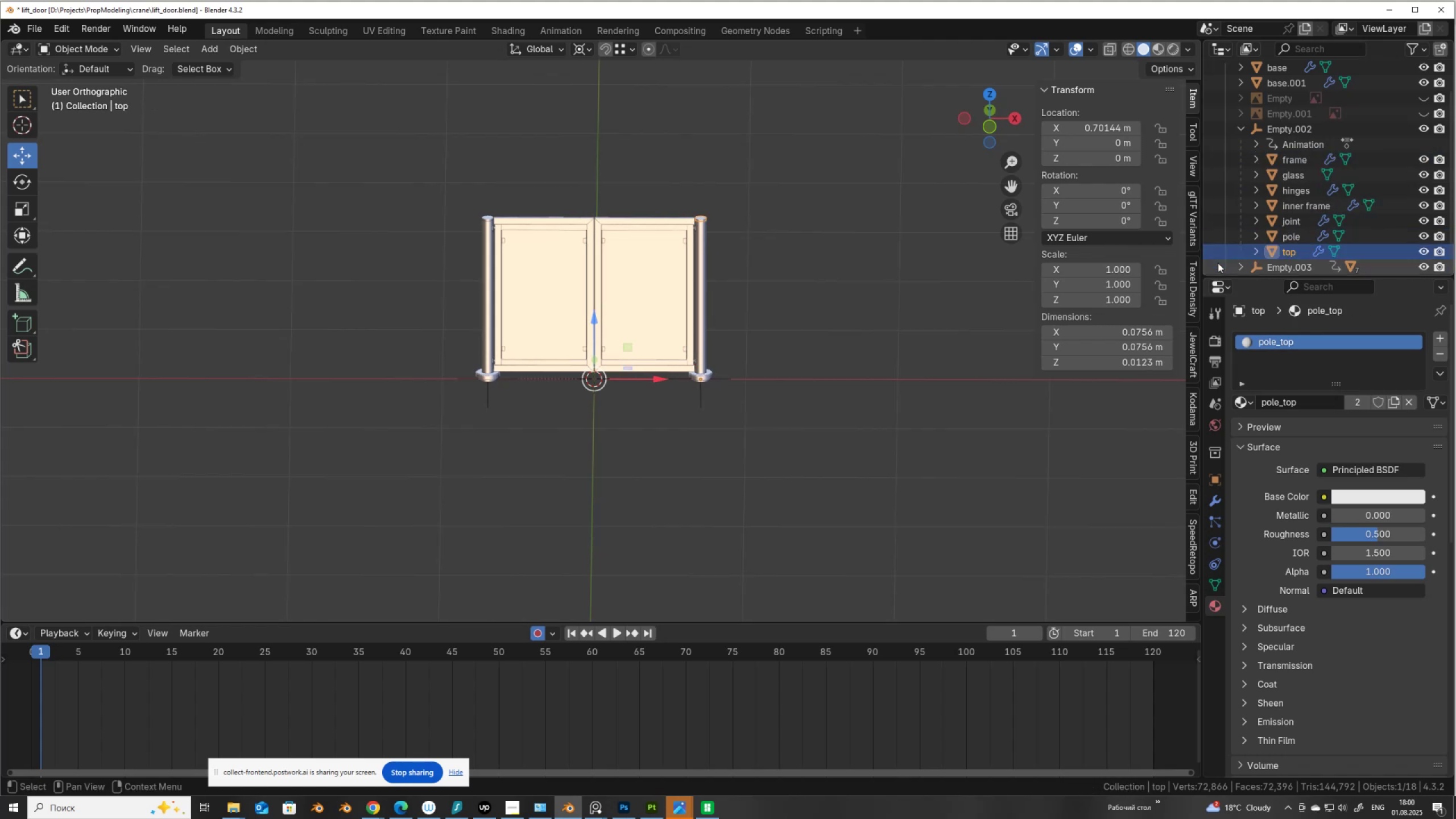 
scroll: coordinate [1307, 230], scroll_direction: down, amount: 3.0
 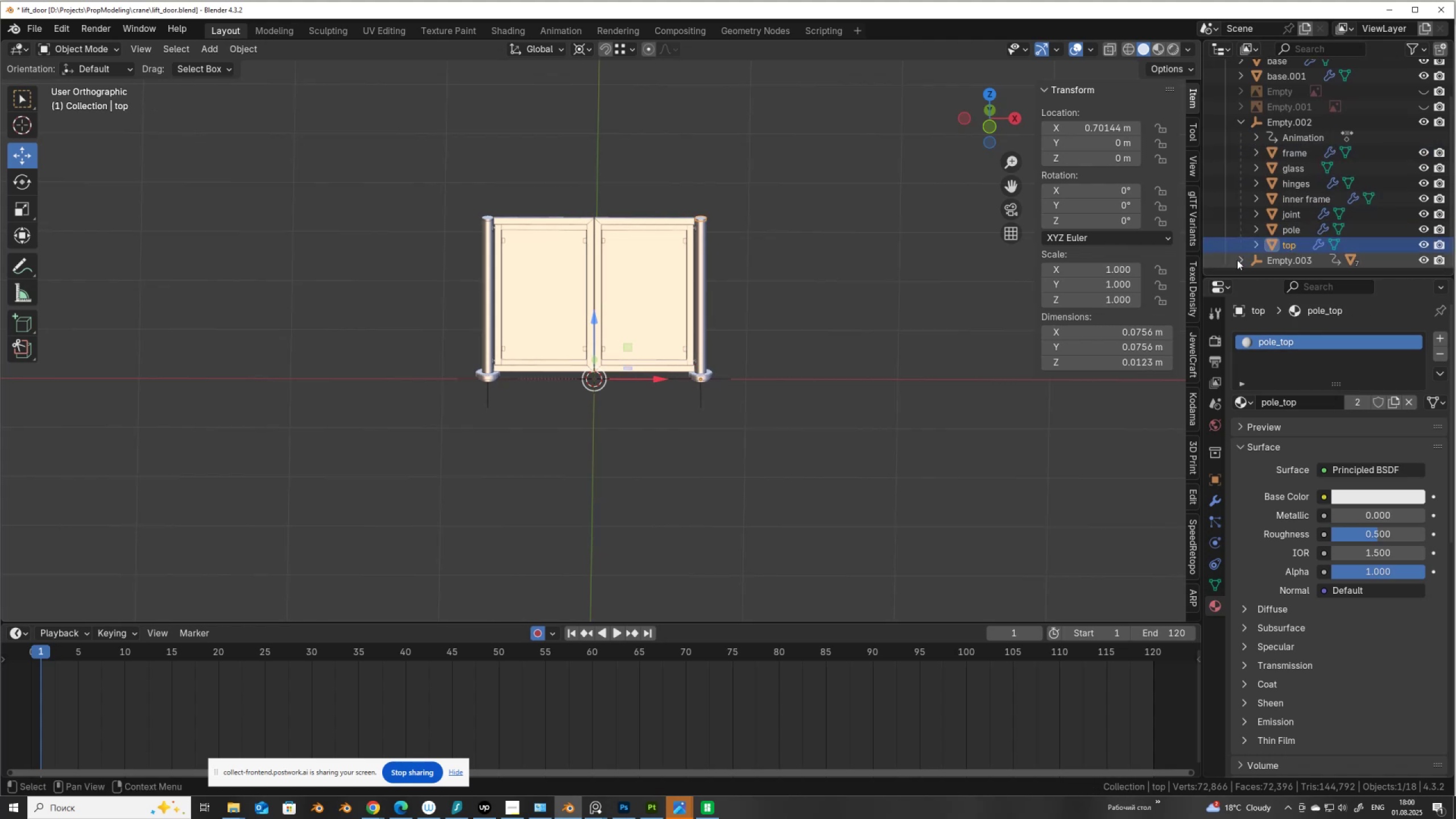 
left_click([1237, 260])
 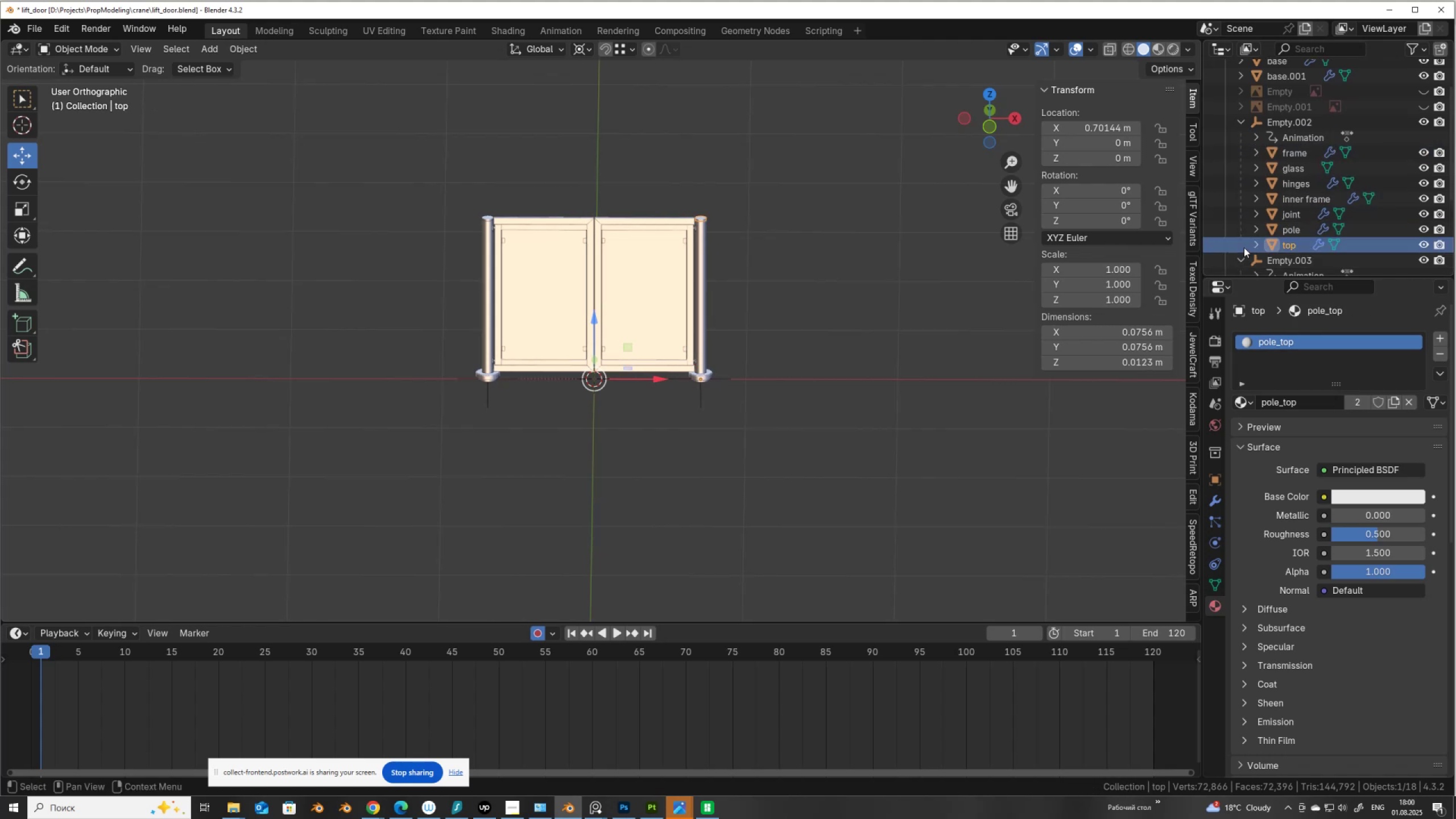 
scroll: coordinate [1248, 239], scroll_direction: down, amount: 6.0
 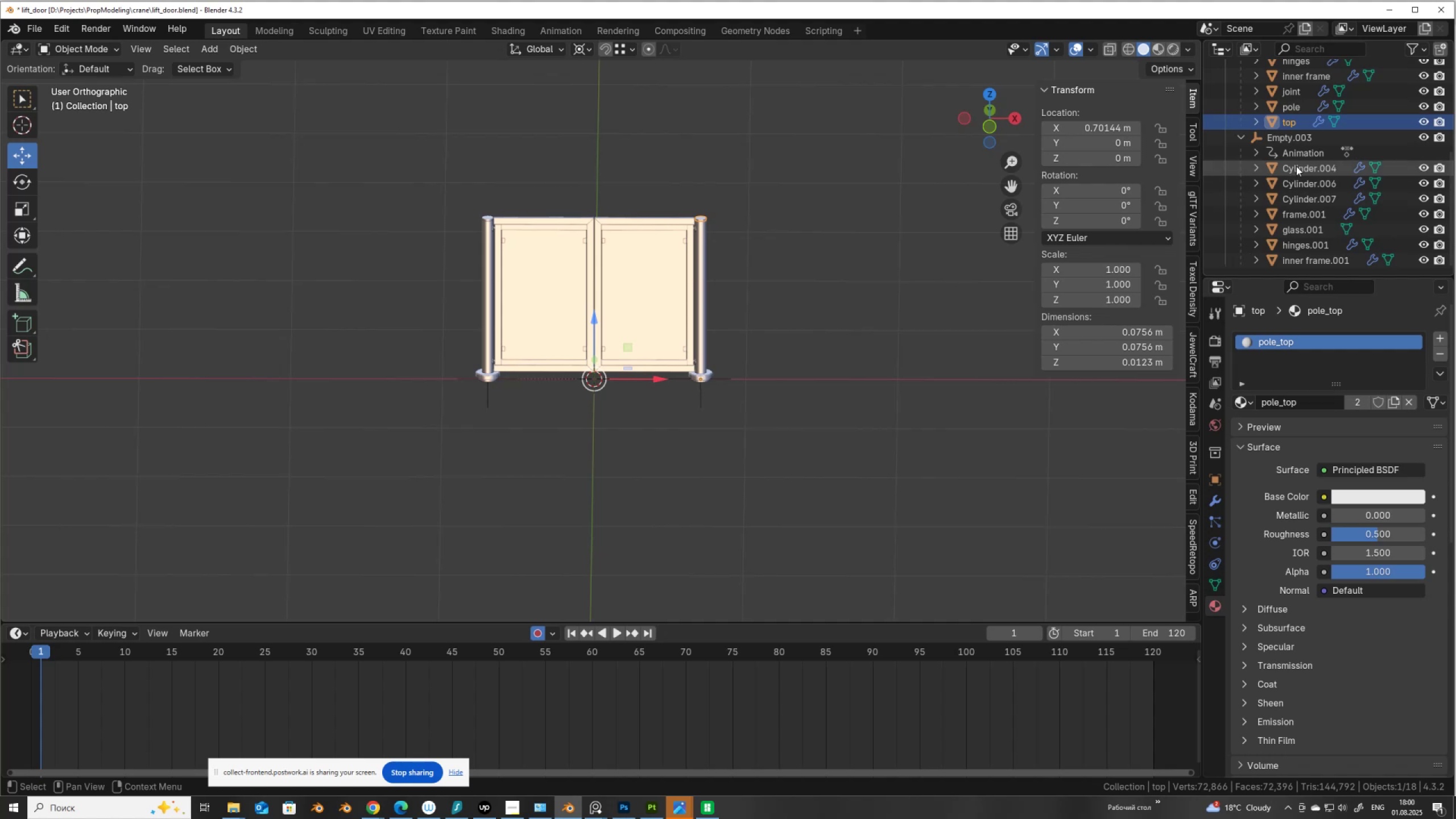 
left_click([1296, 166])
 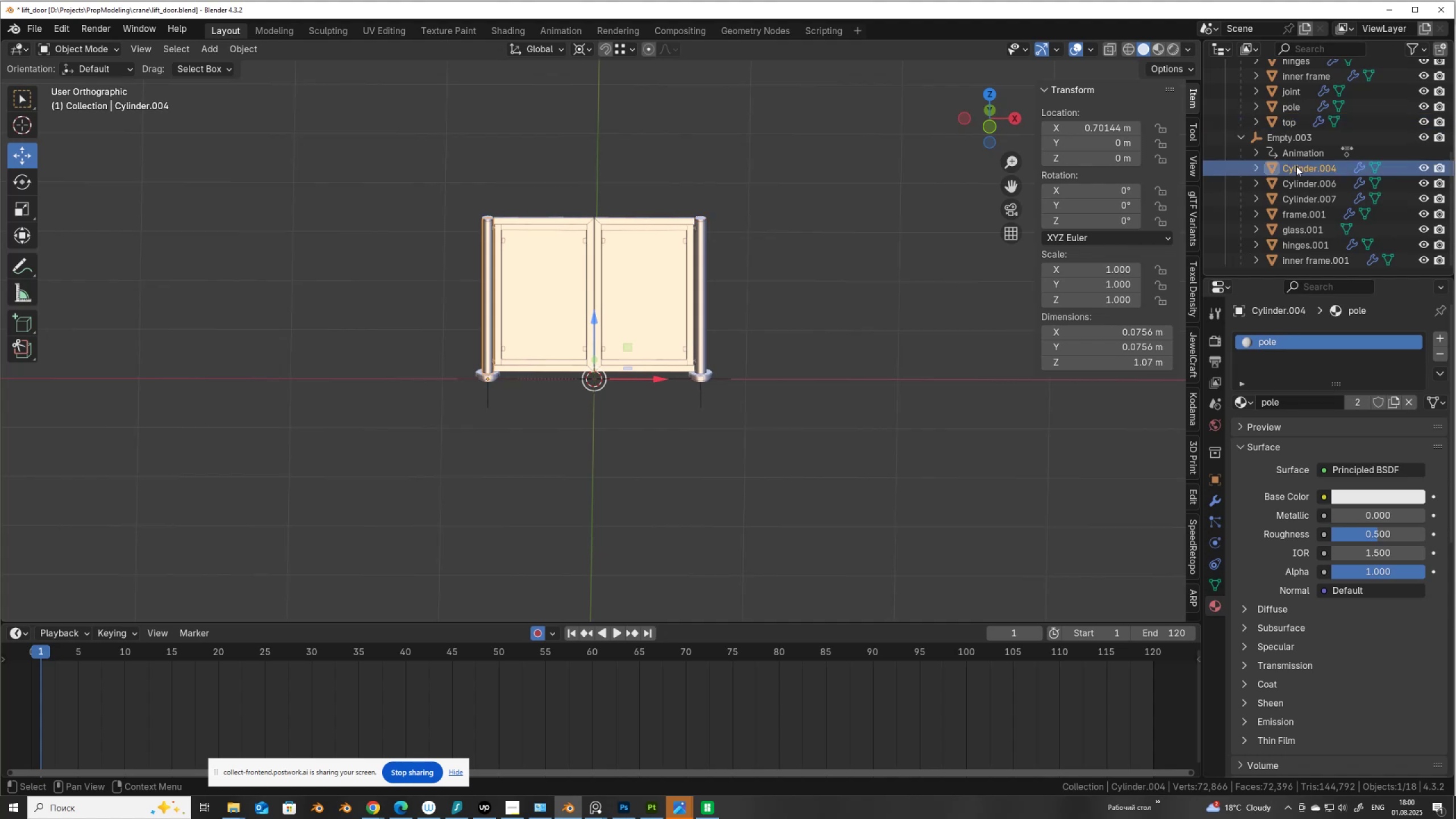 
double_click([1296, 166])
 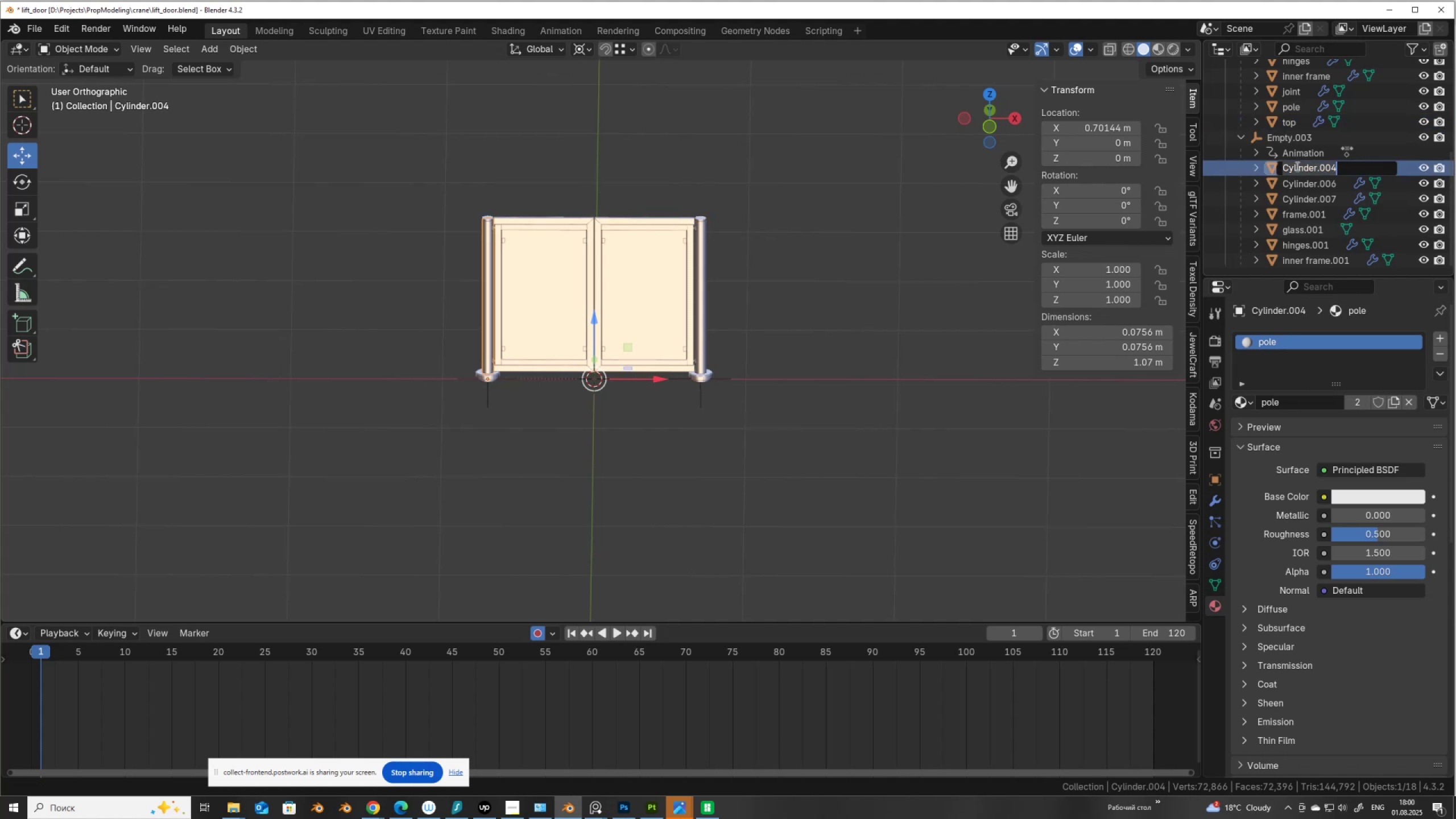 
type(pole)
 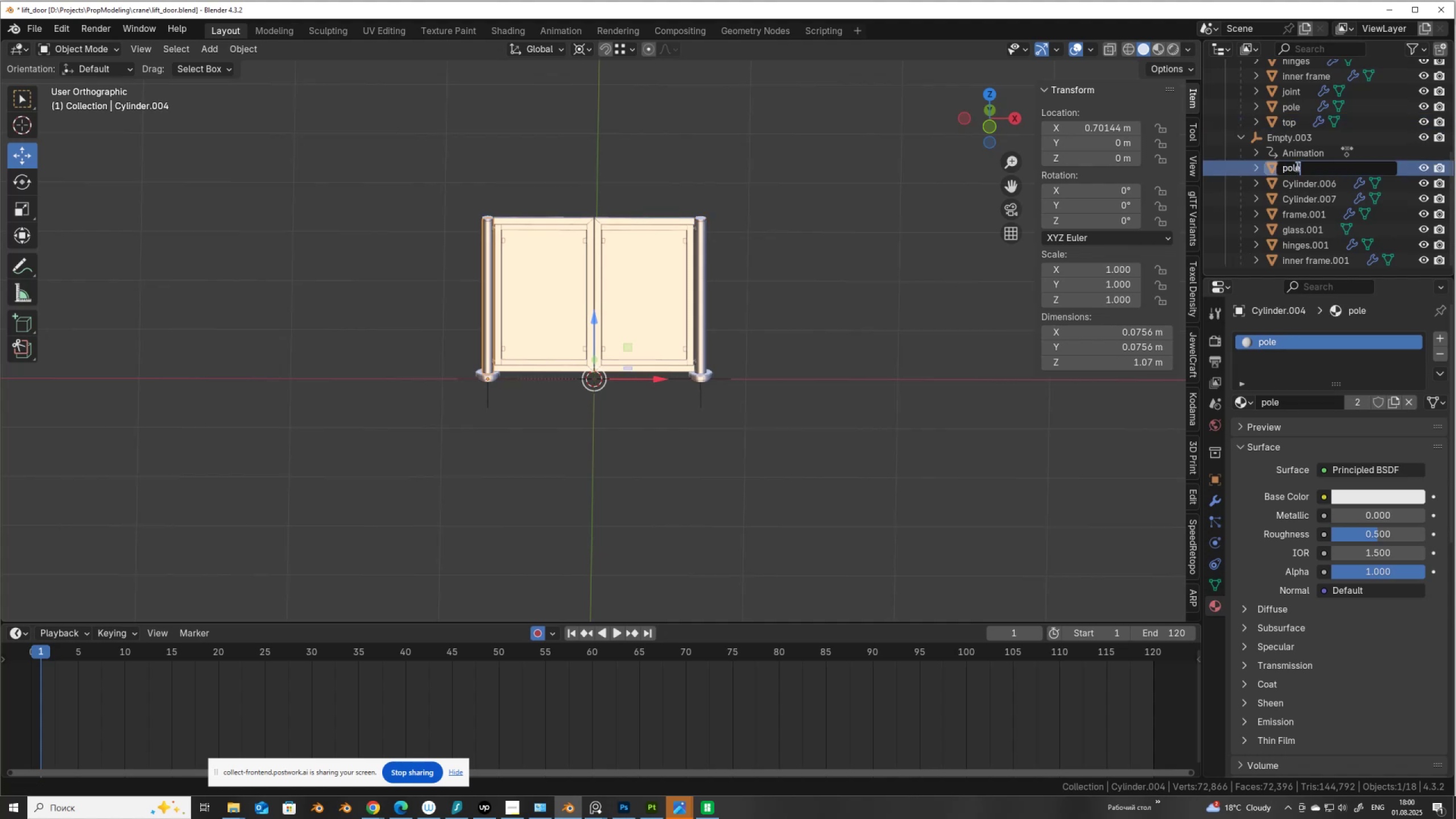 
key(Enter)
 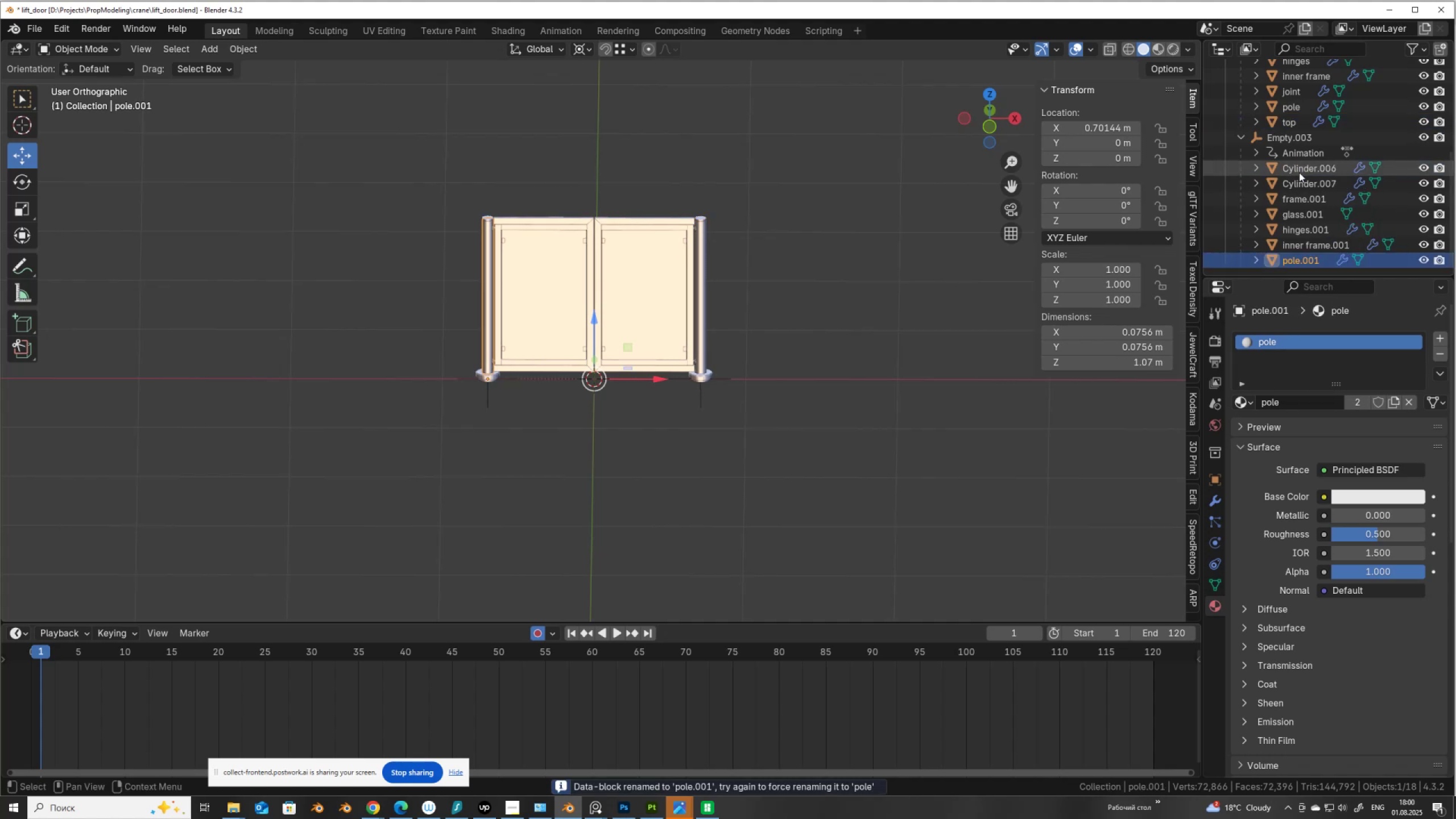 
left_click([1299, 172])
 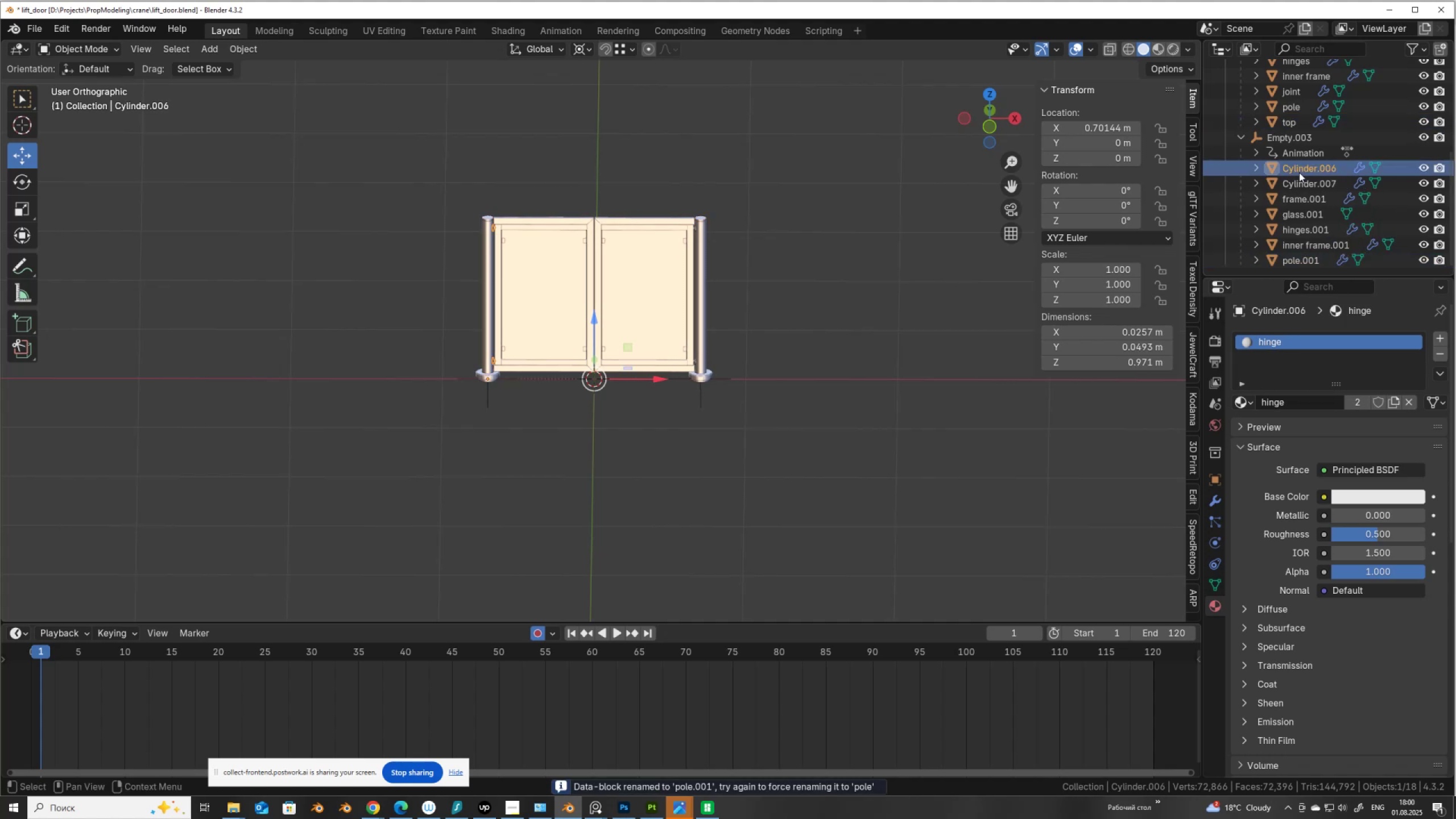 
double_click([1299, 172])
 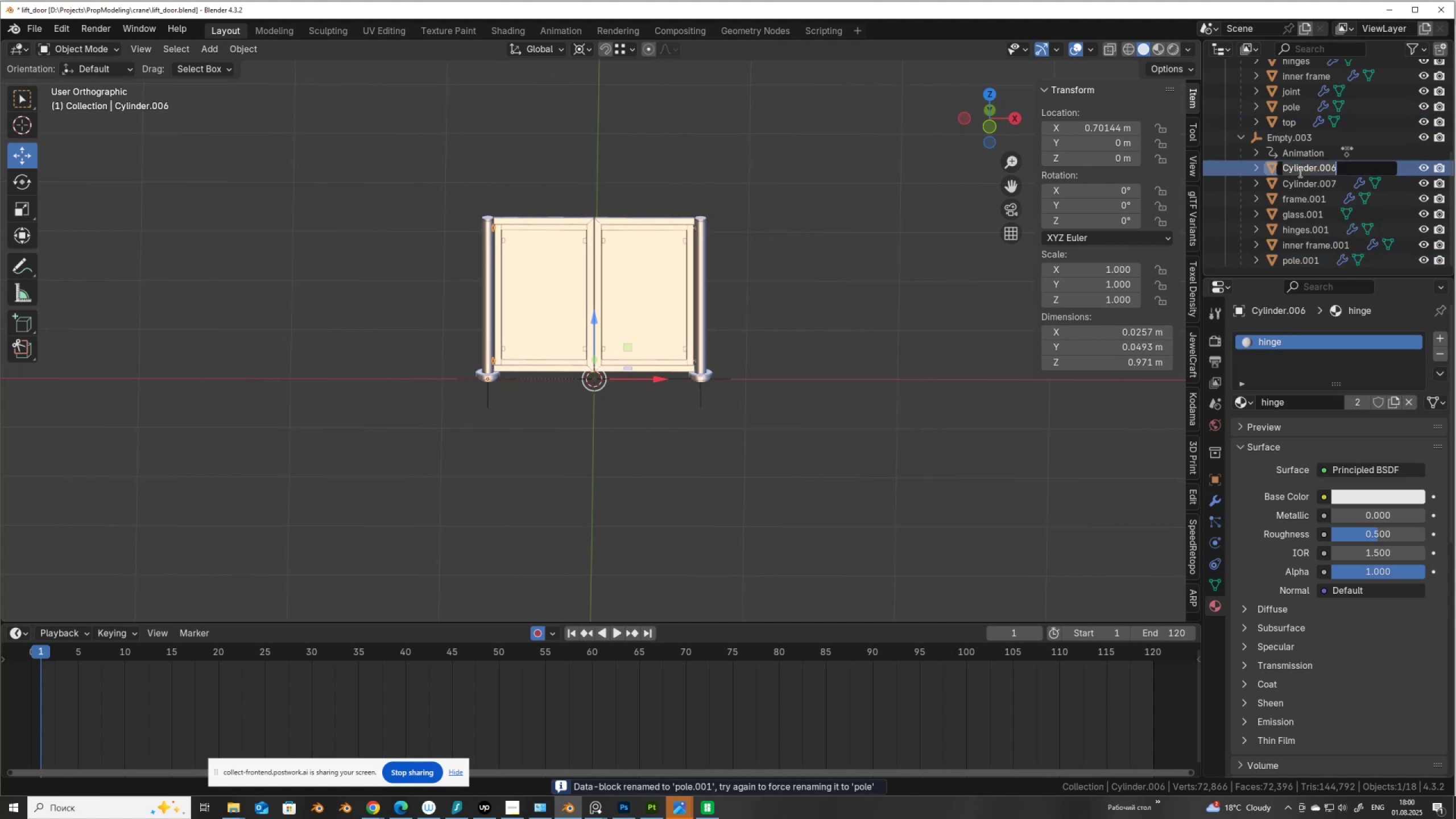 
type(joint)
key(NumpadEnter)
 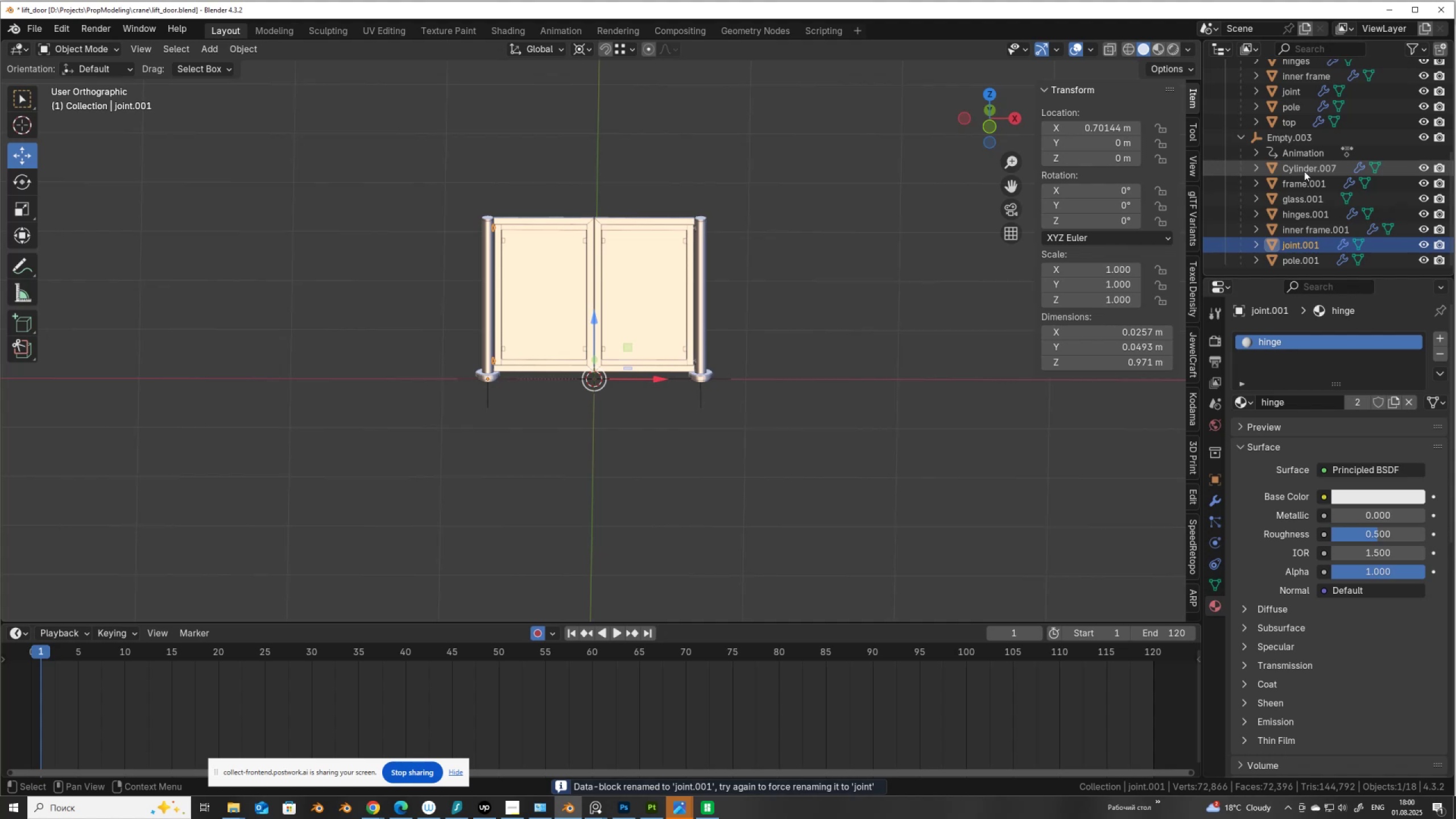 
double_click([1304, 171])
 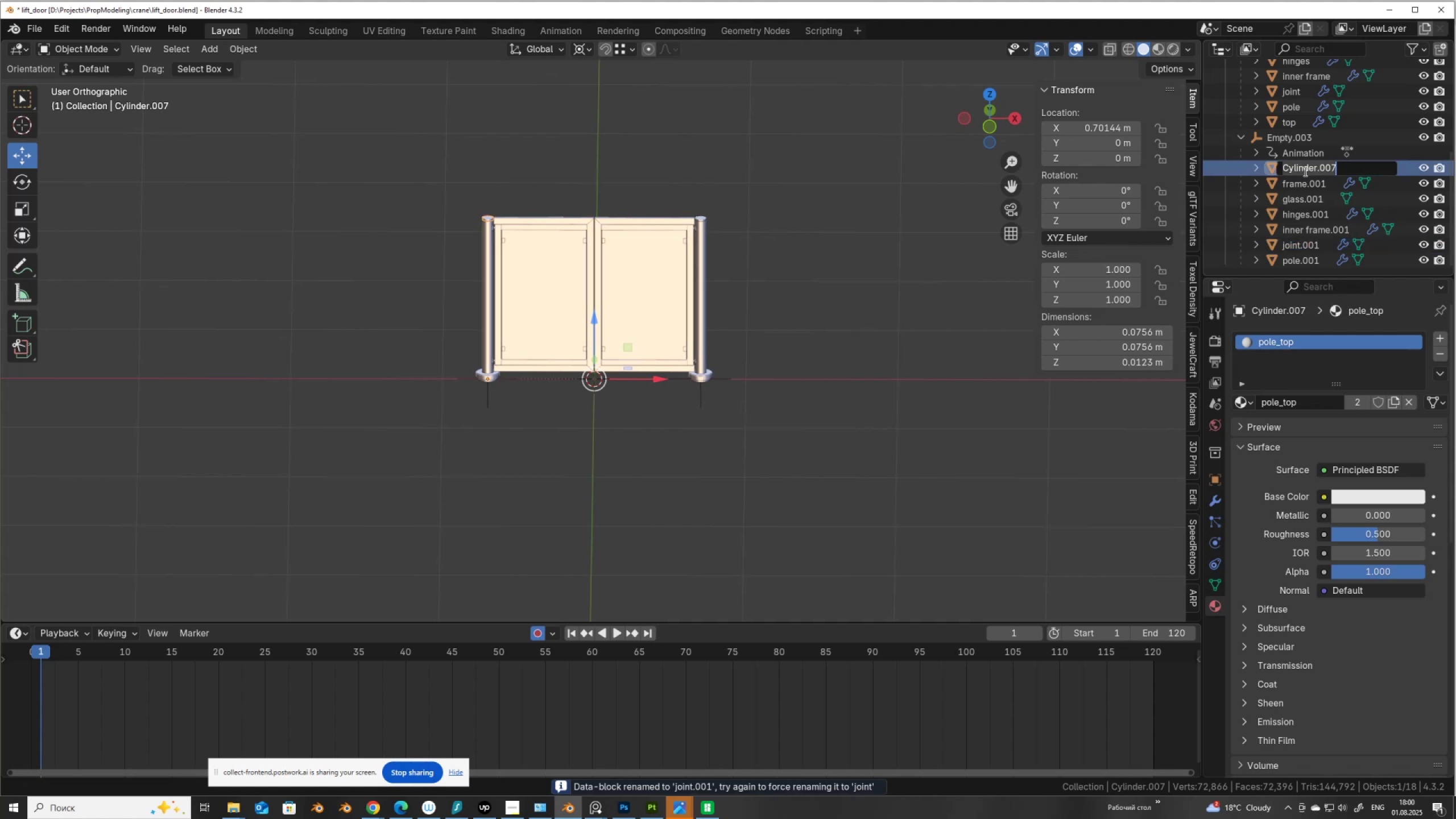 
type(pole top)
key(NumpadEnter)
 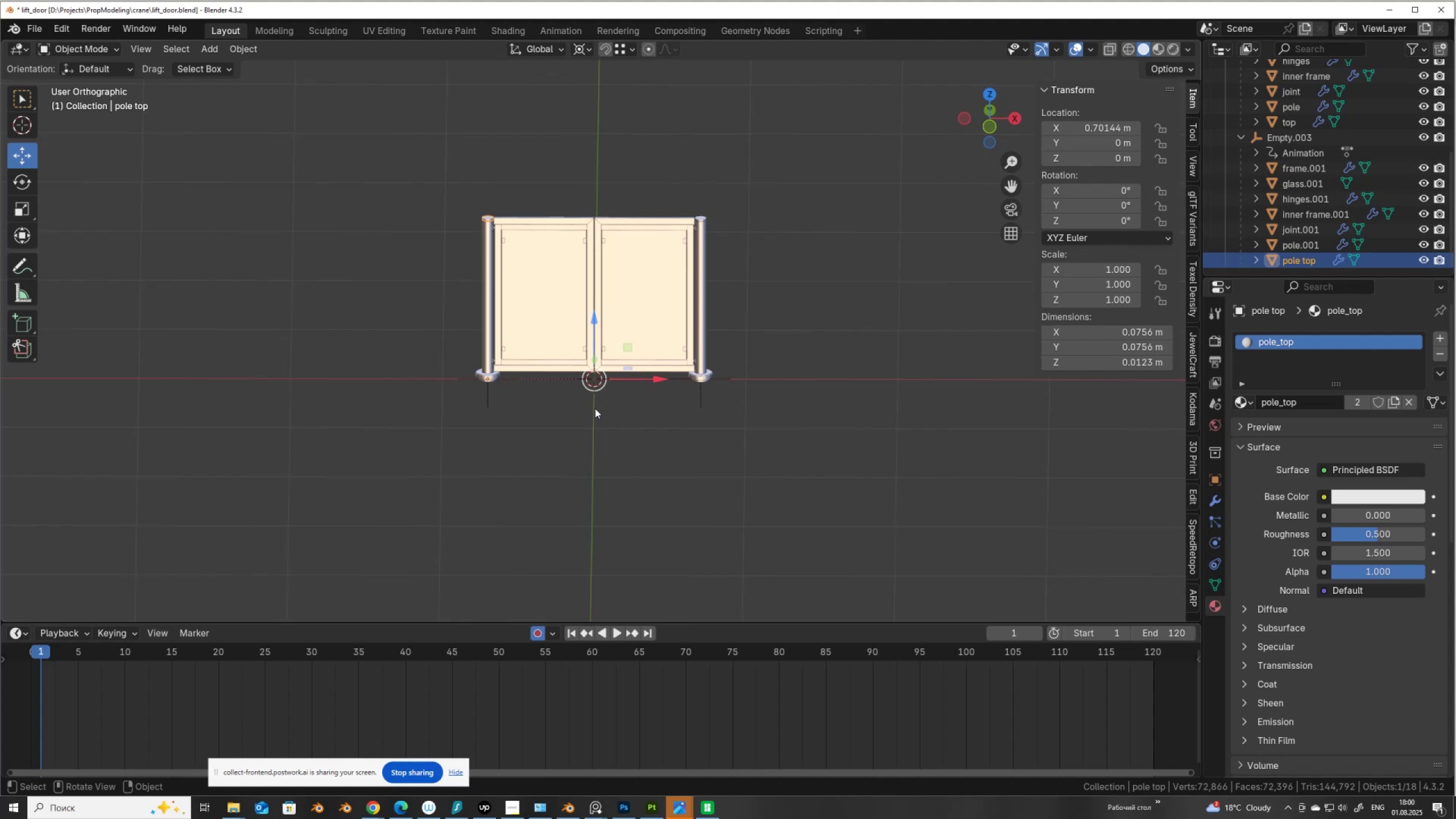 
wait(13.94)
 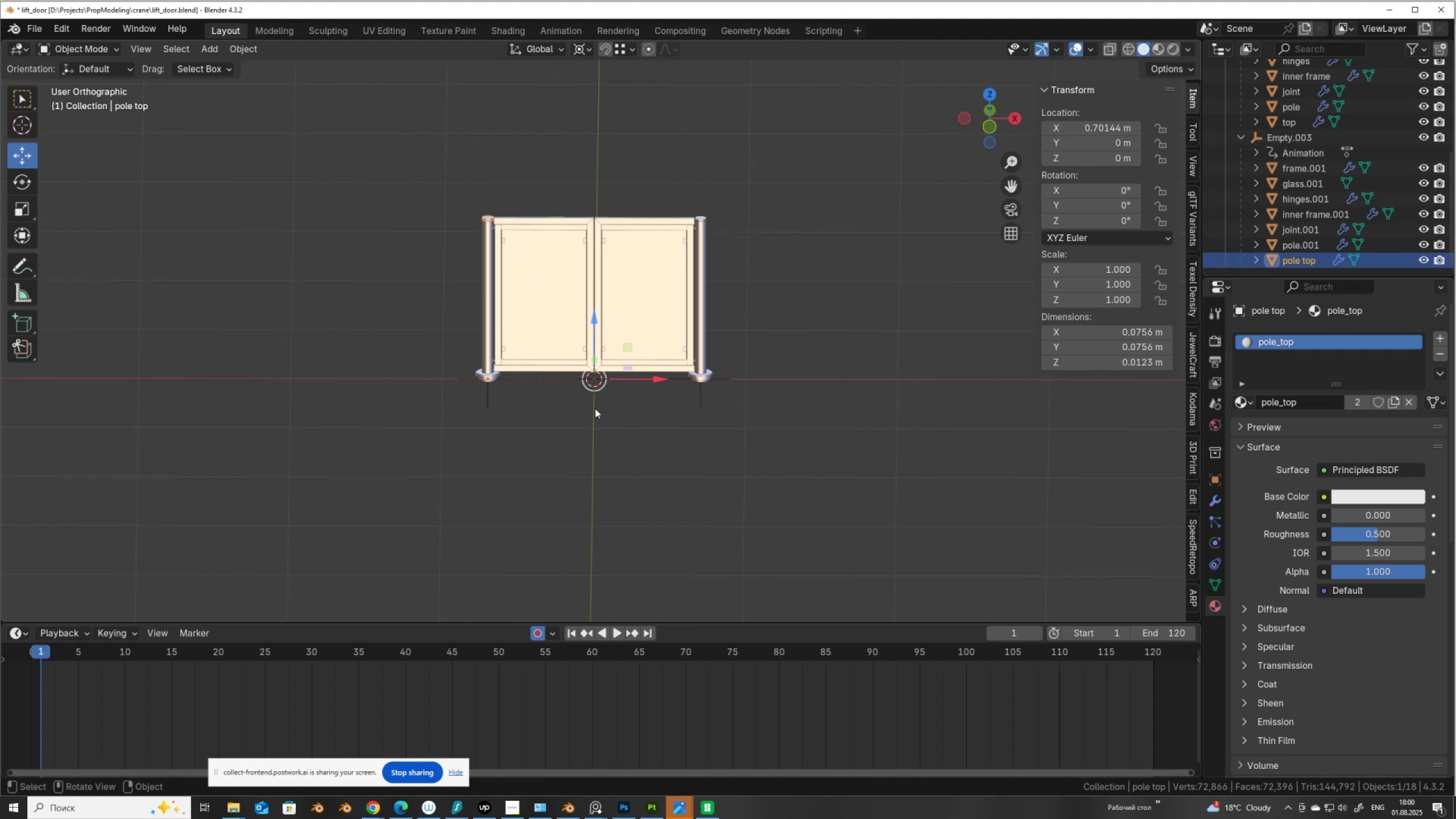 
key(Shift+A)
 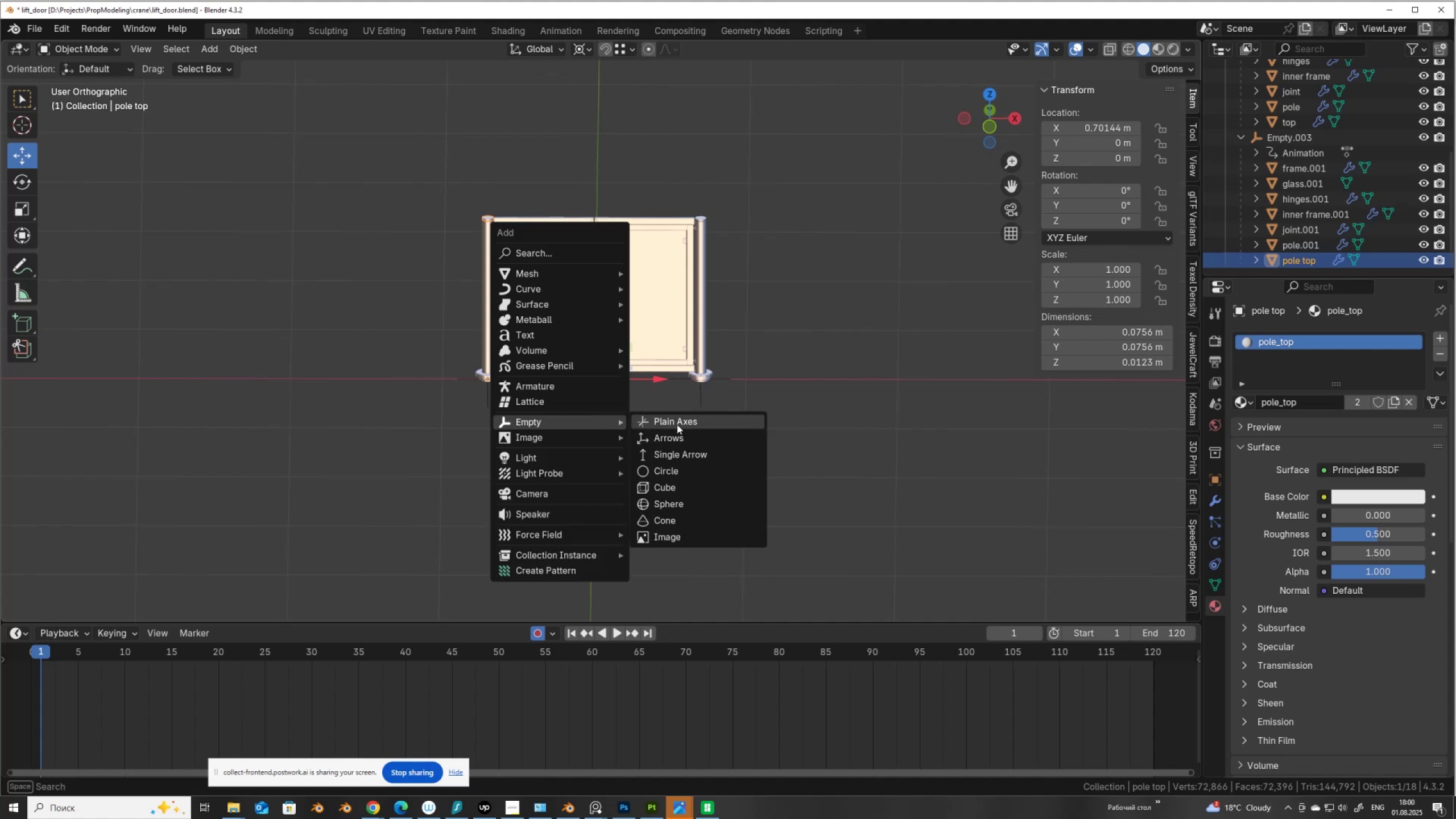 
left_click([677, 424])
 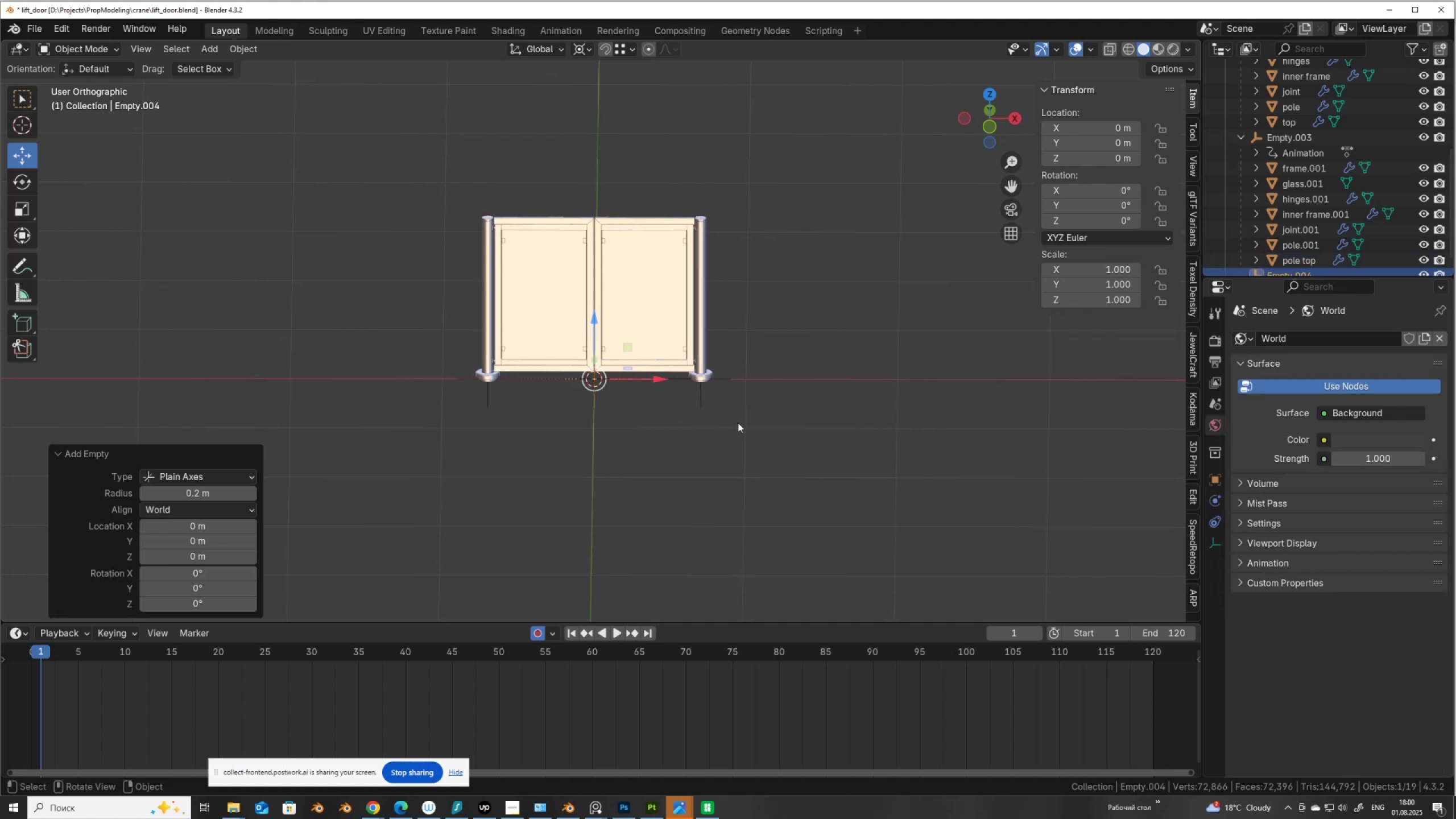 
scroll: coordinate [1446, 160], scroll_direction: down, amount: 4.0
 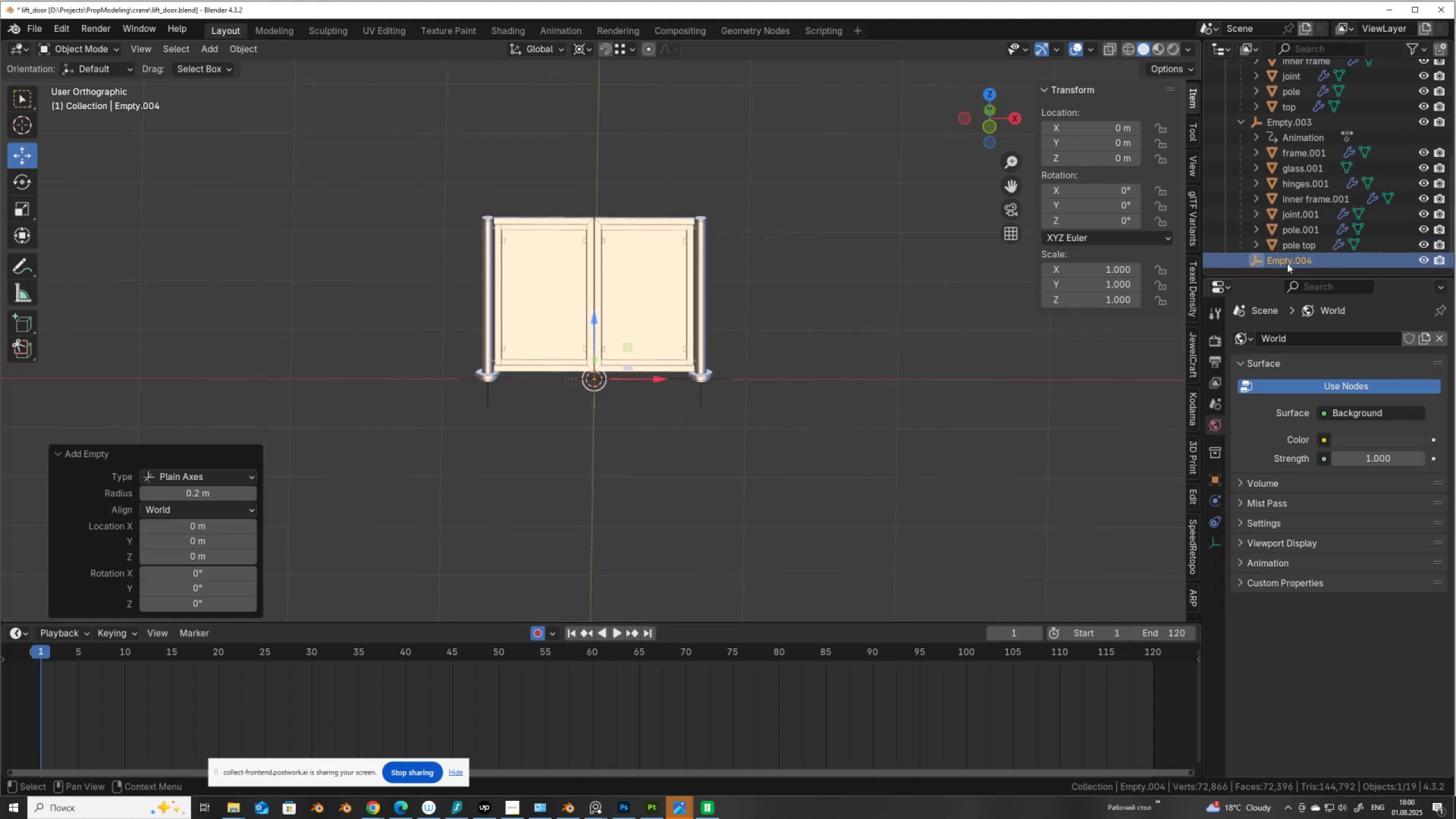 
double_click([1287, 263])
 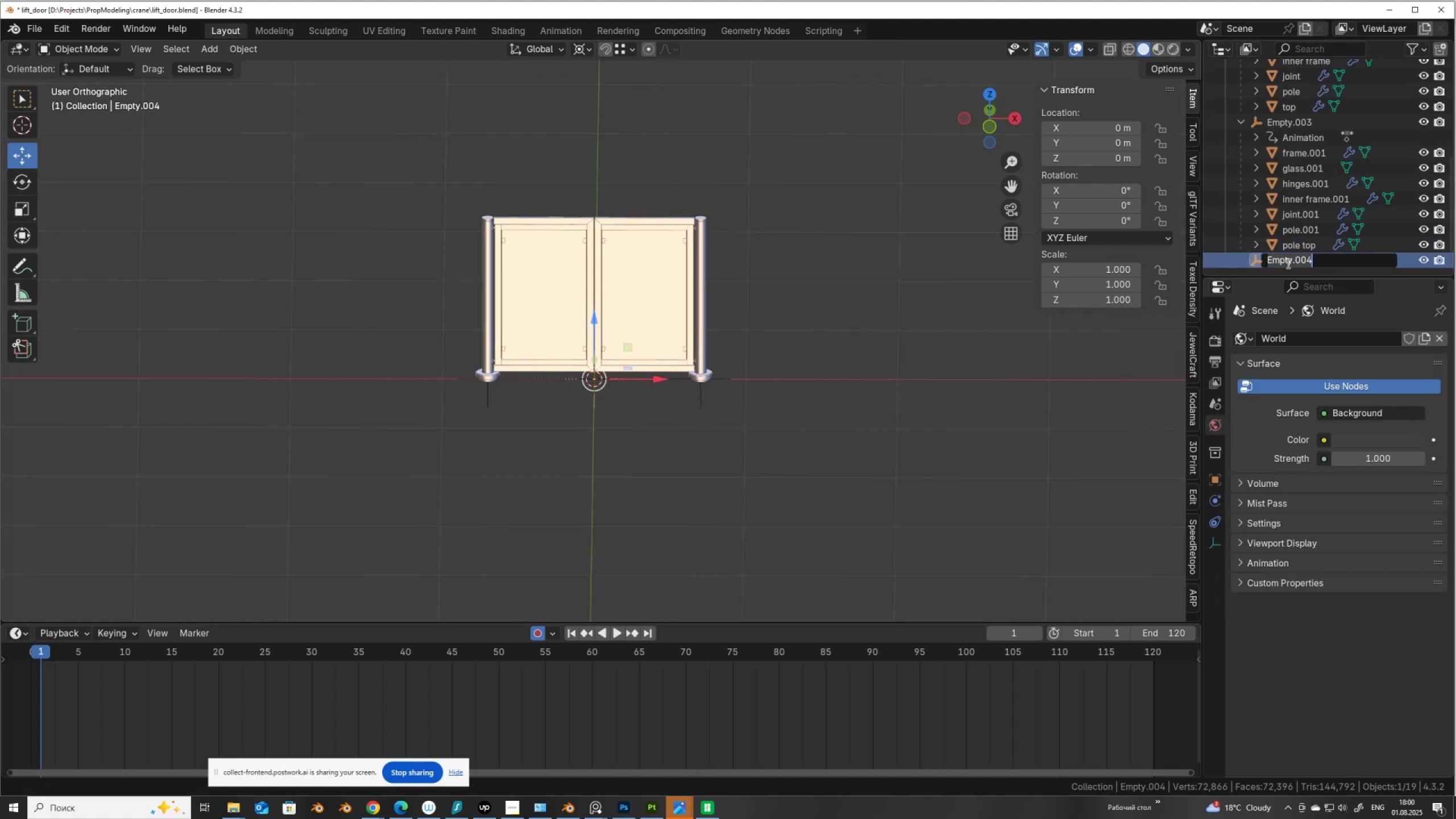 
type(main)
 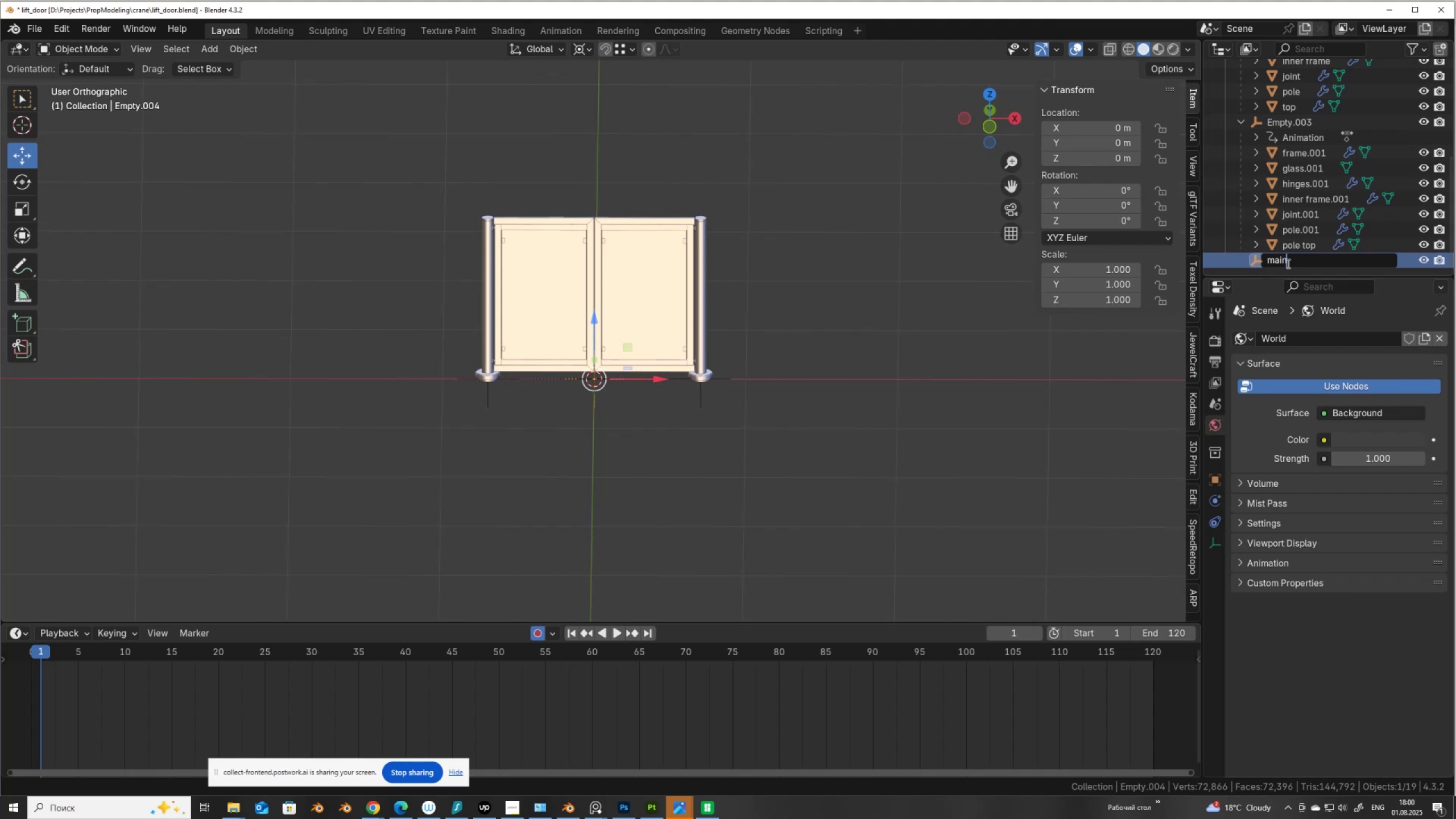 
key(Enter)
 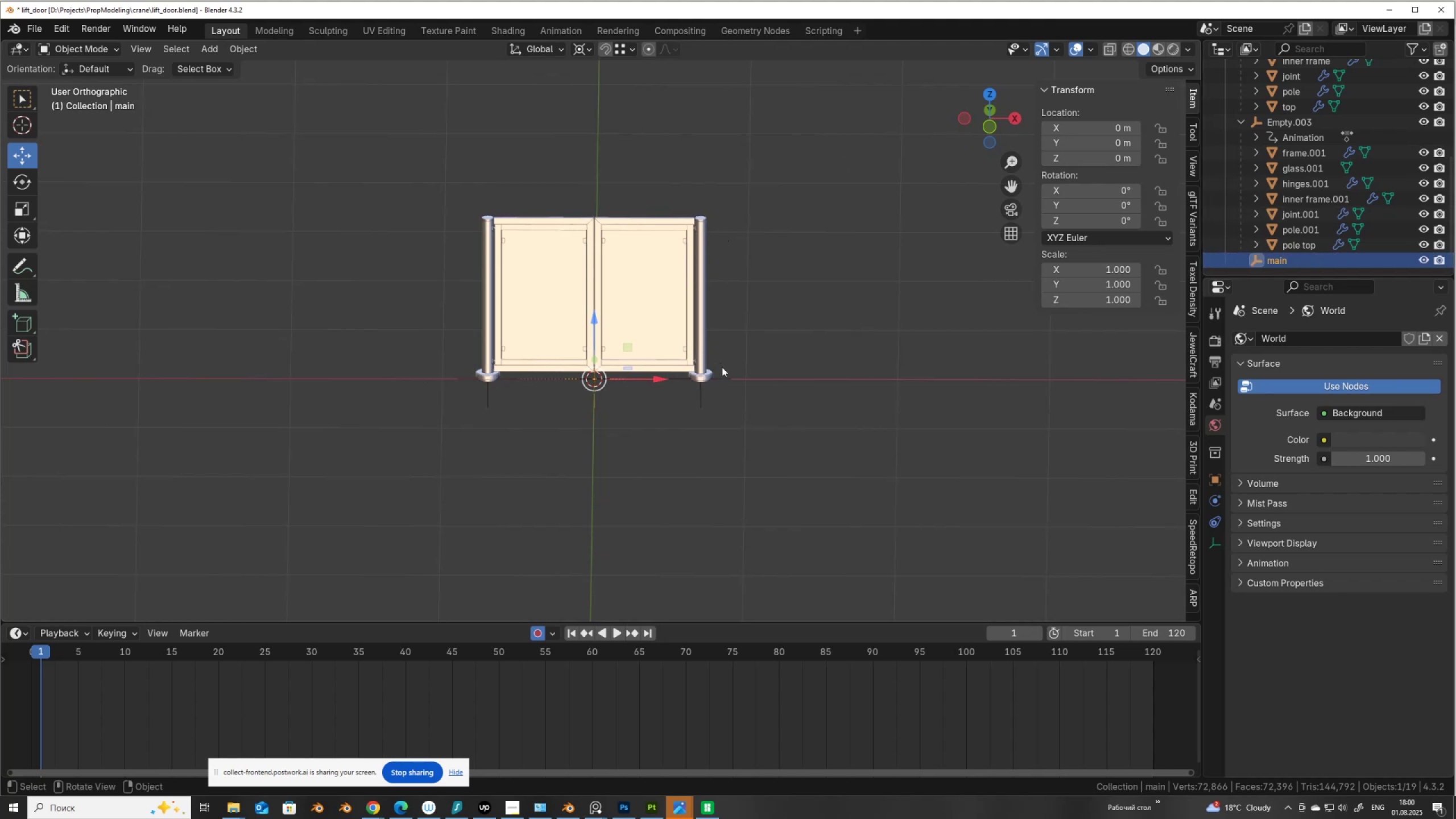 
left_click([702, 393])
 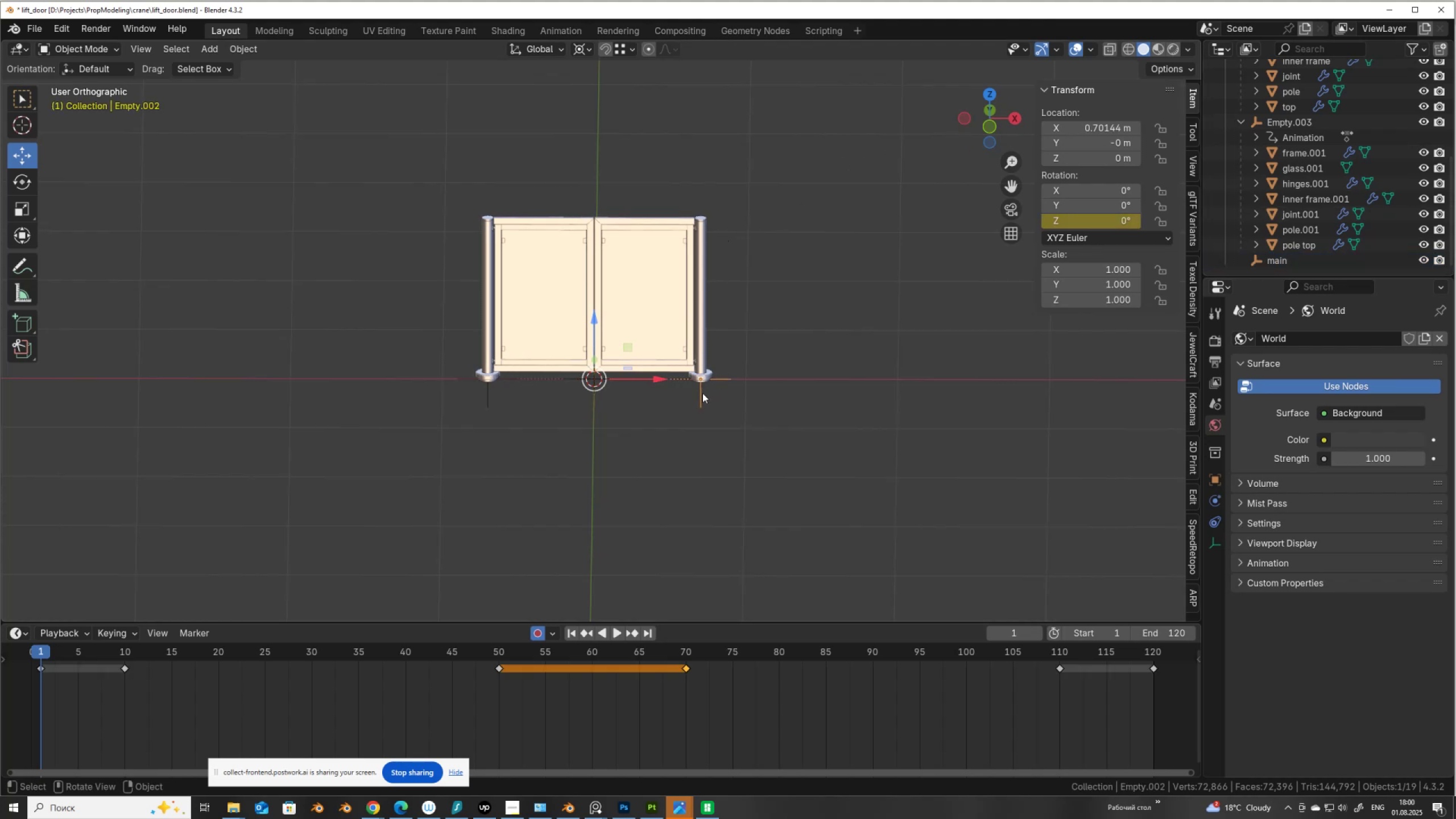 
key(F2)
 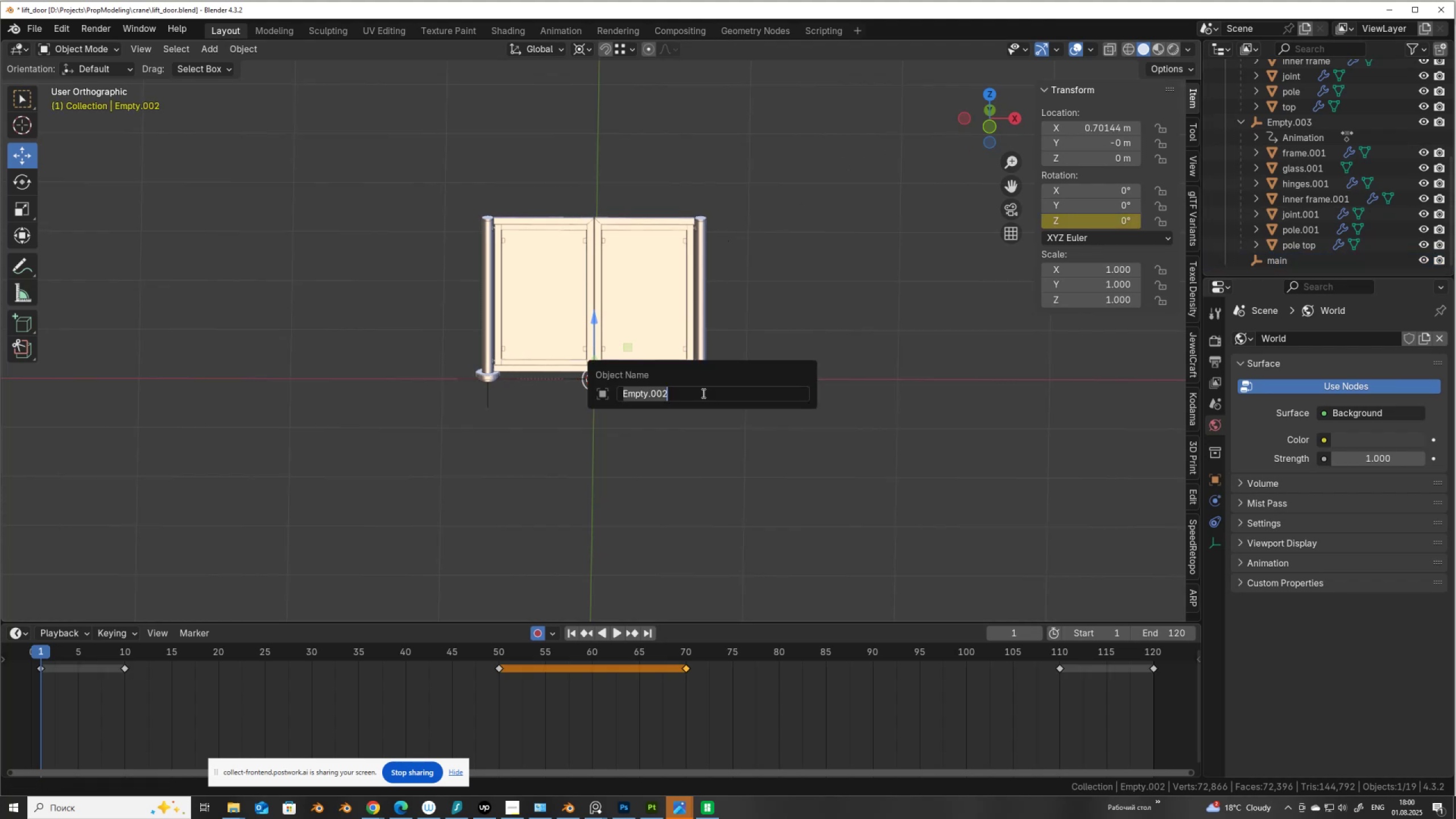 
type(left)
key(NumpadEnter)
type([F2]right)
key(NumpadEnter)
 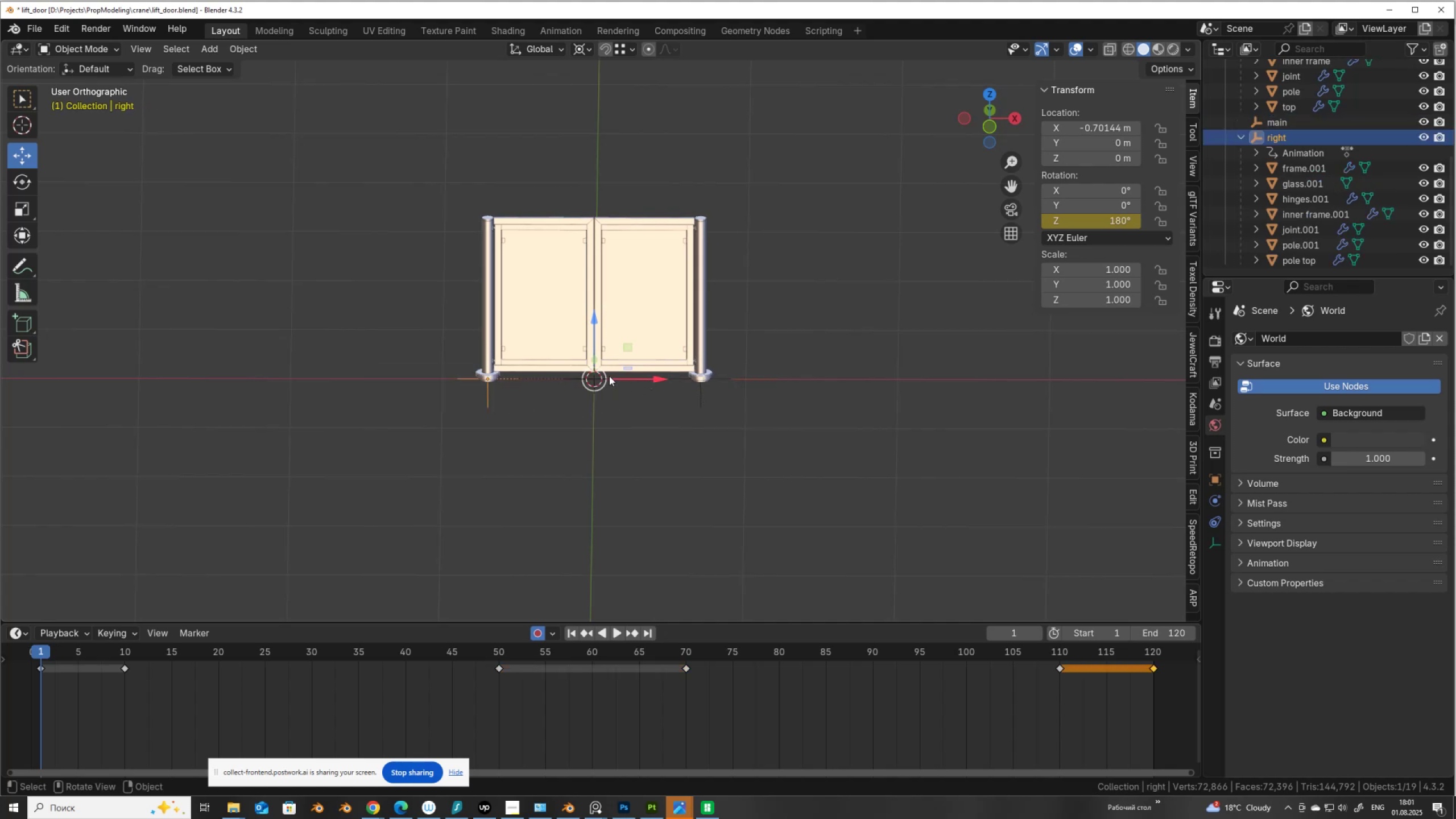 
left_click([591, 380])
 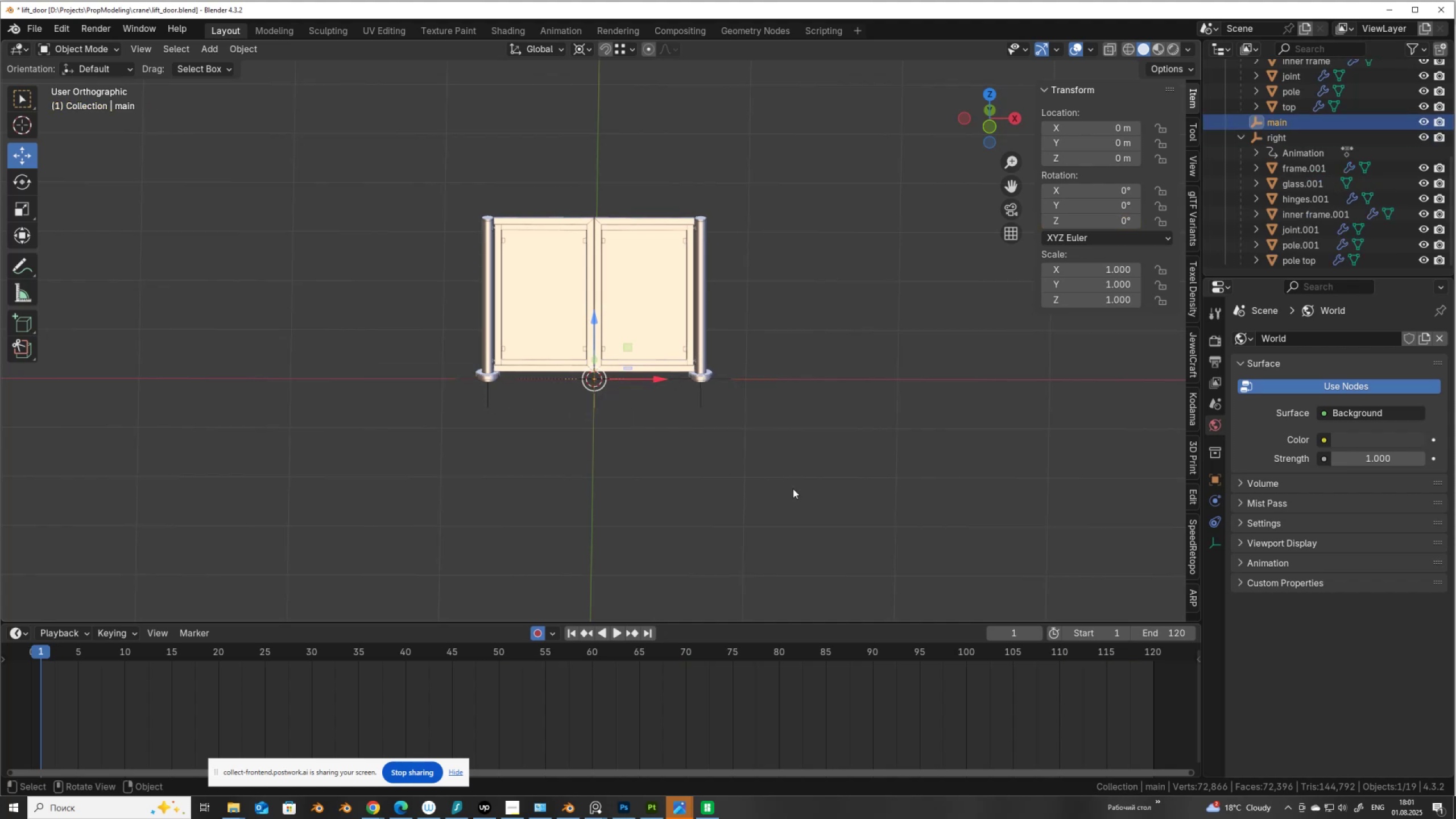 
left_click_drag(start_coordinate=[792, 483], to_coordinate=[417, 136])
 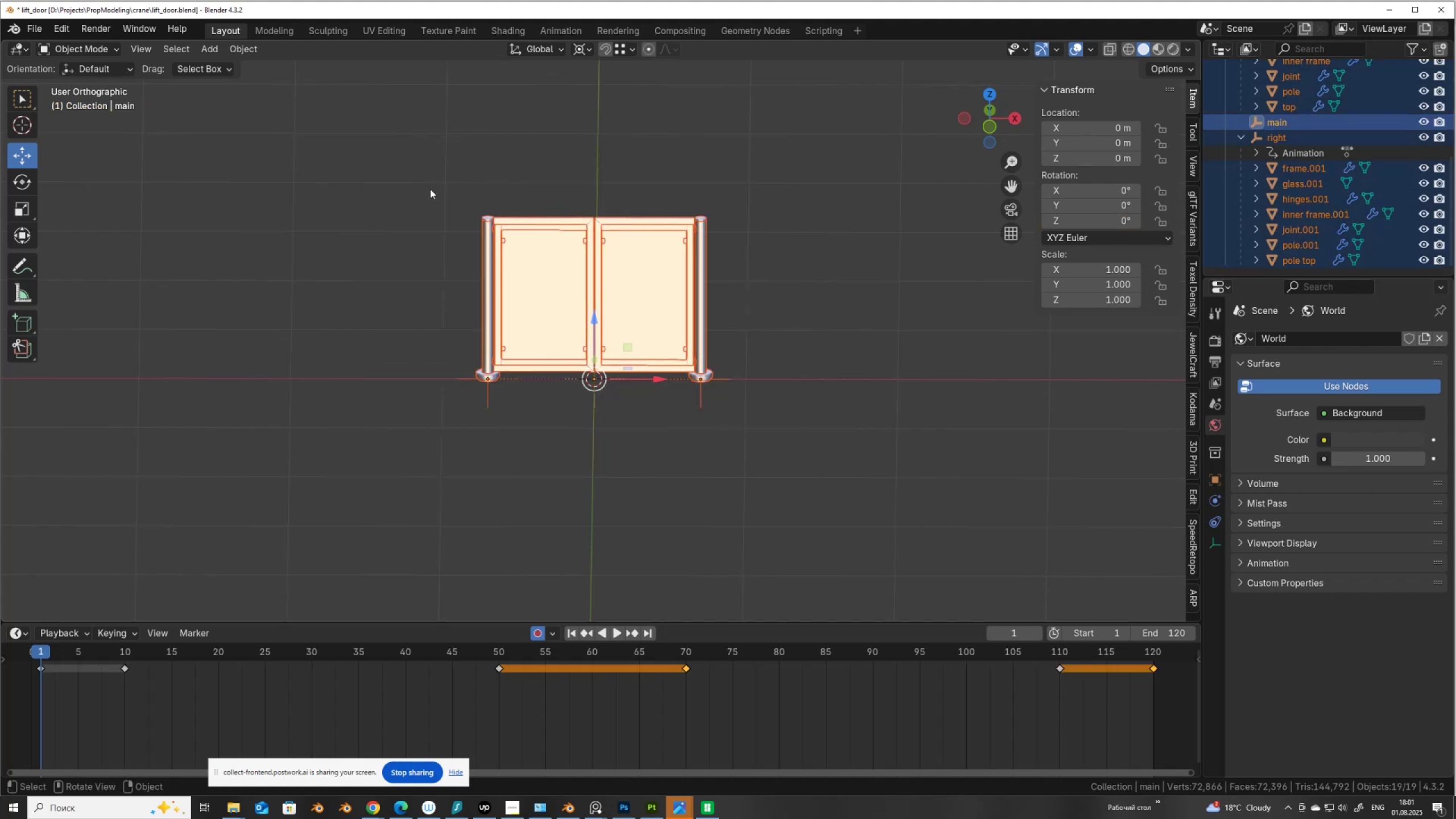 
key(Control+P)
 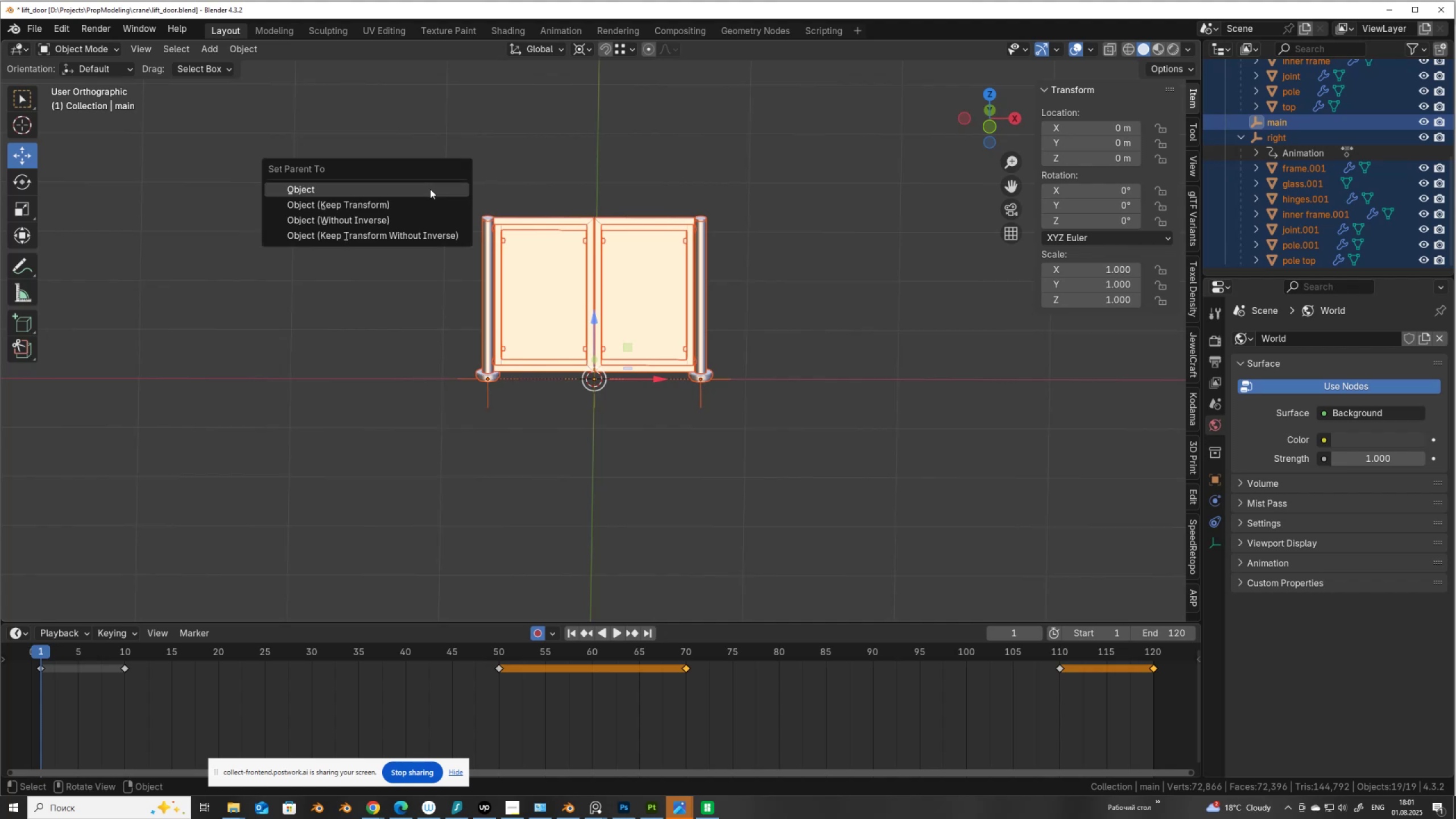 
left_click([430, 189])
 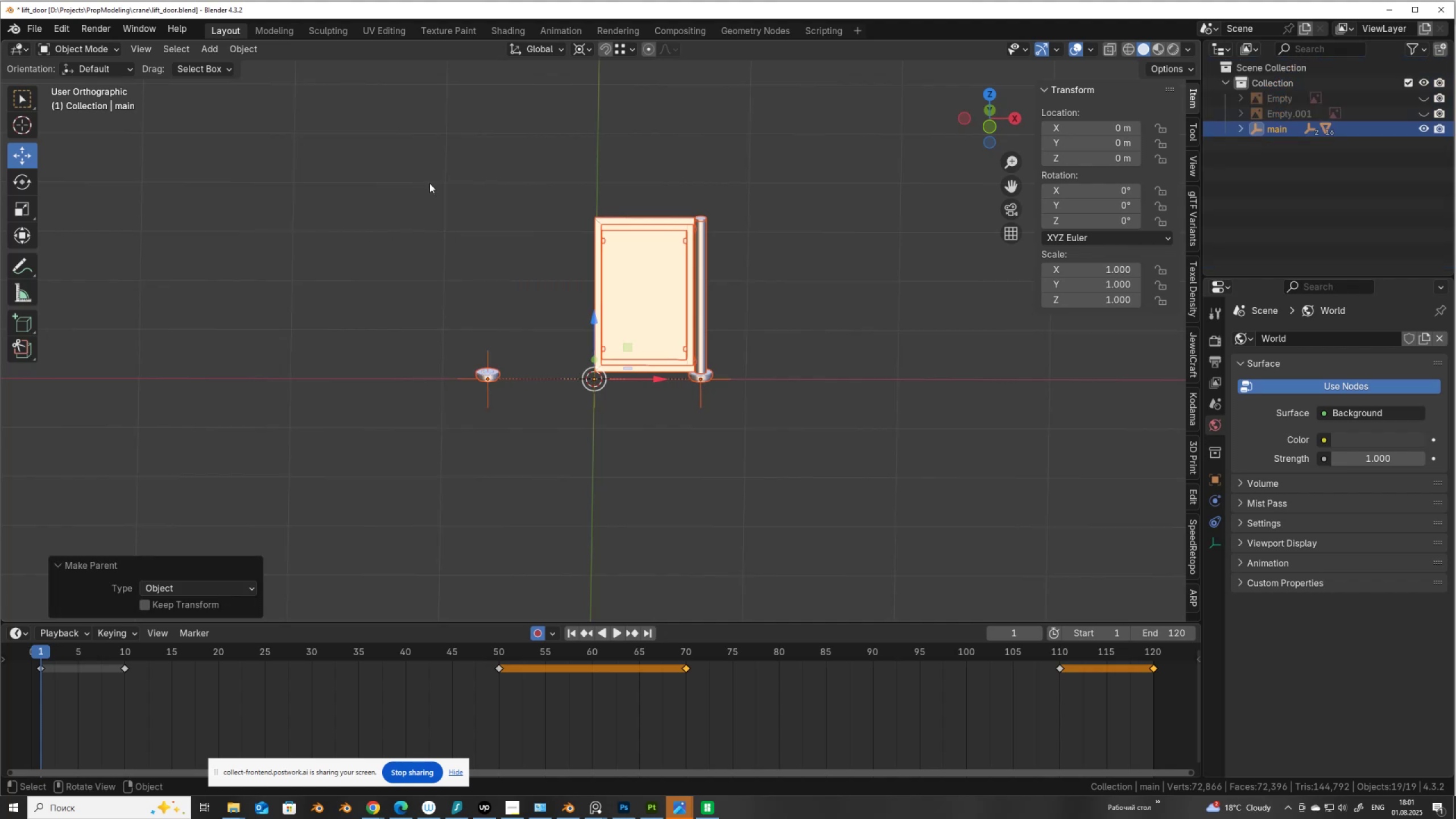 
key(Control+Z)
 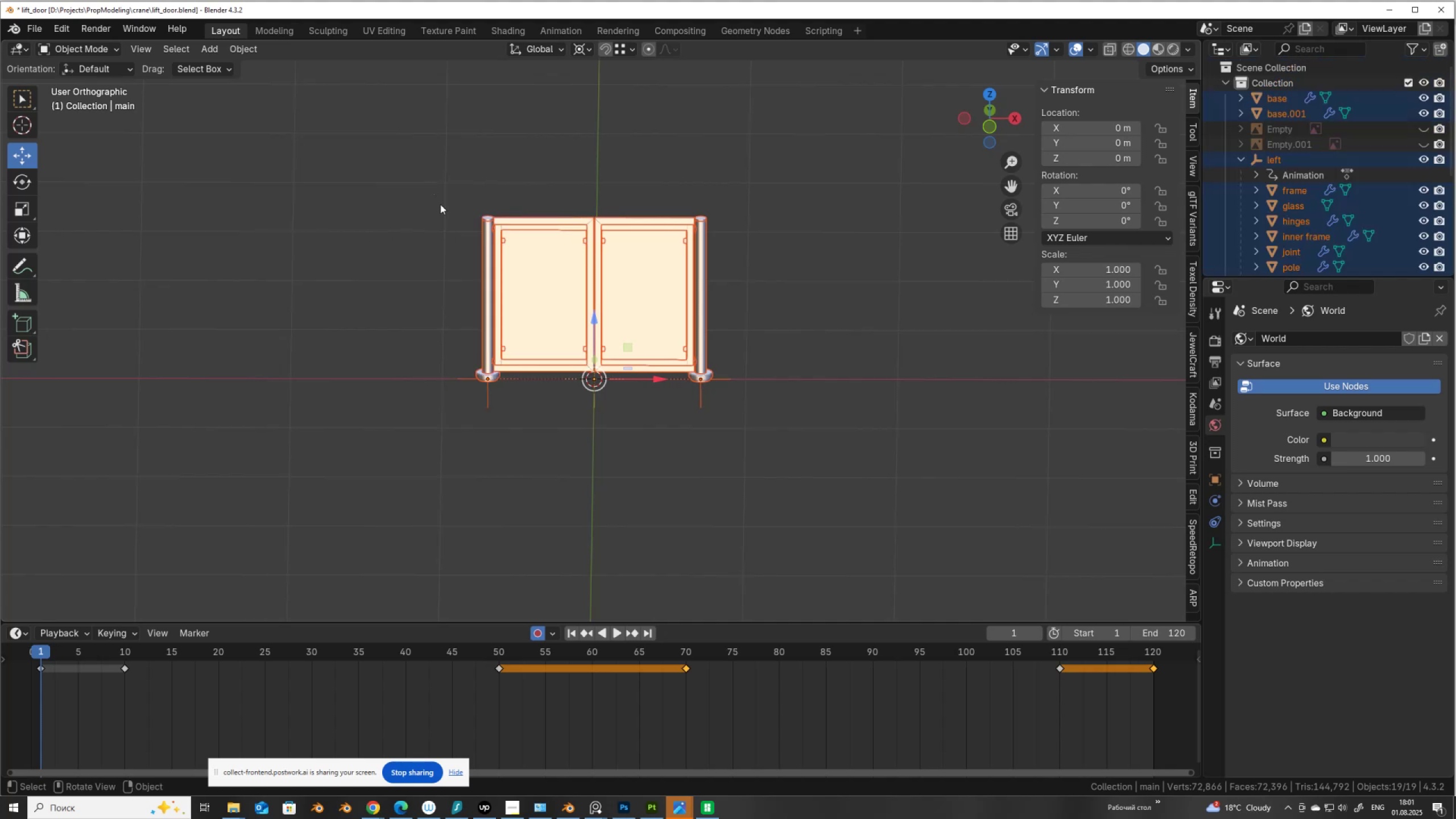 
left_click([478, 287])
 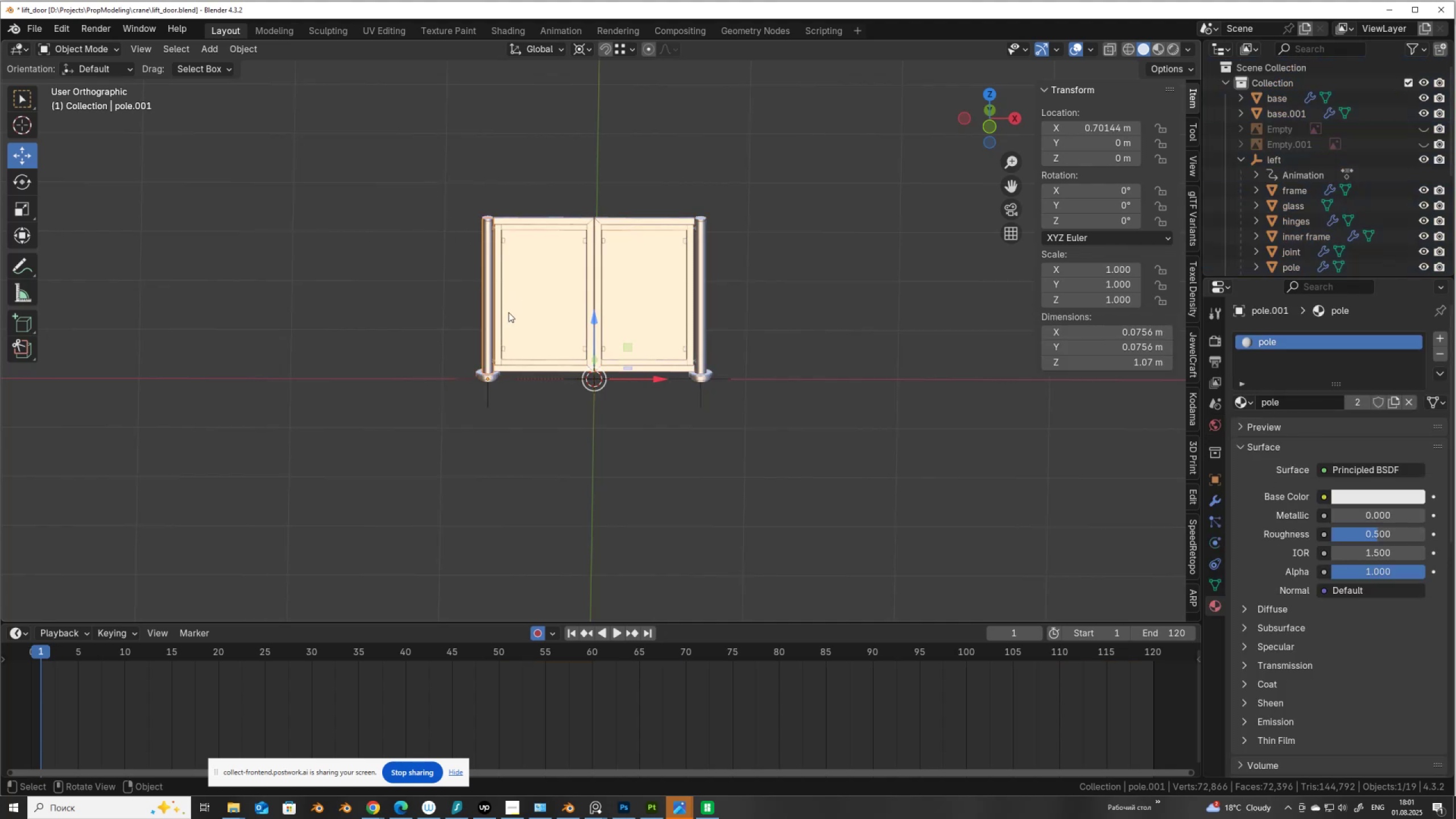 
left_click([511, 309])
 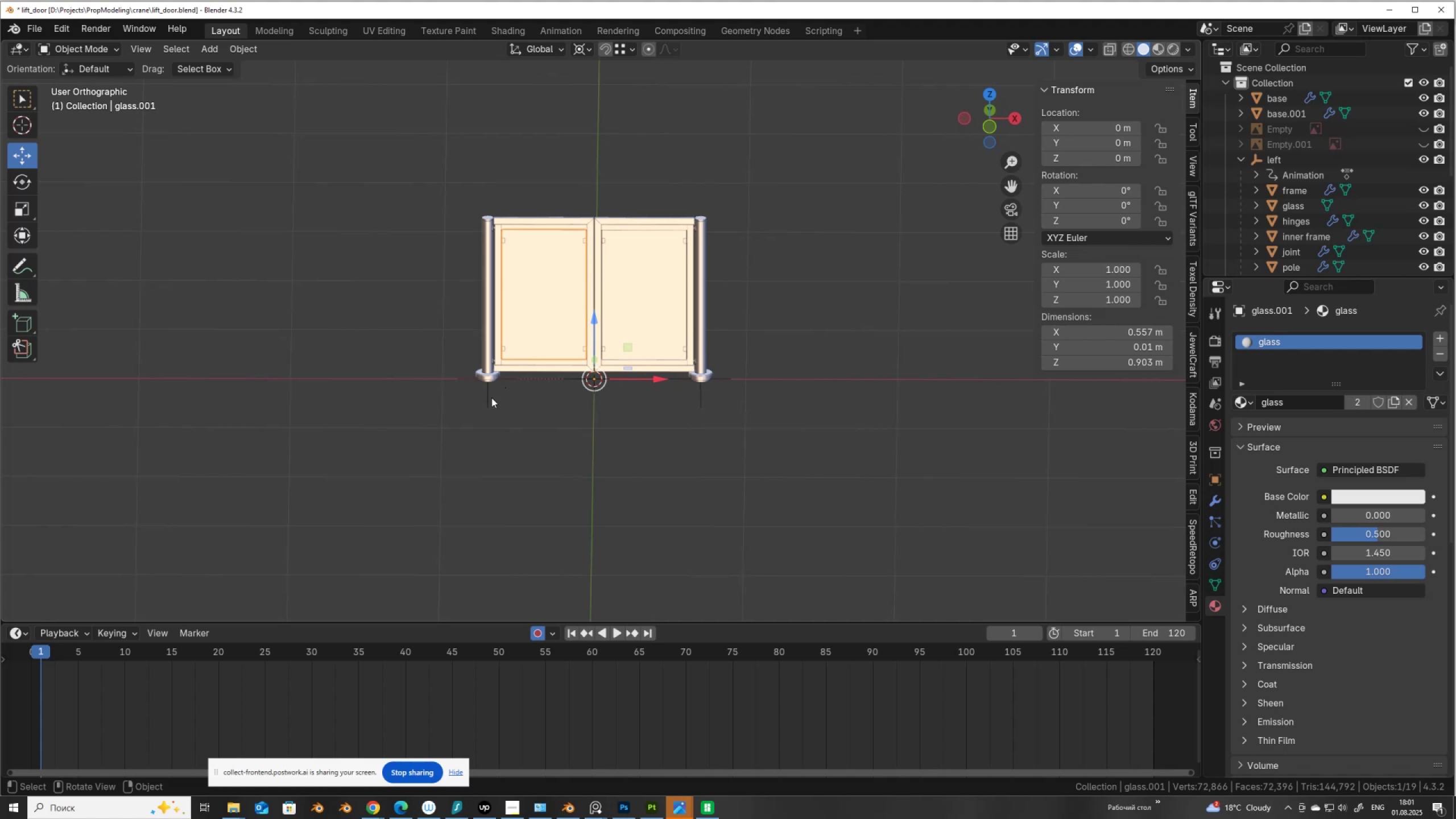 
left_click([490, 398])
 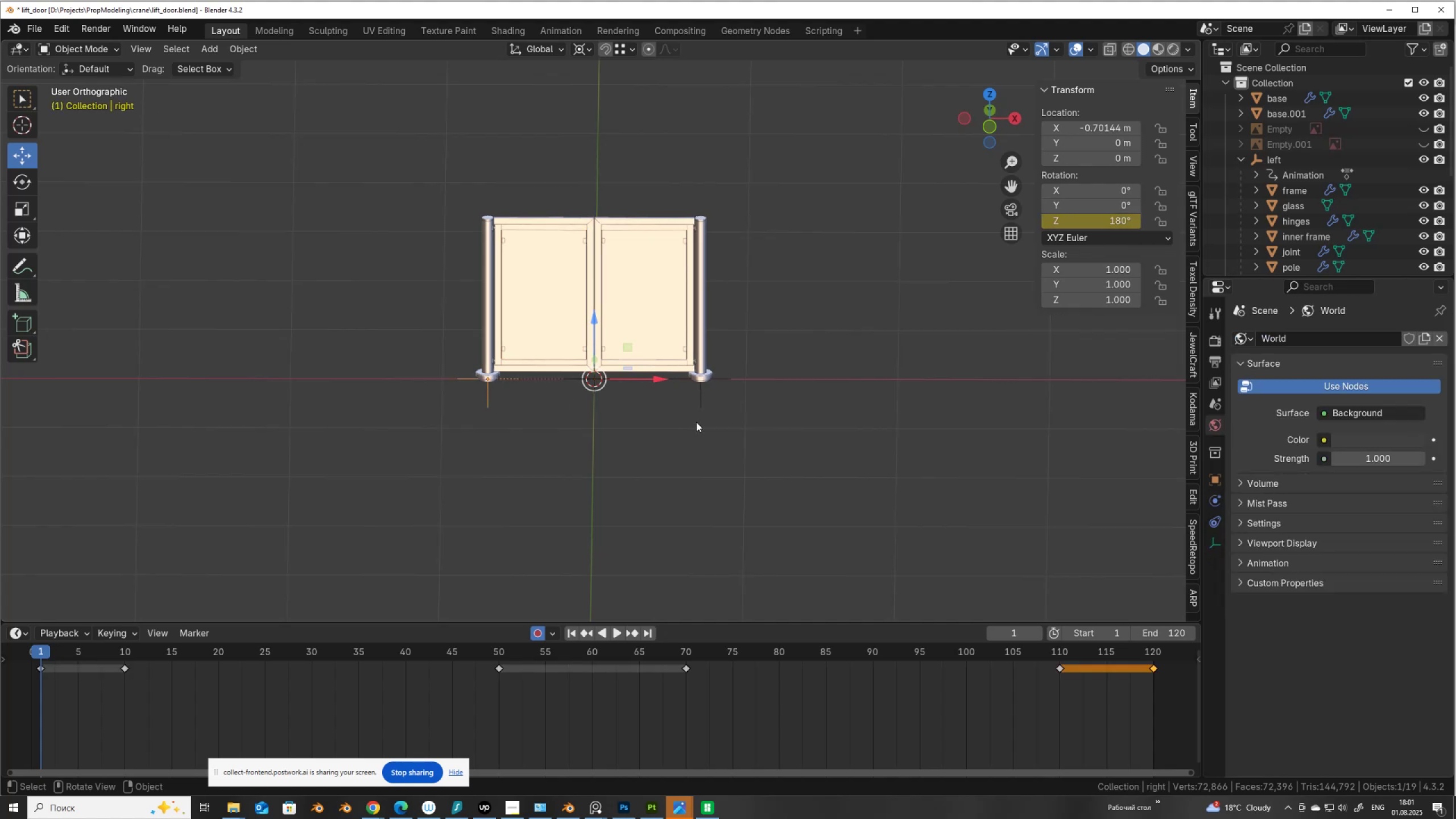 
left_click([702, 407])
 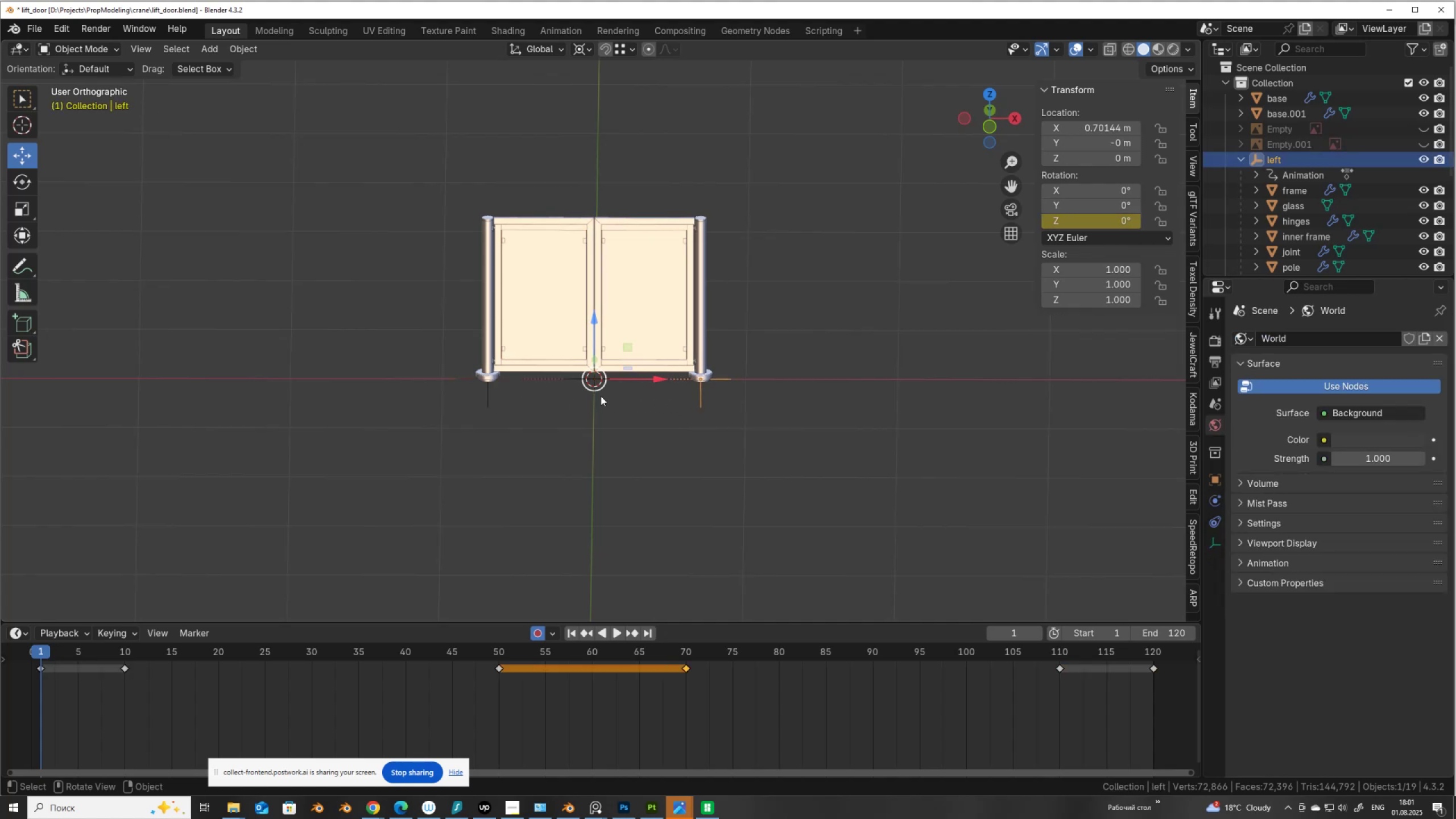 
left_click([591, 393])
 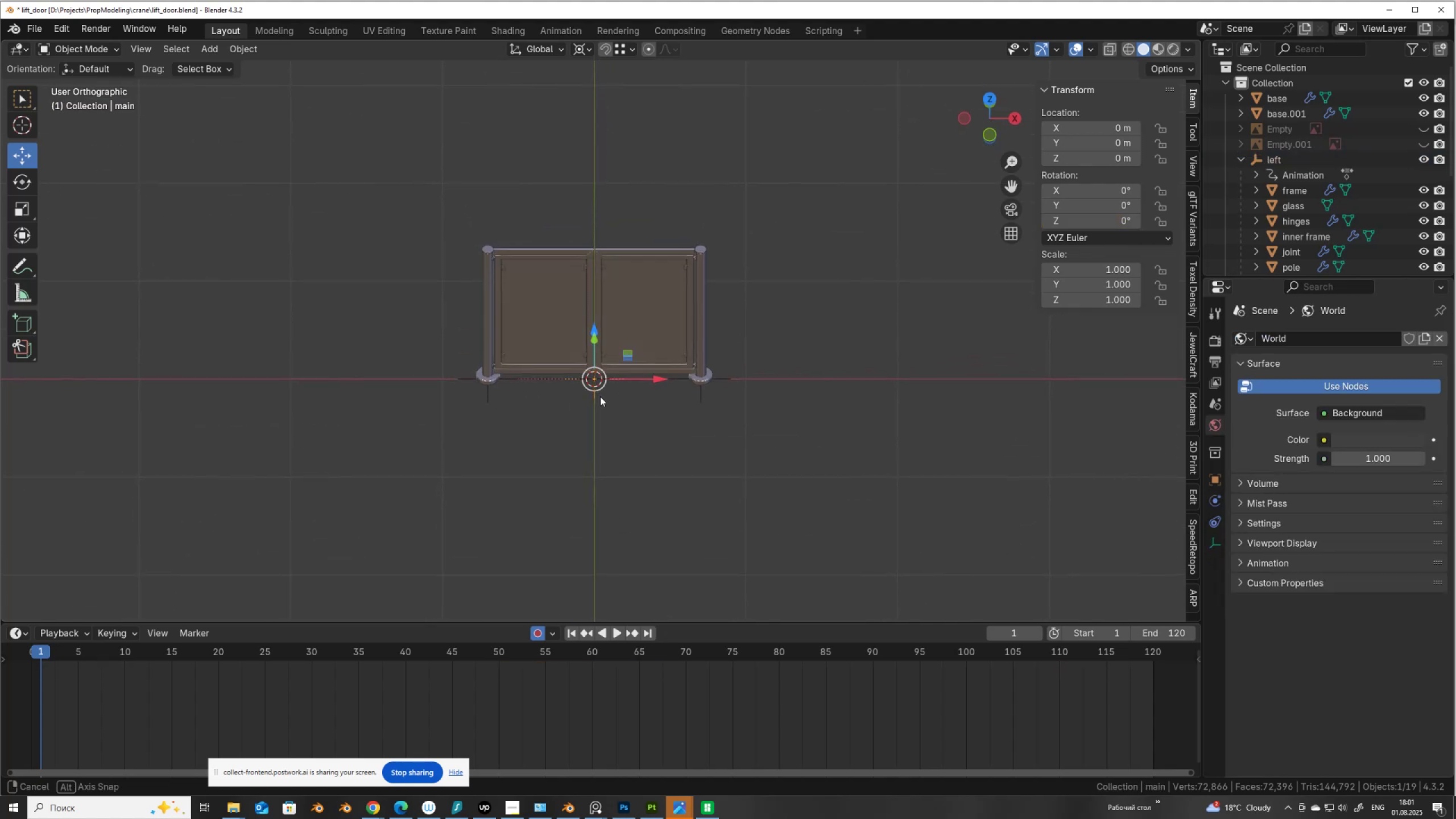 
left_click([694, 396])
 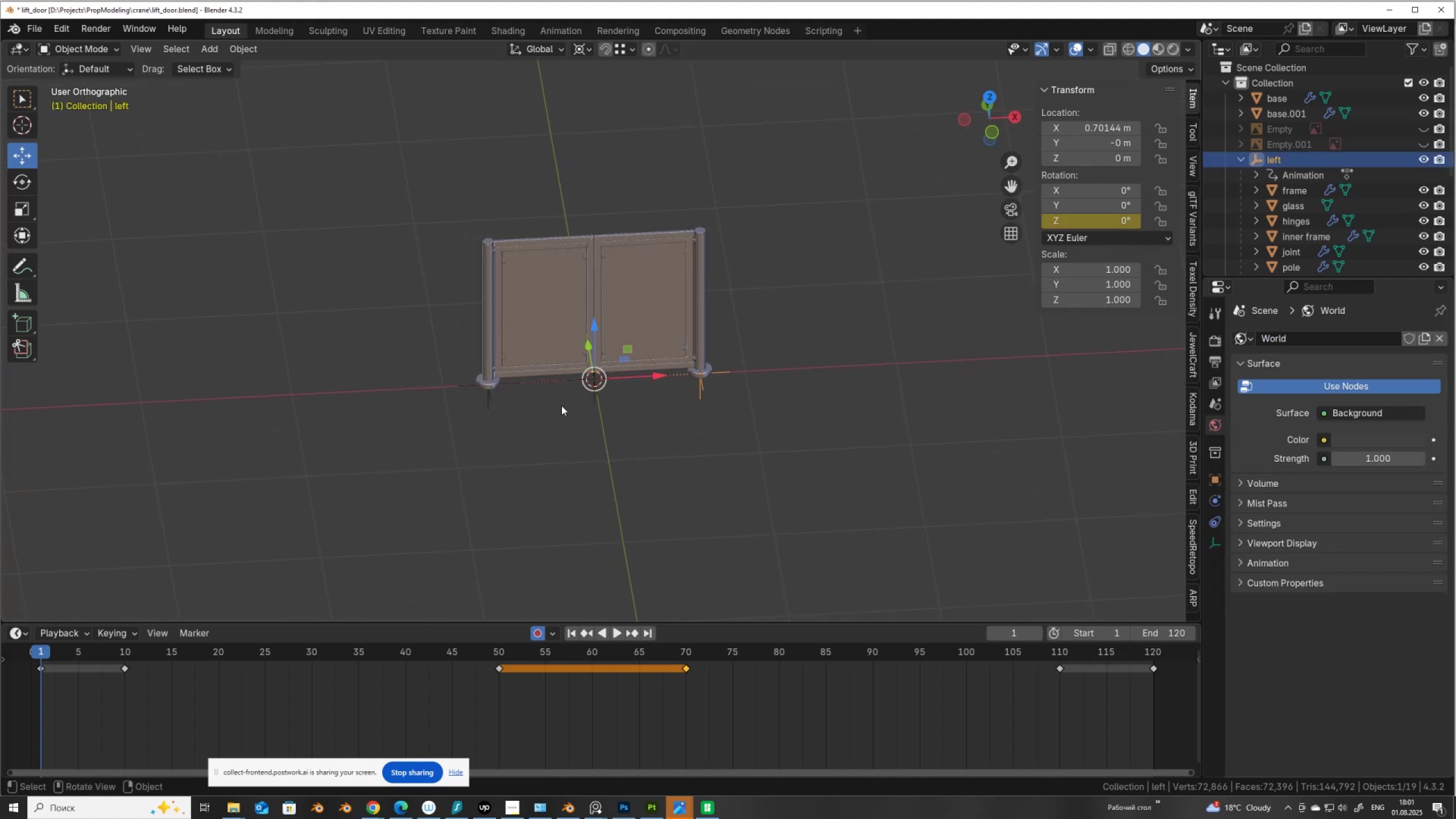 
hold_key(key=ShiftLeft, duration=1.26)
left_click([494, 401])
 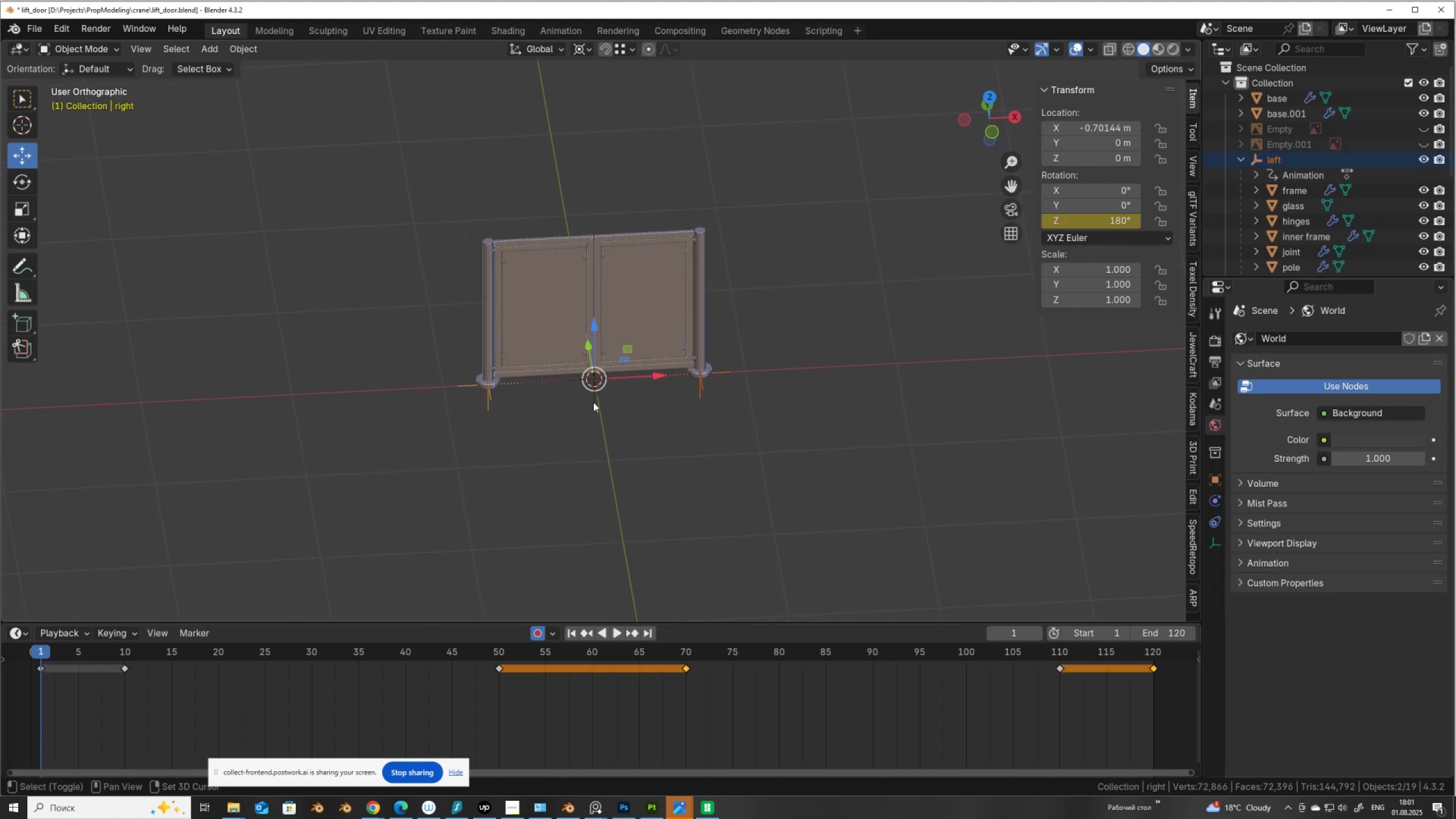 
left_click([593, 402])
 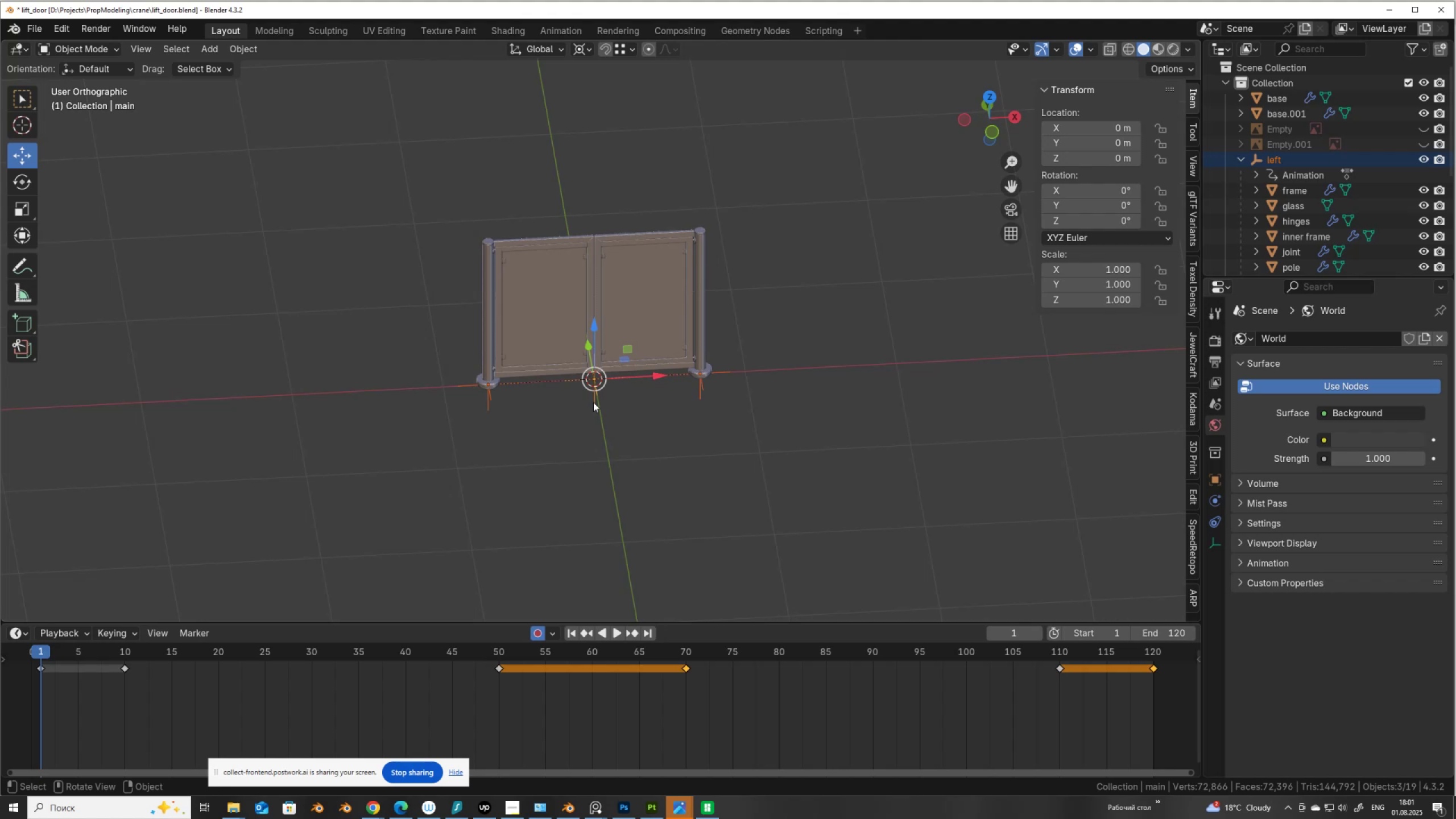 
hold_key(key=ControlLeft, duration=0.66)
 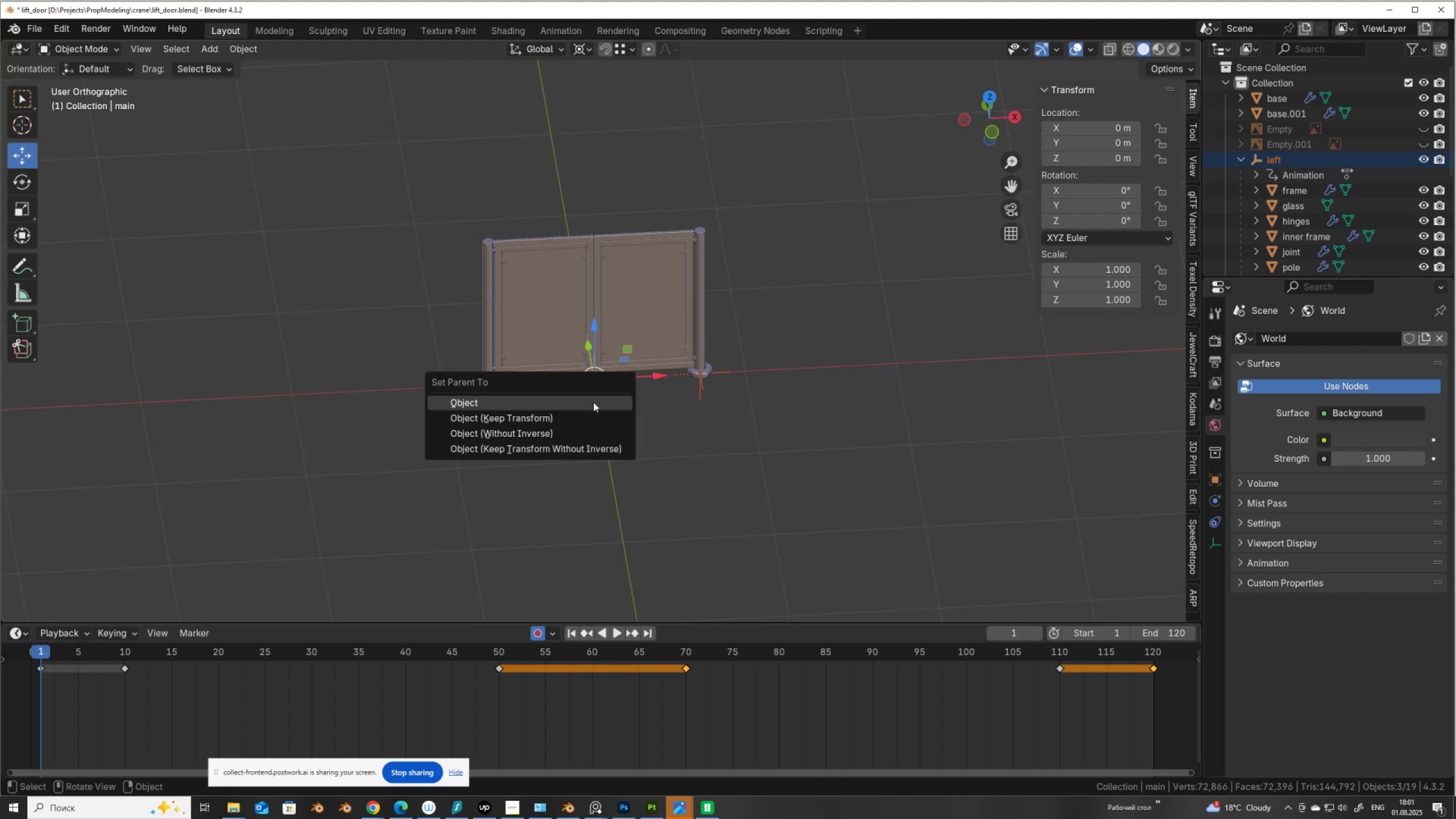 
key(P)
 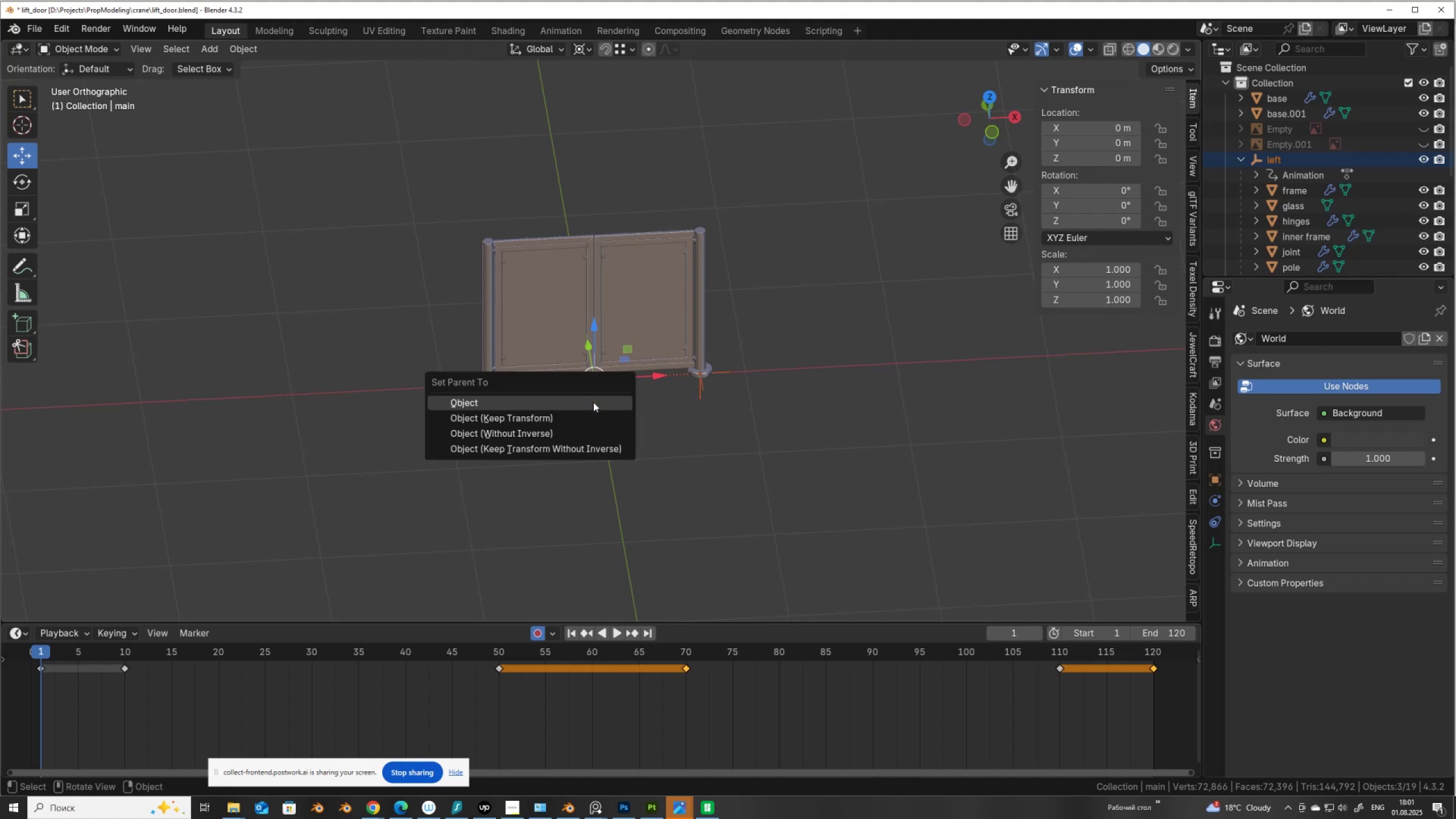 
left_click([593, 402])
 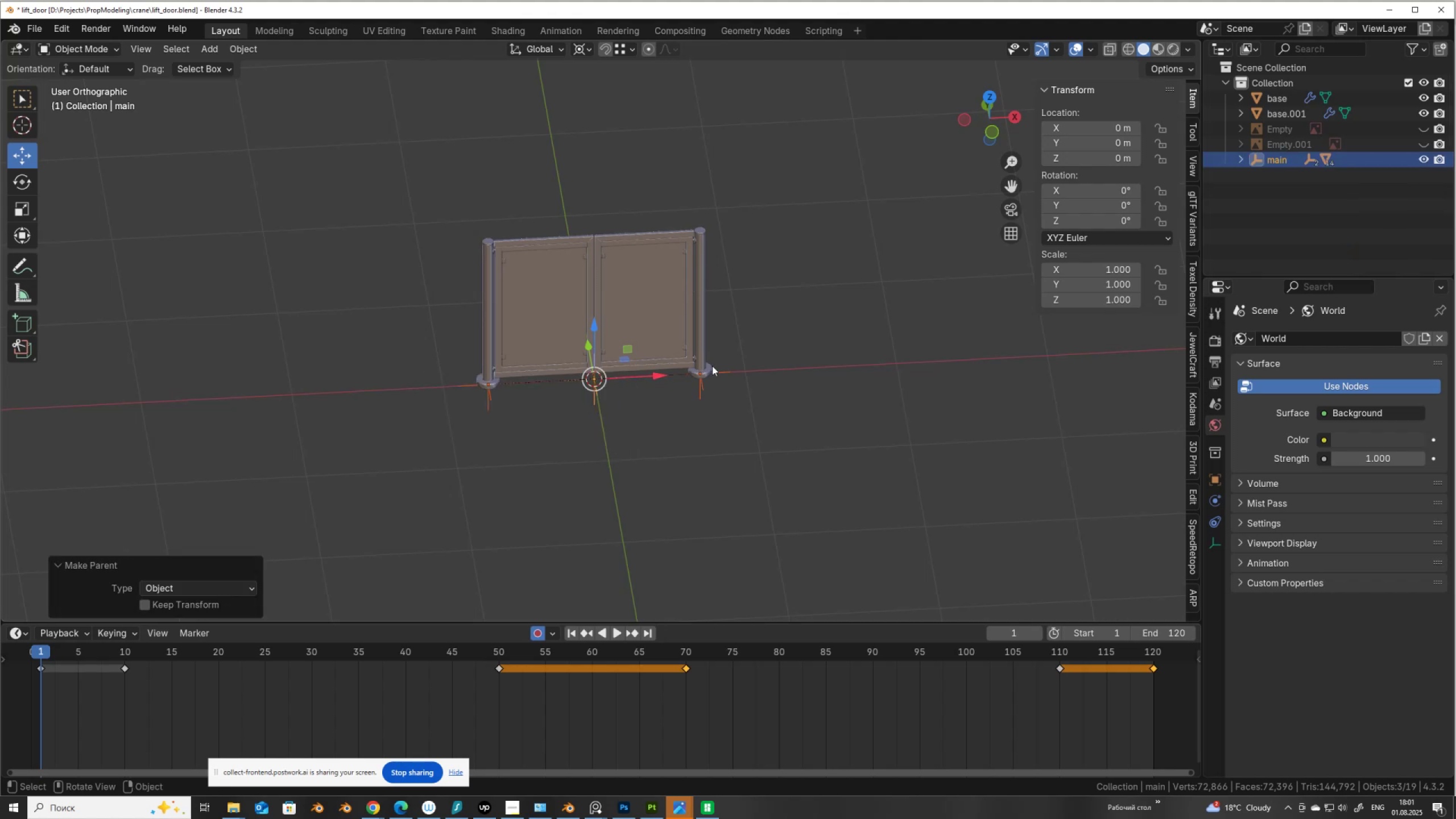 
left_click([713, 373])
 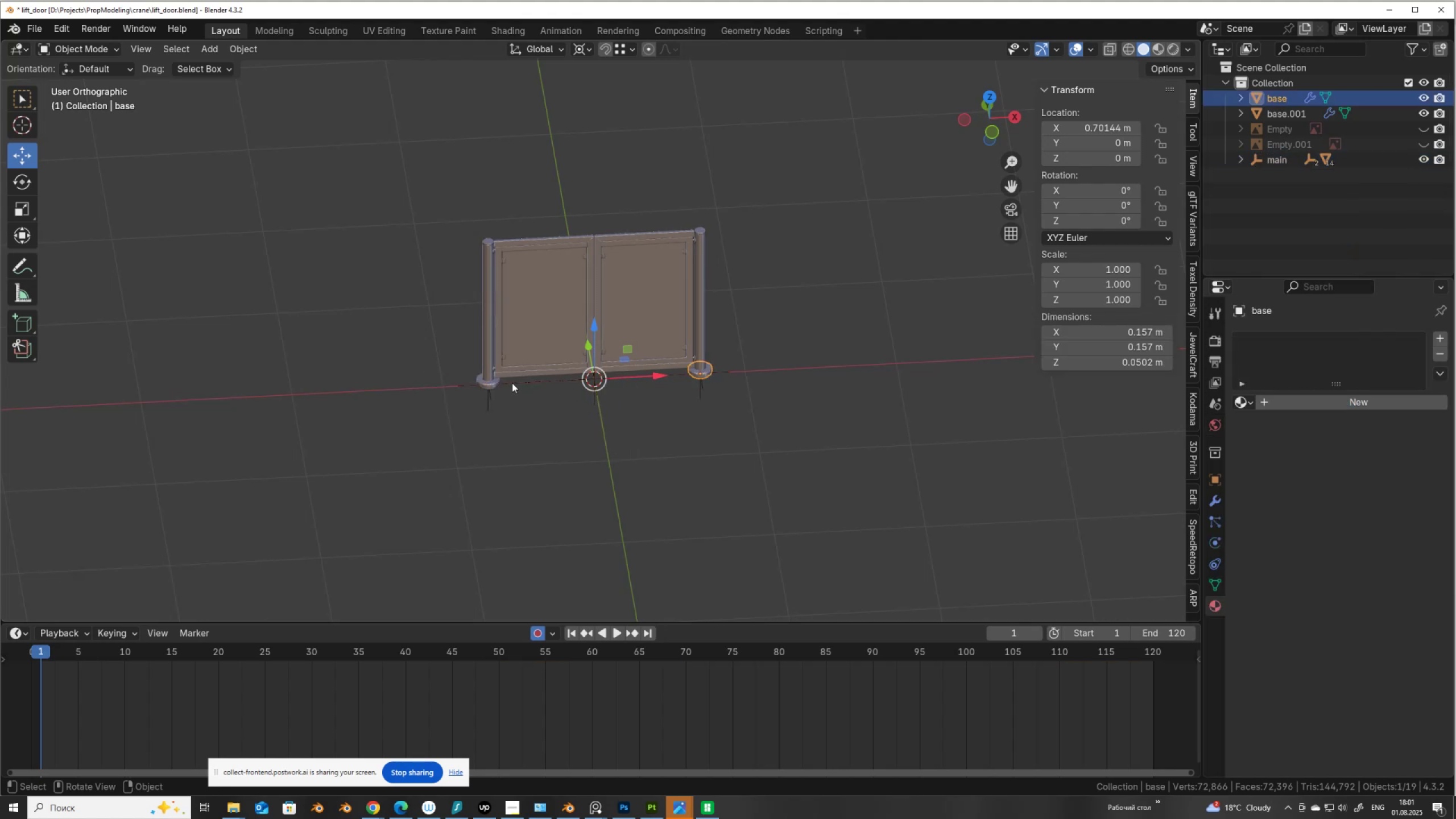 
hold_key(key=ShiftLeft, duration=1.52)
left_click([491, 383])
 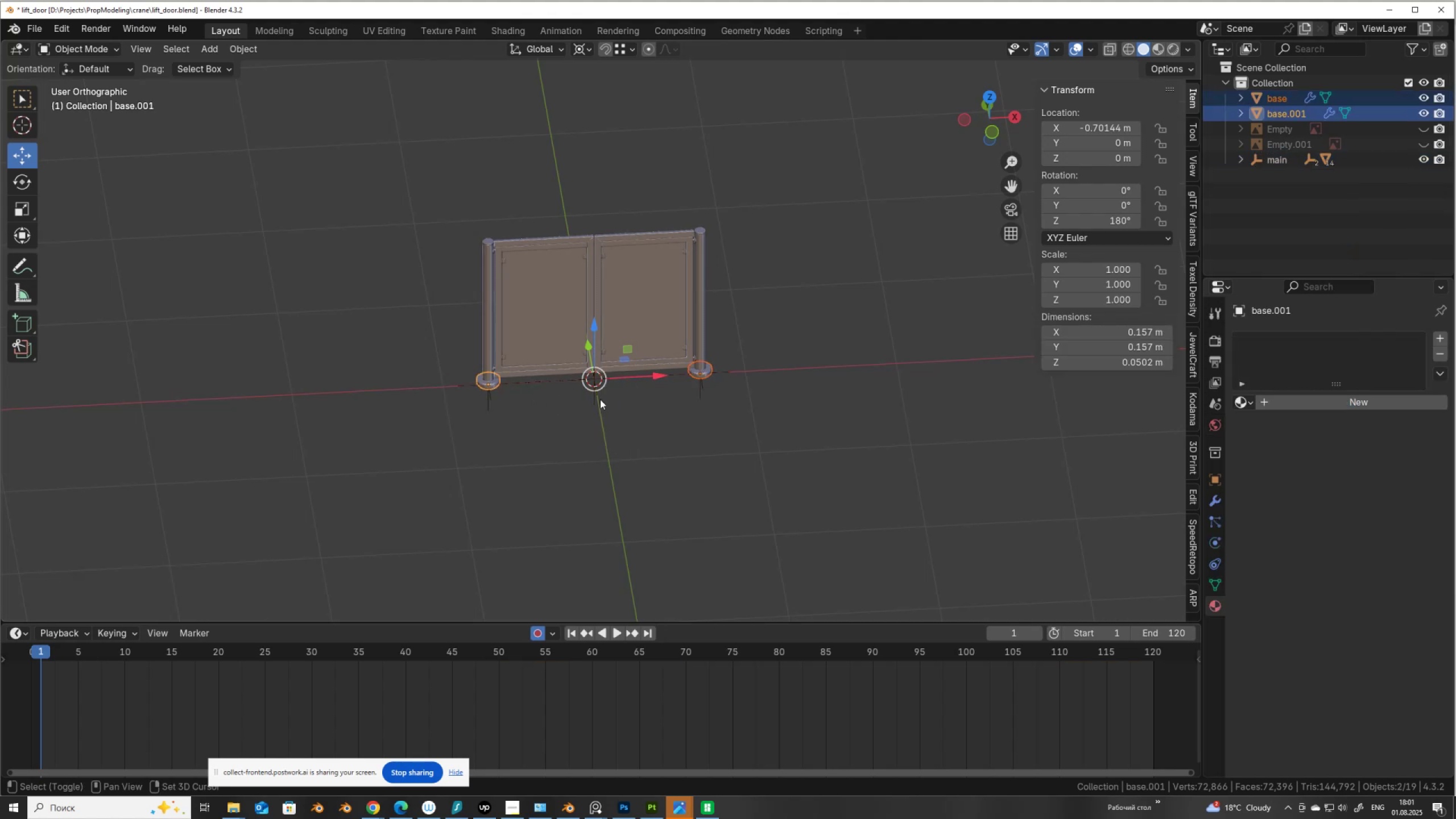 
left_click([600, 399])
 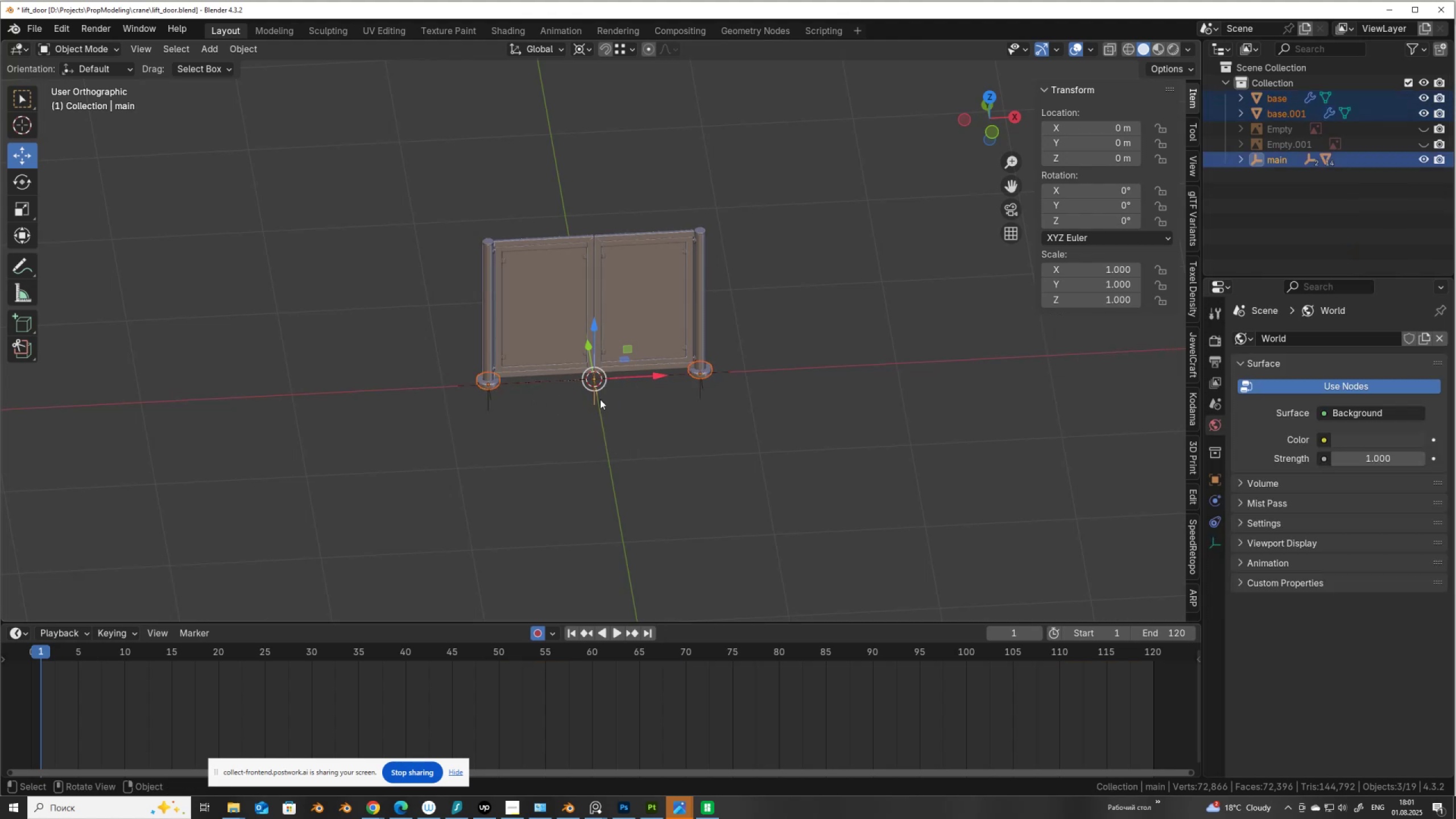 
key(Control+P)
 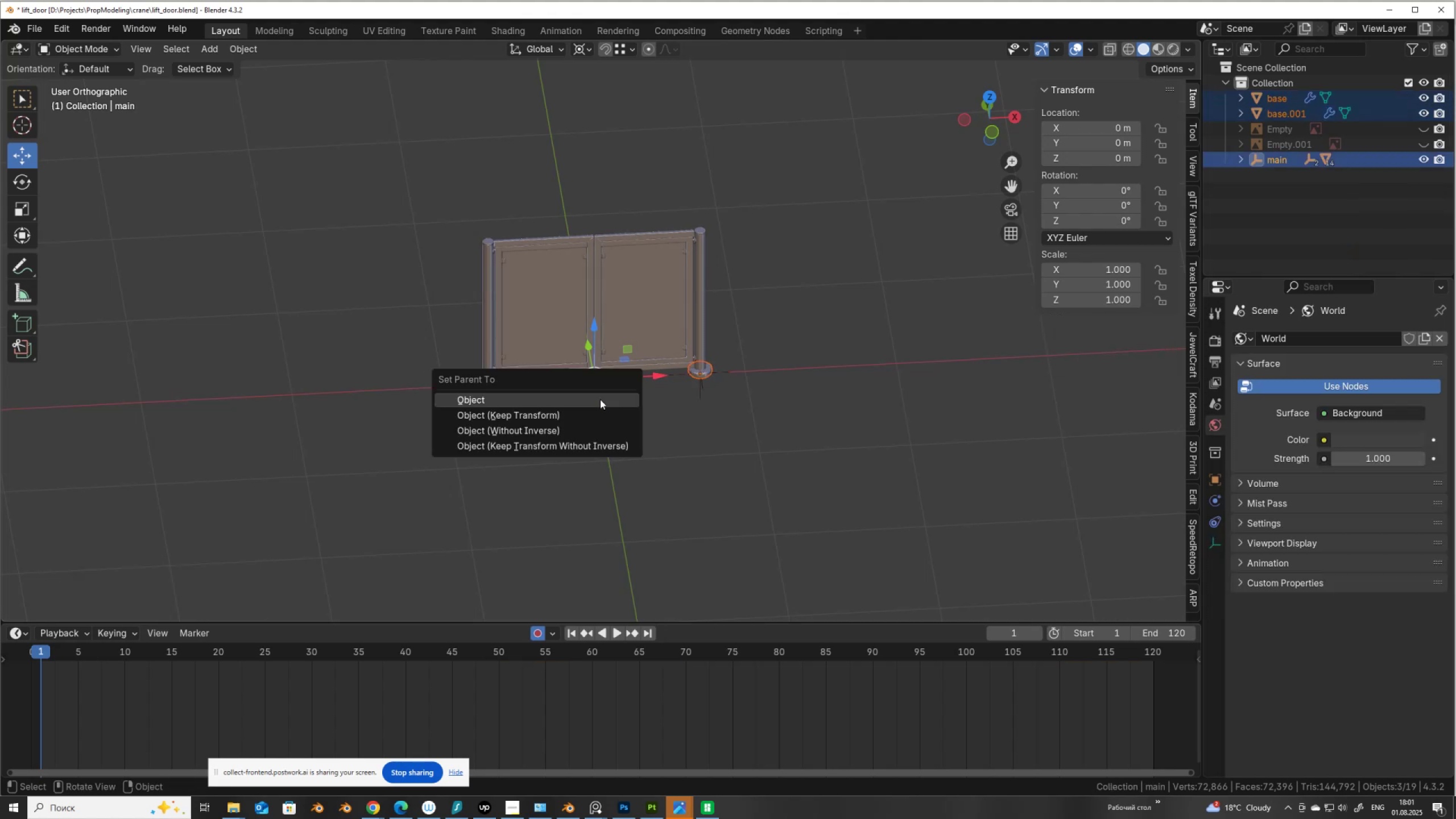 
left_click([600, 399])
 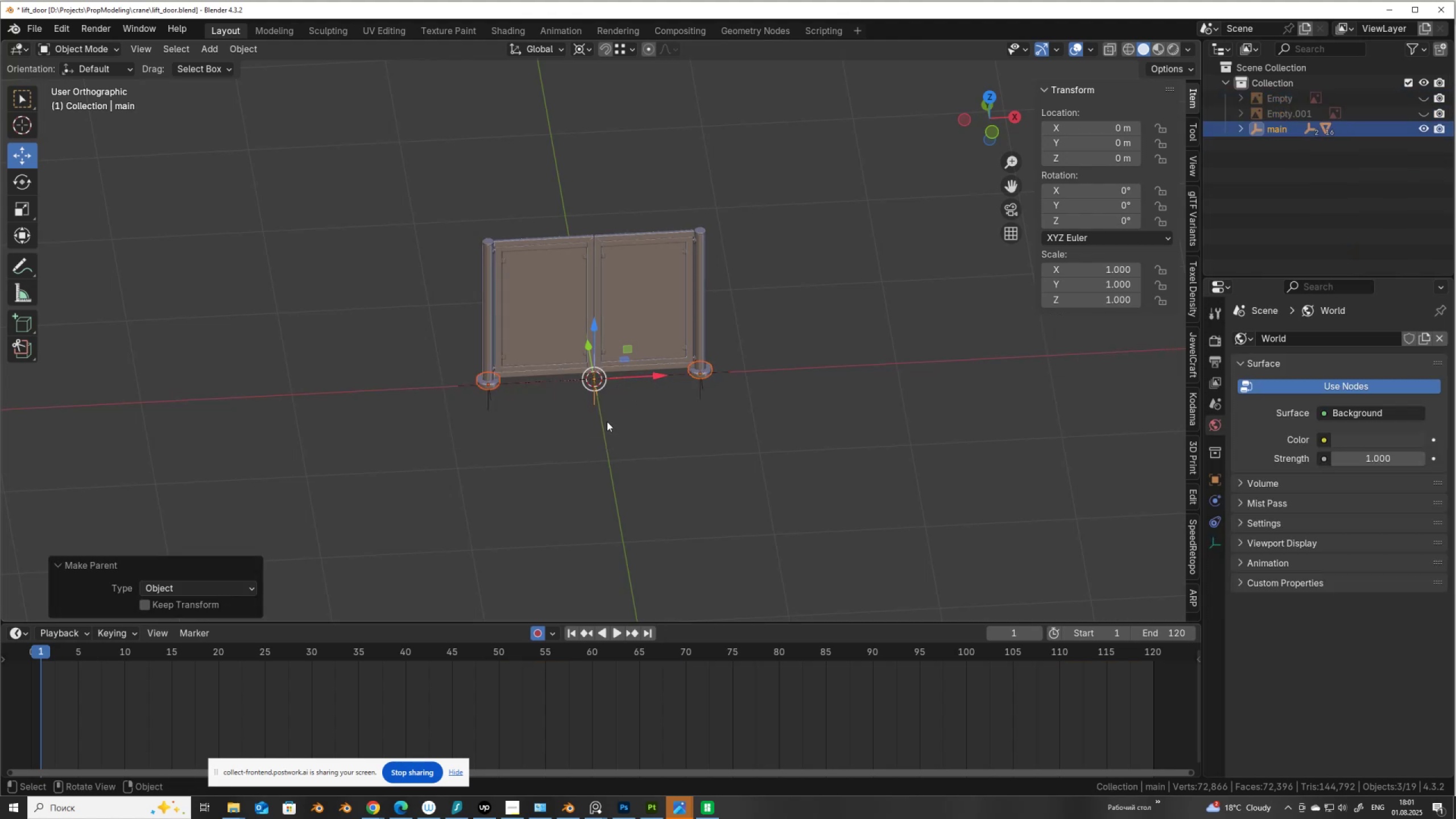 
double_click([598, 398])
 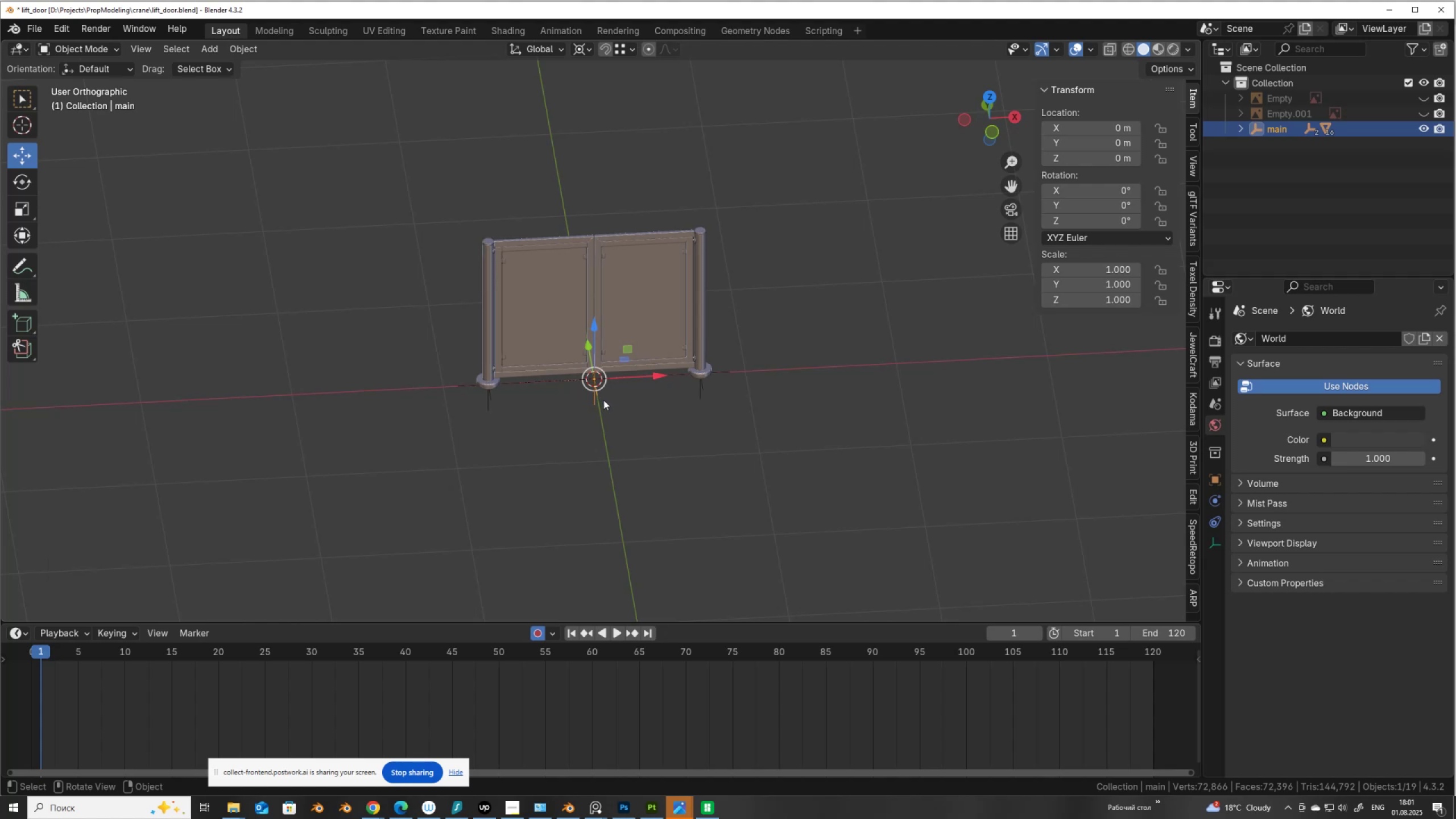 
key(G)
 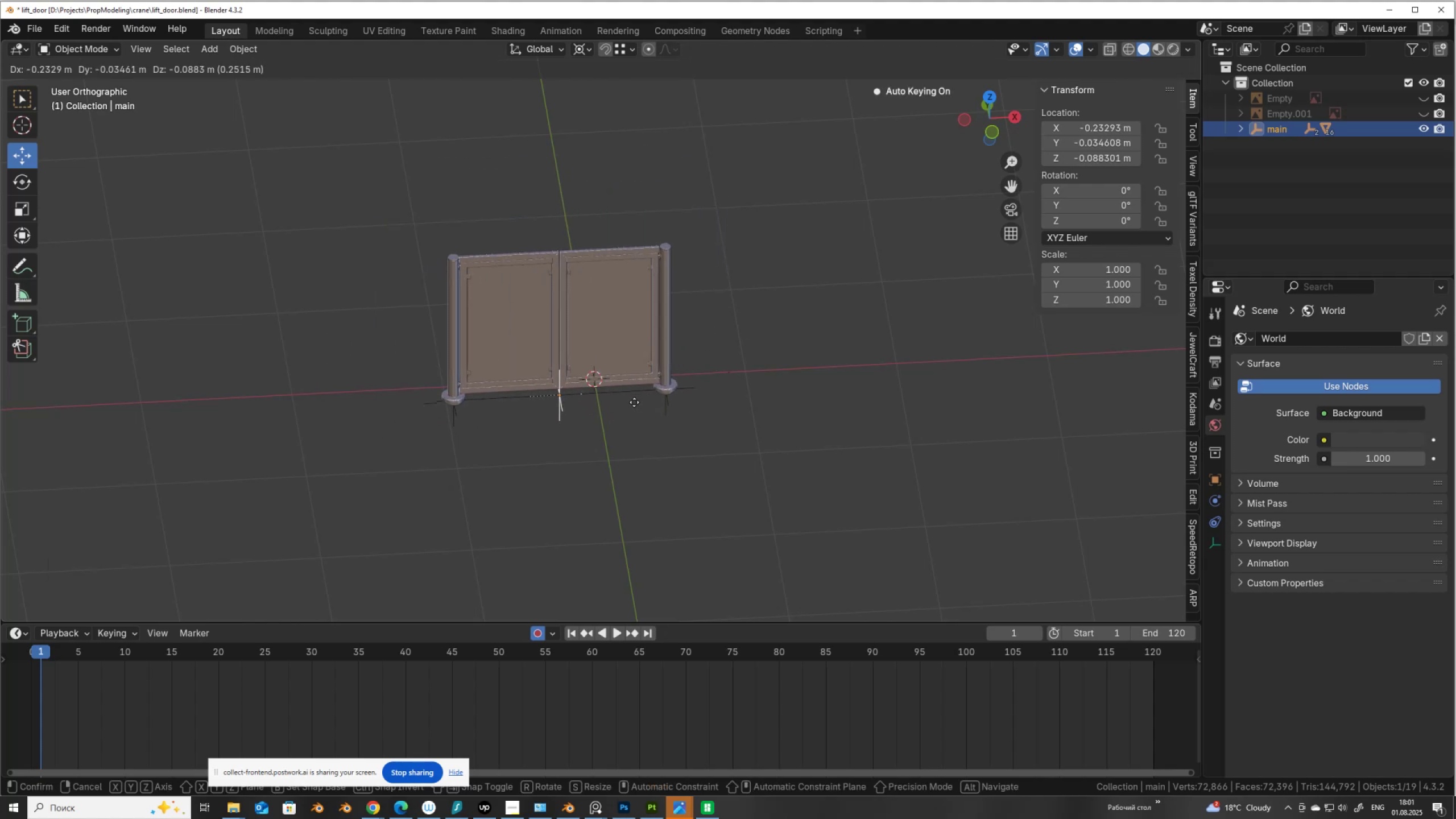 
right_click([634, 402])
 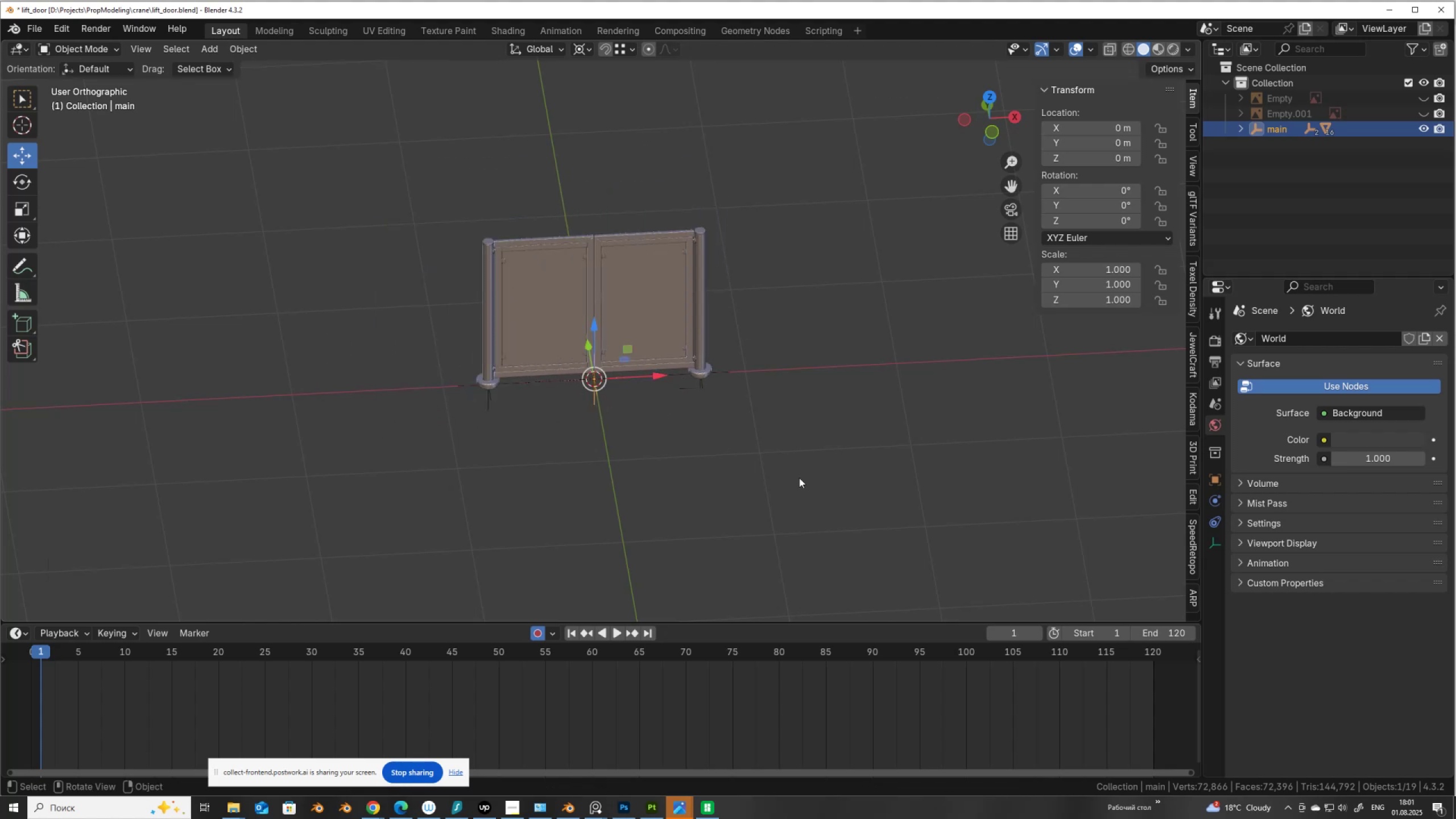 
left_click_drag(start_coordinate=[788, 456], to_coordinate=[367, 172])
 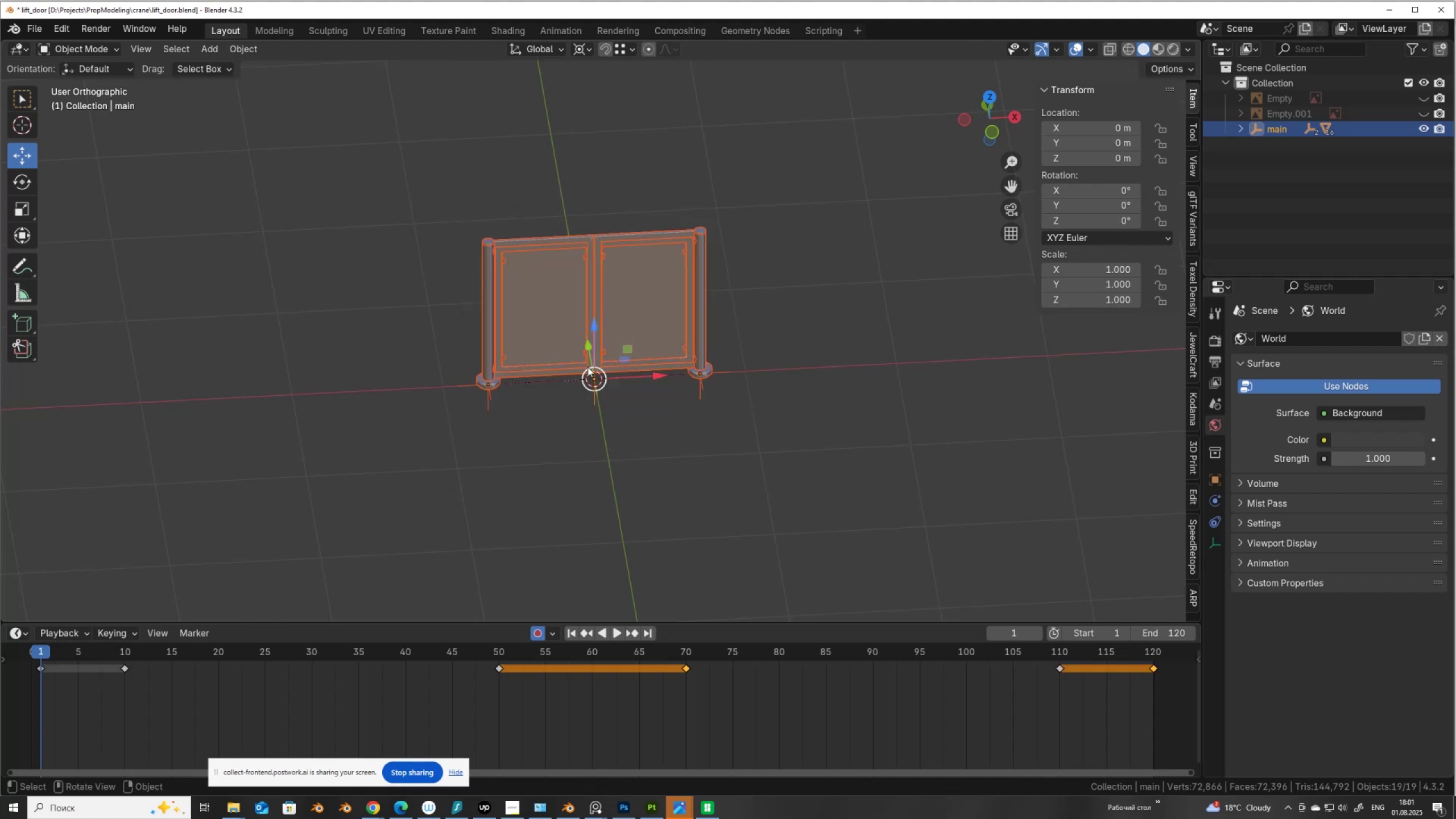 
key(Q)
 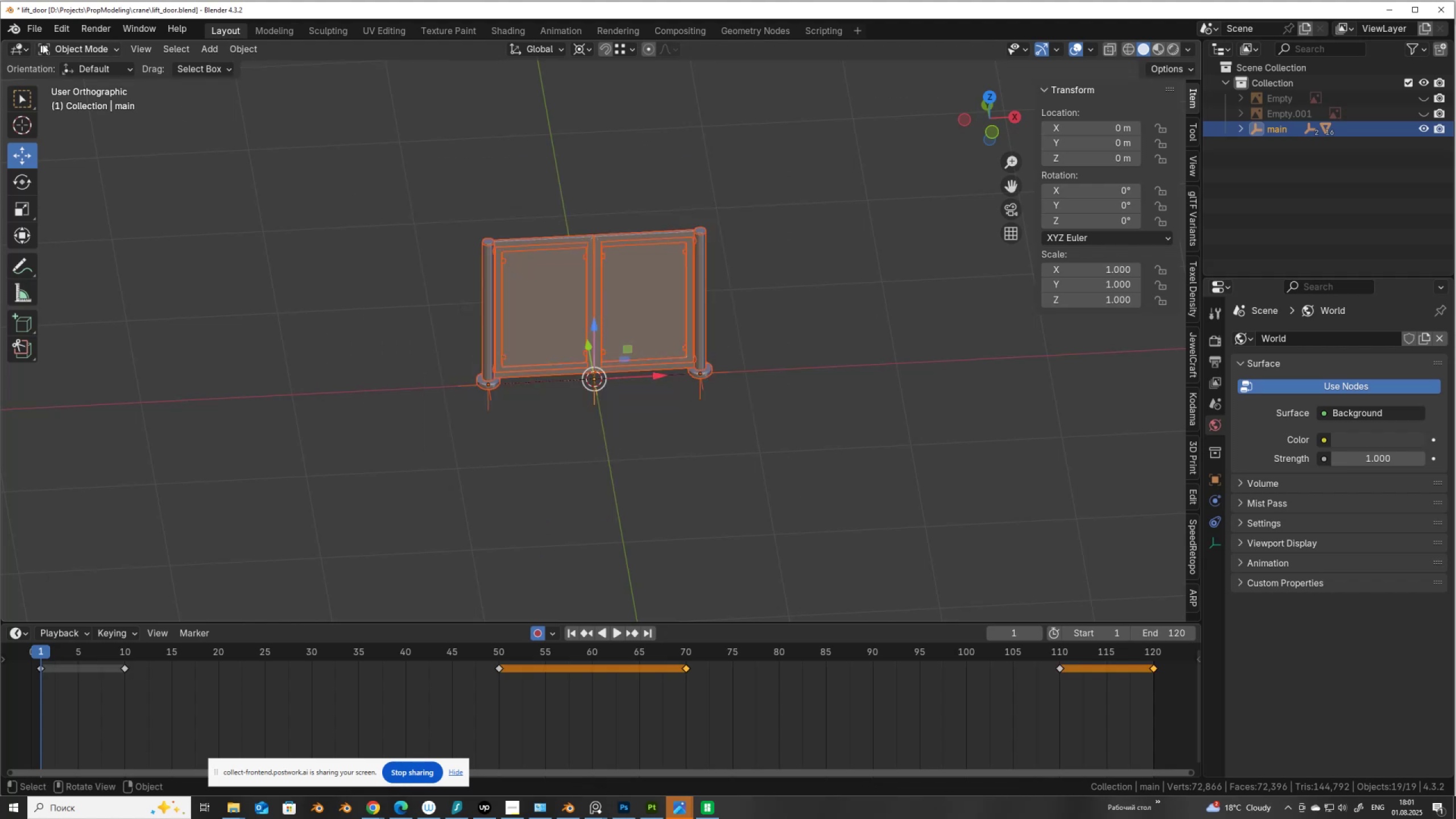 
key(Q)
 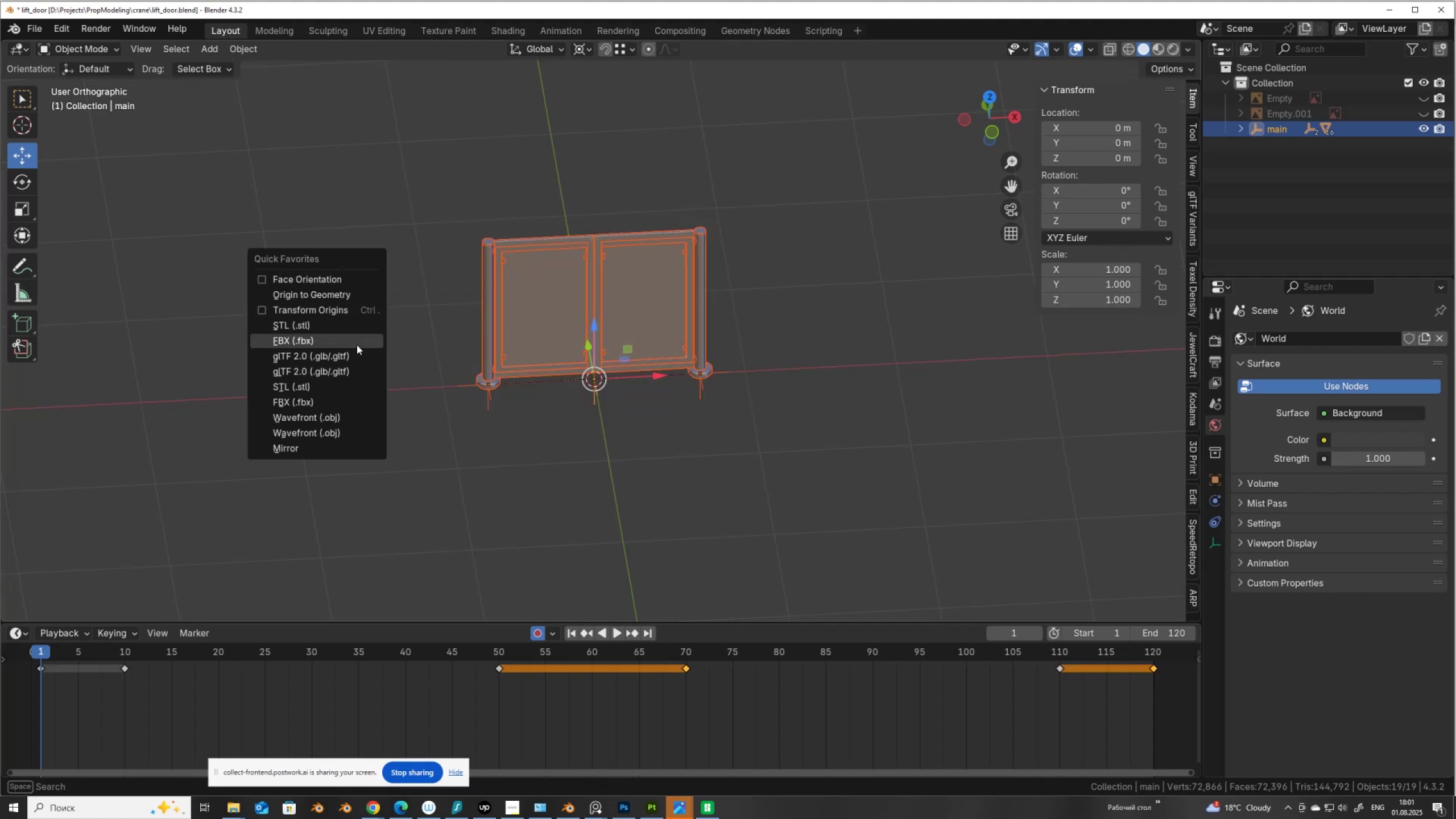 
left_click([357, 356])
 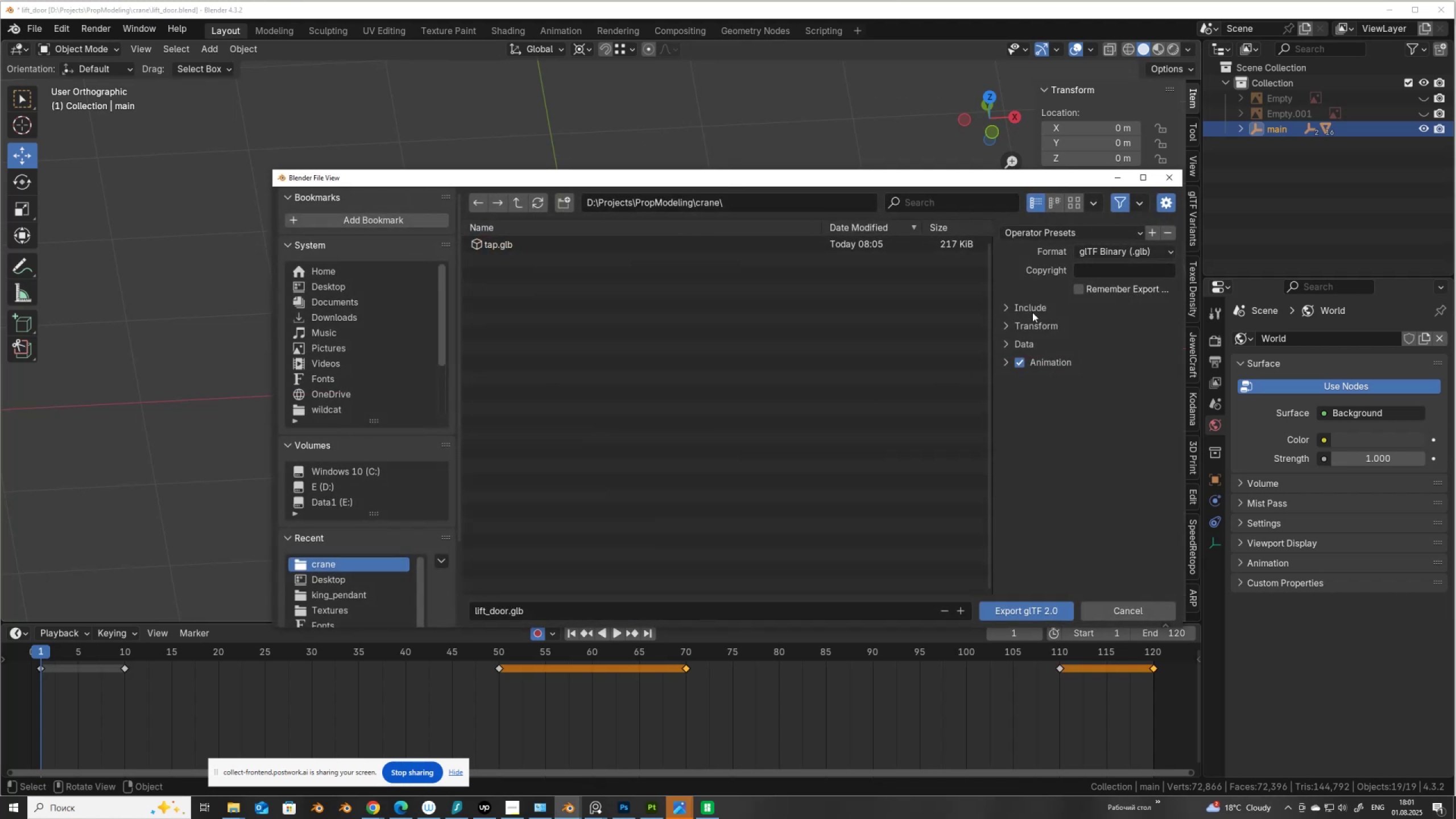 
left_click([1033, 307])
 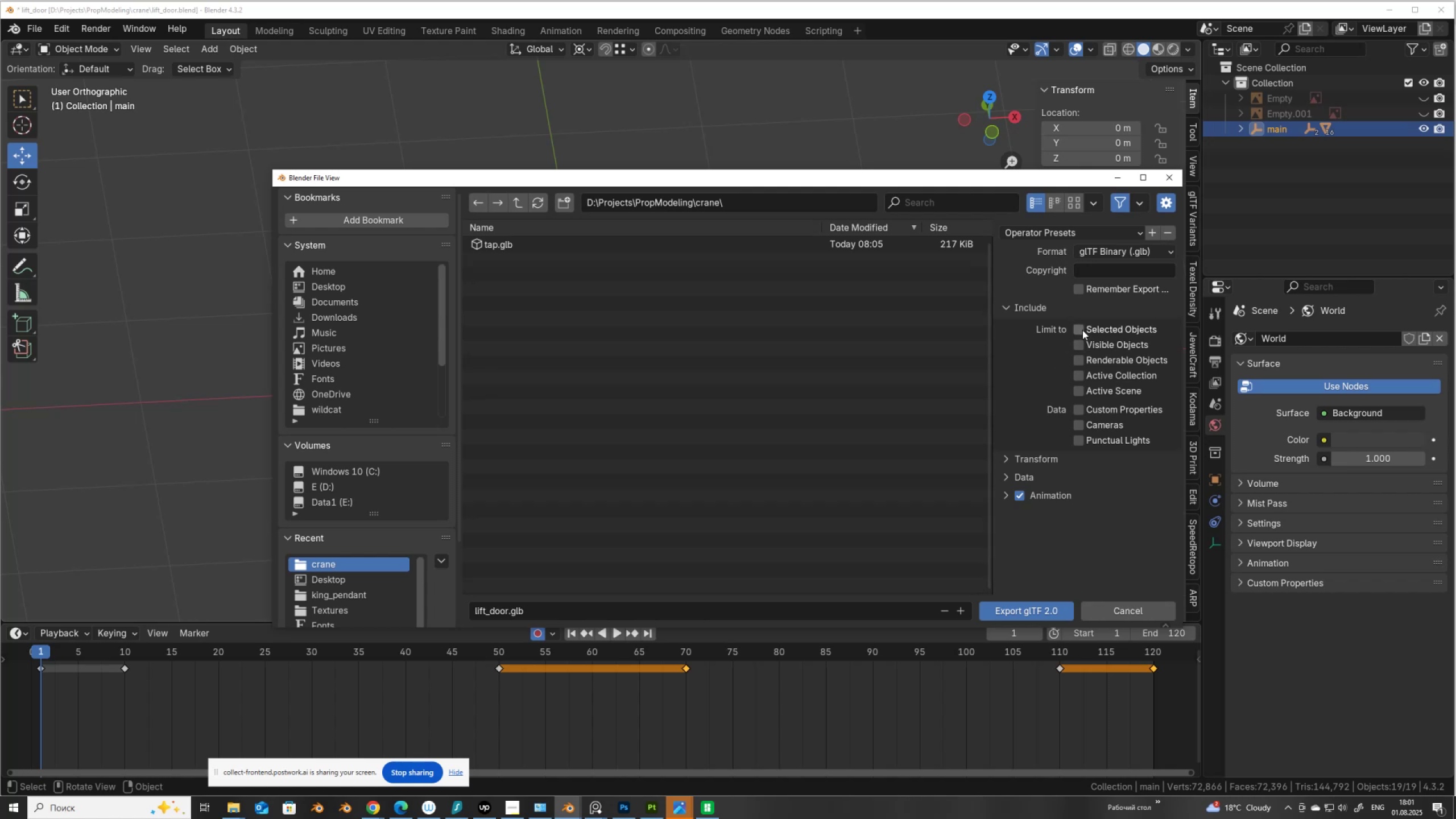 
left_click([1082, 330])
 